 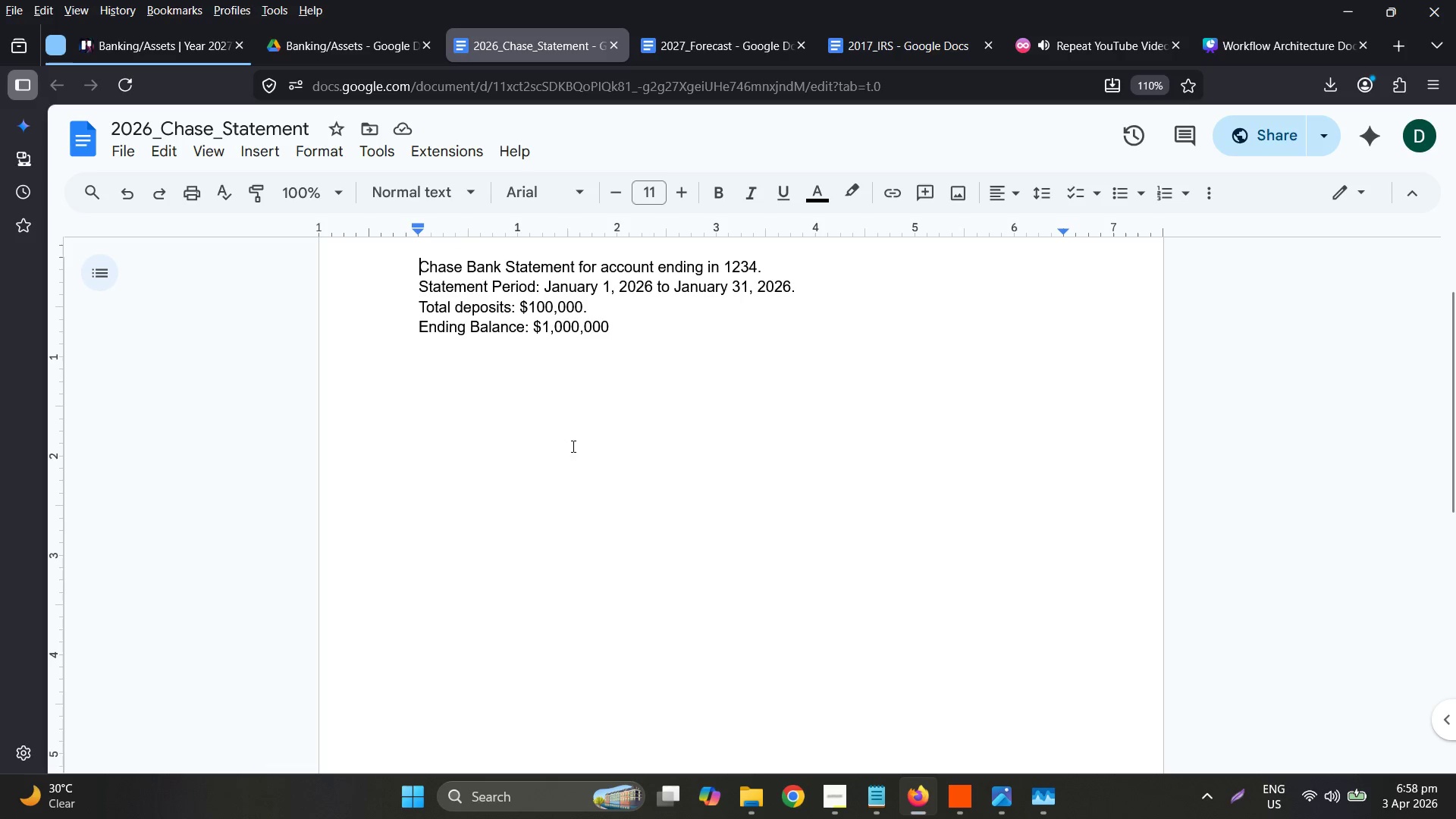 
scroll: coordinate [704, 275], scroll_direction: up, amount: 2.0
 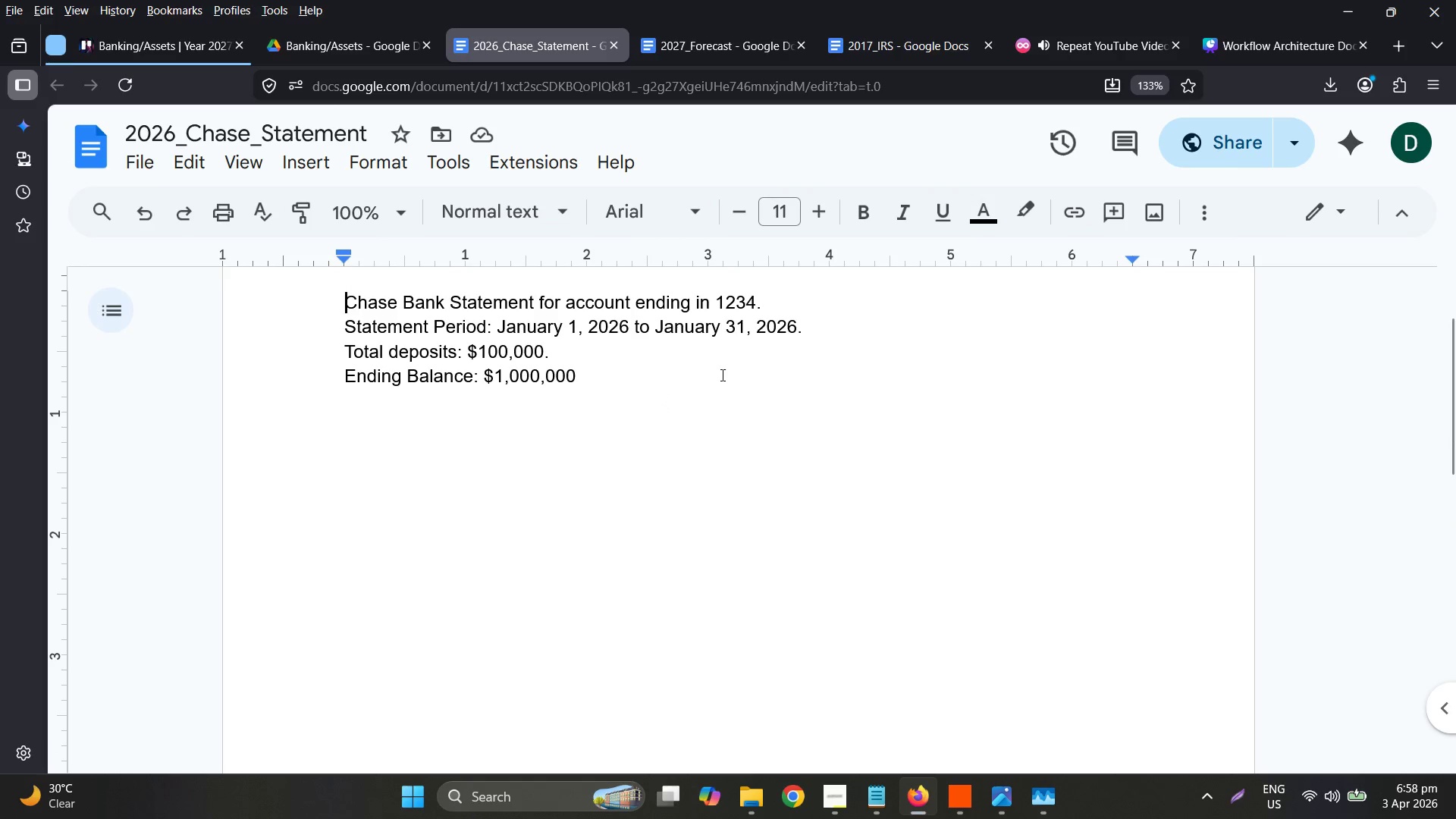 
scroll: coordinate [727, 372], scroll_direction: down, amount: 3.0
 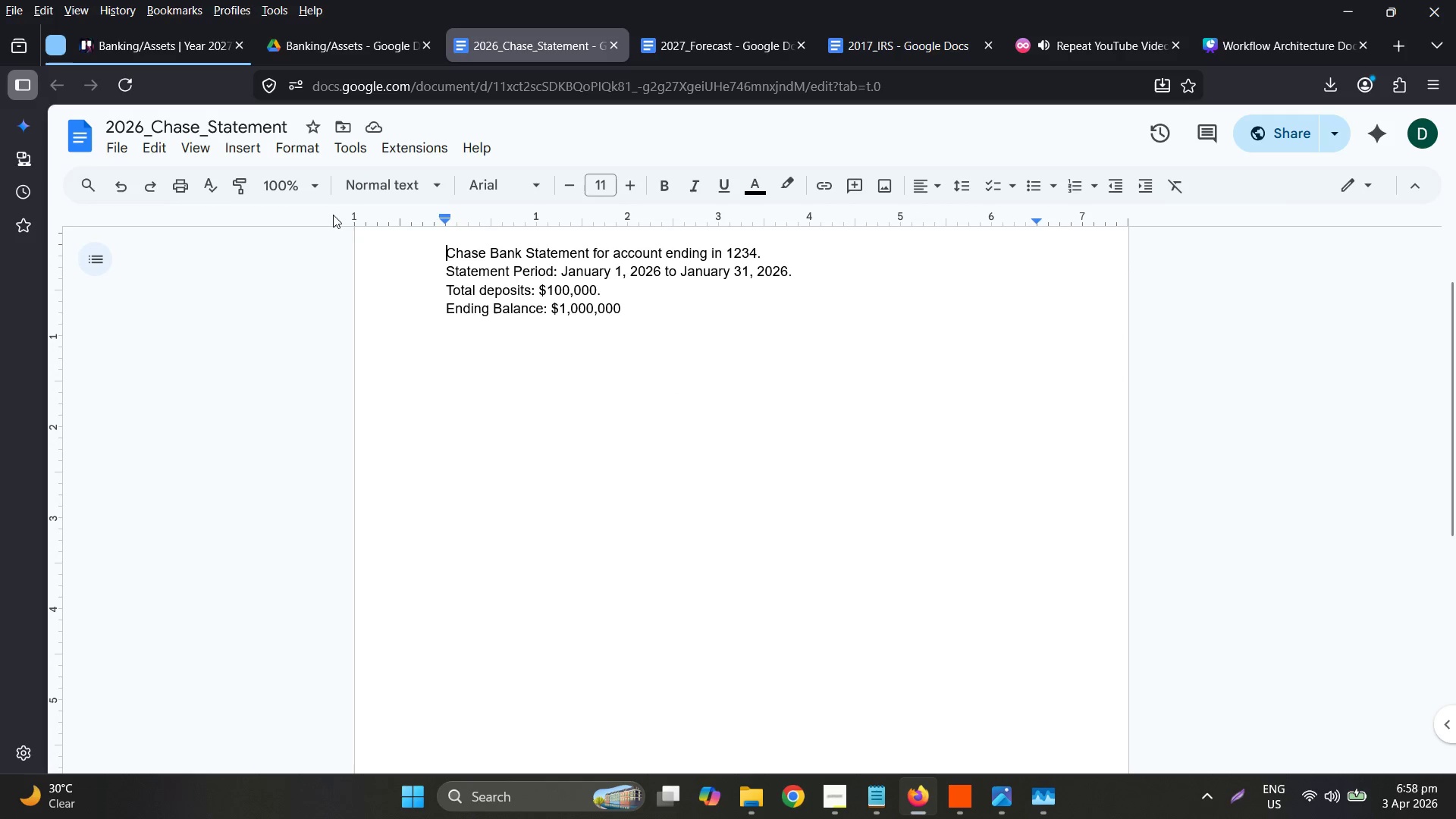 
left_click([199, 148])
 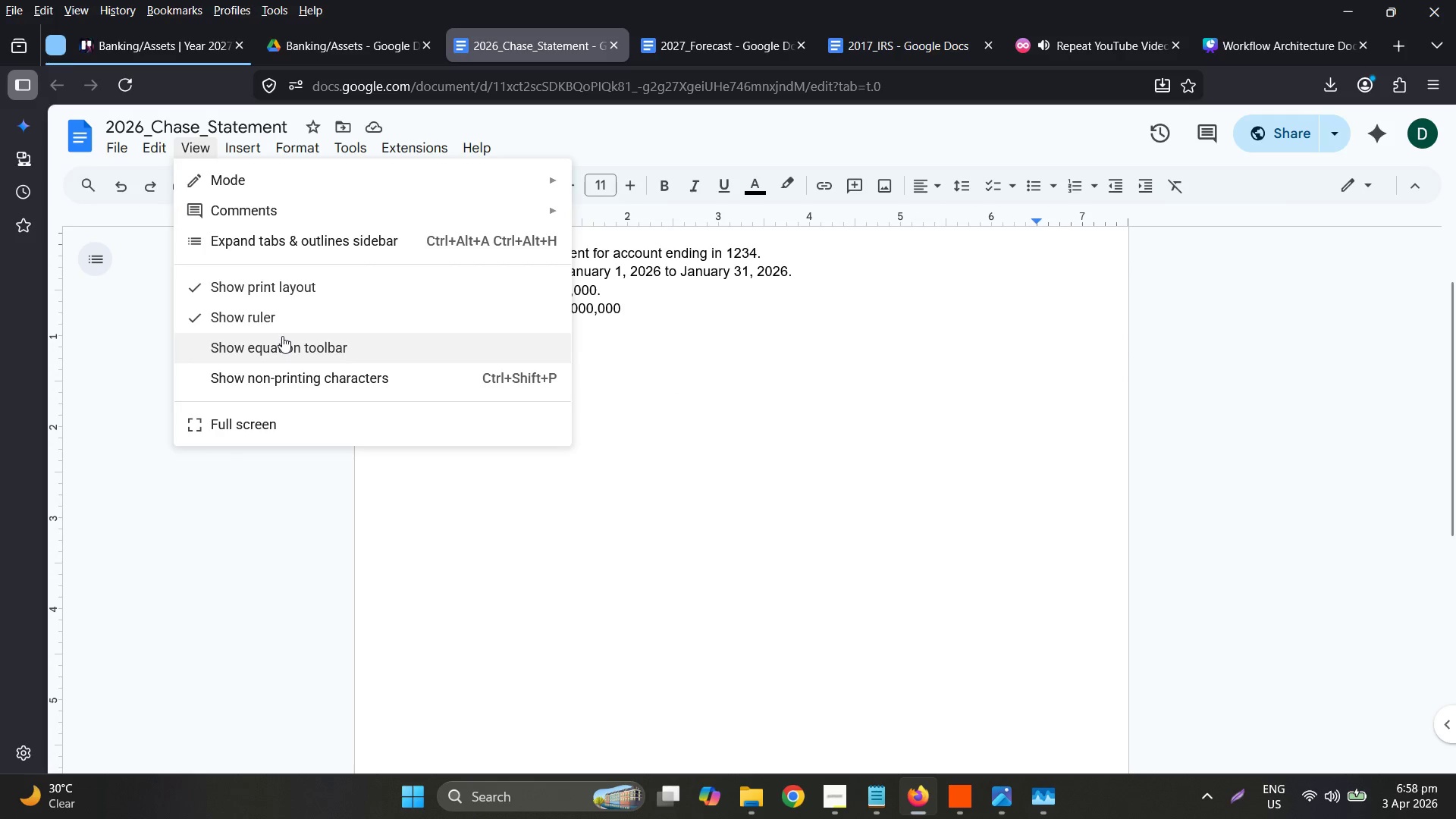 
left_click([1197, 344])
 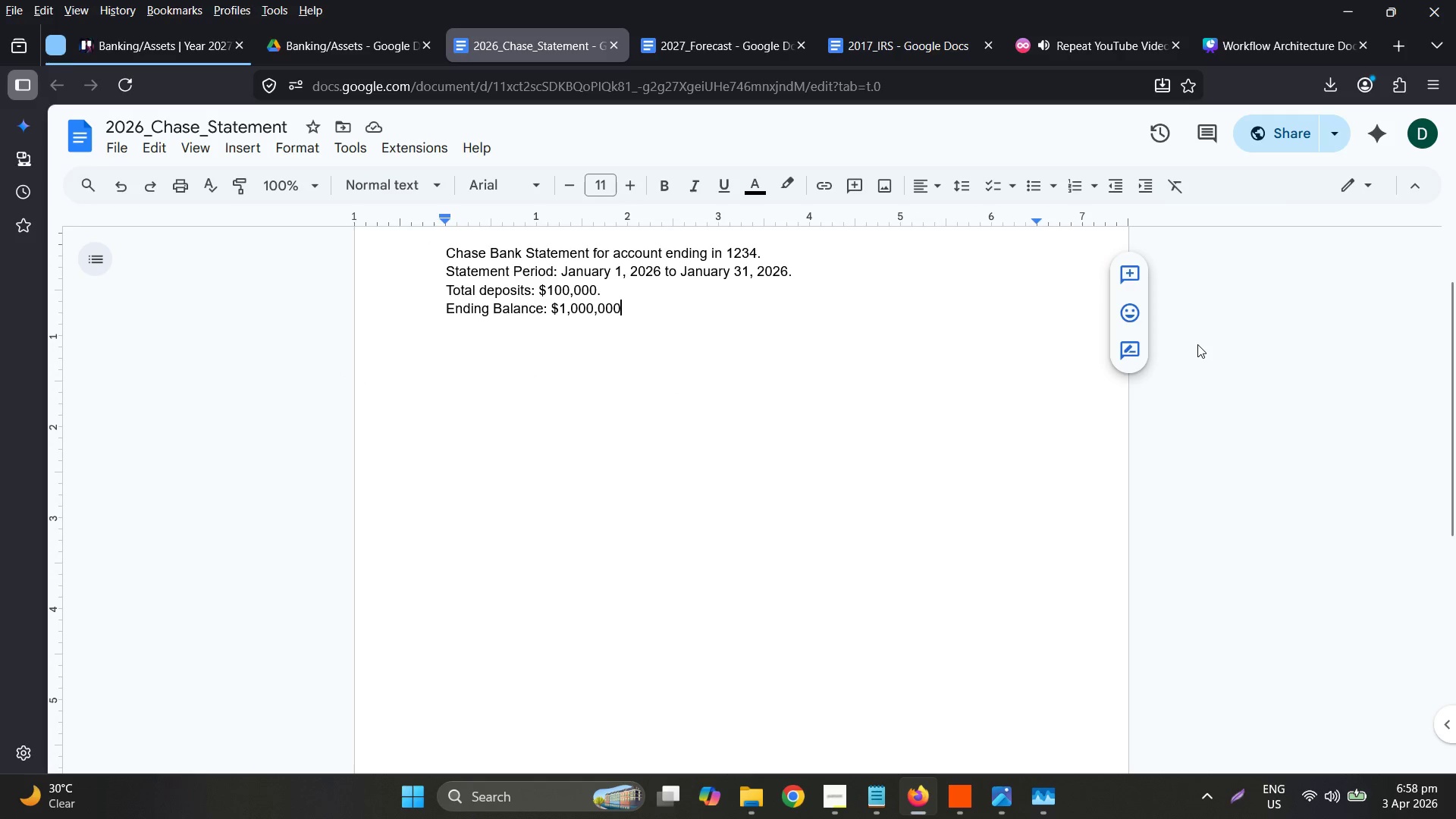 
hold_key(key=ControlLeft, duration=1.5)
scroll: coordinate [1197, 344], scroll_direction: up, amount: 1.0
 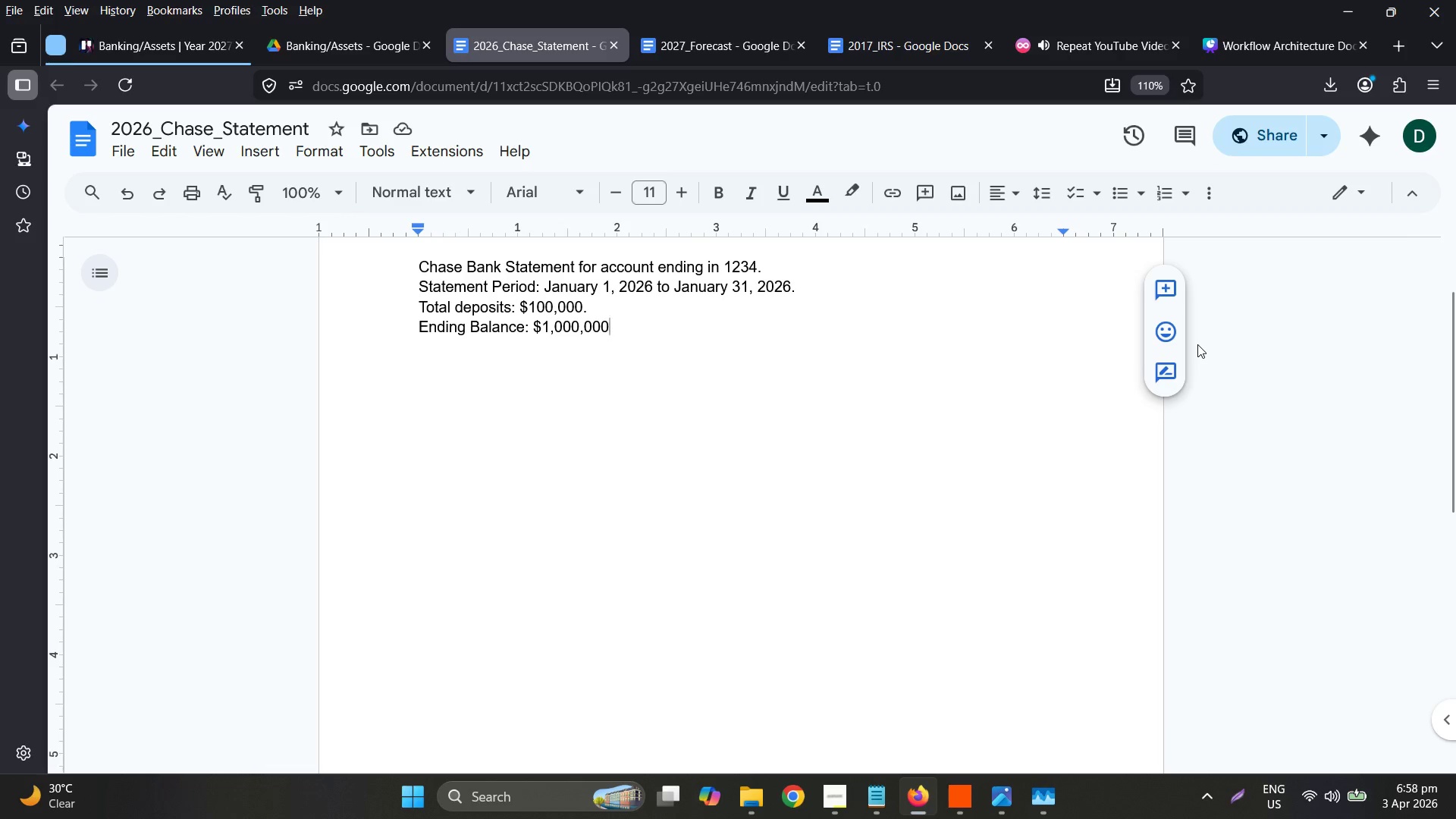 
scroll: coordinate [1197, 344], scroll_direction: down, amount: 1.0
 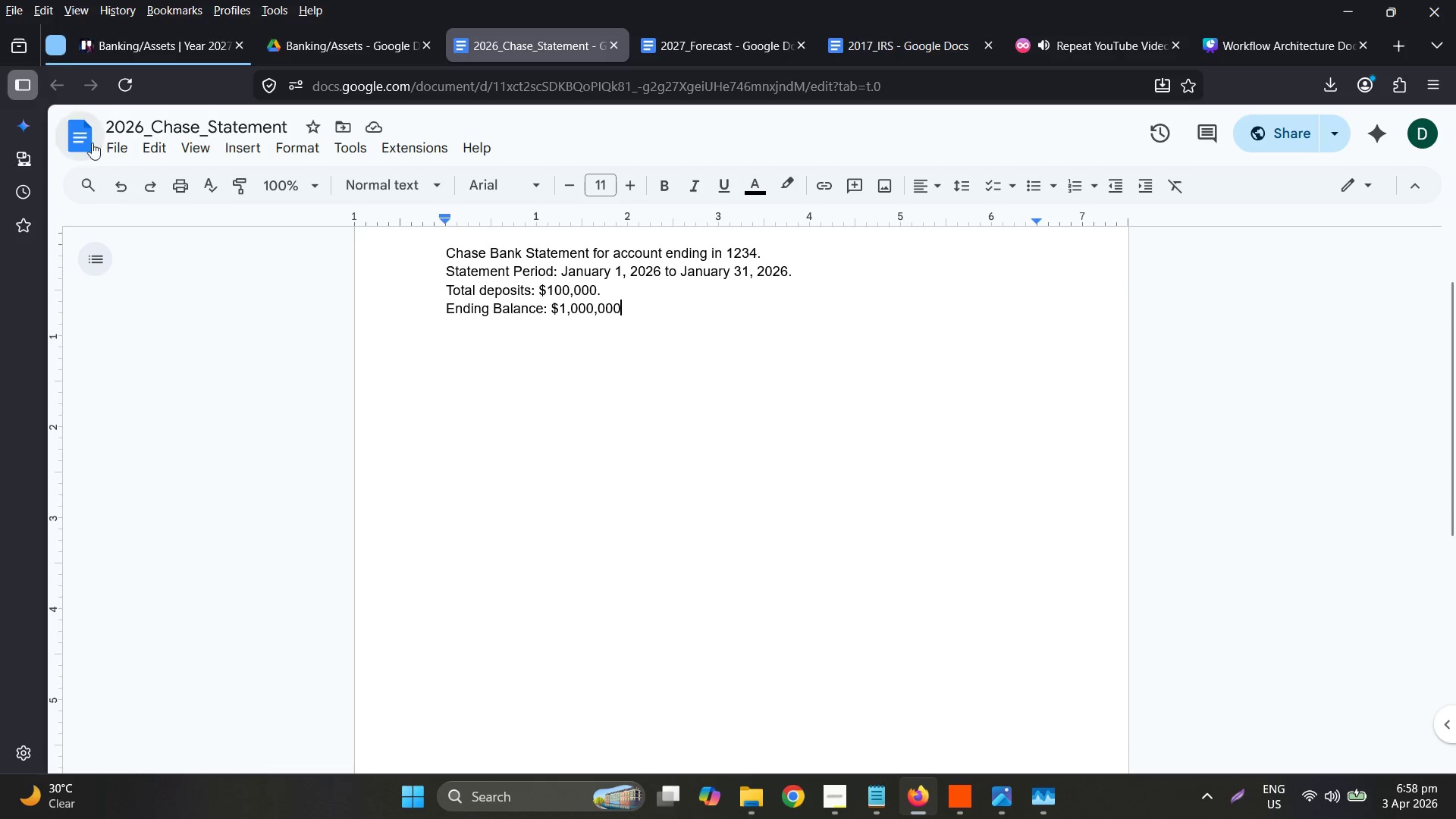 
left_click([206, 152])
 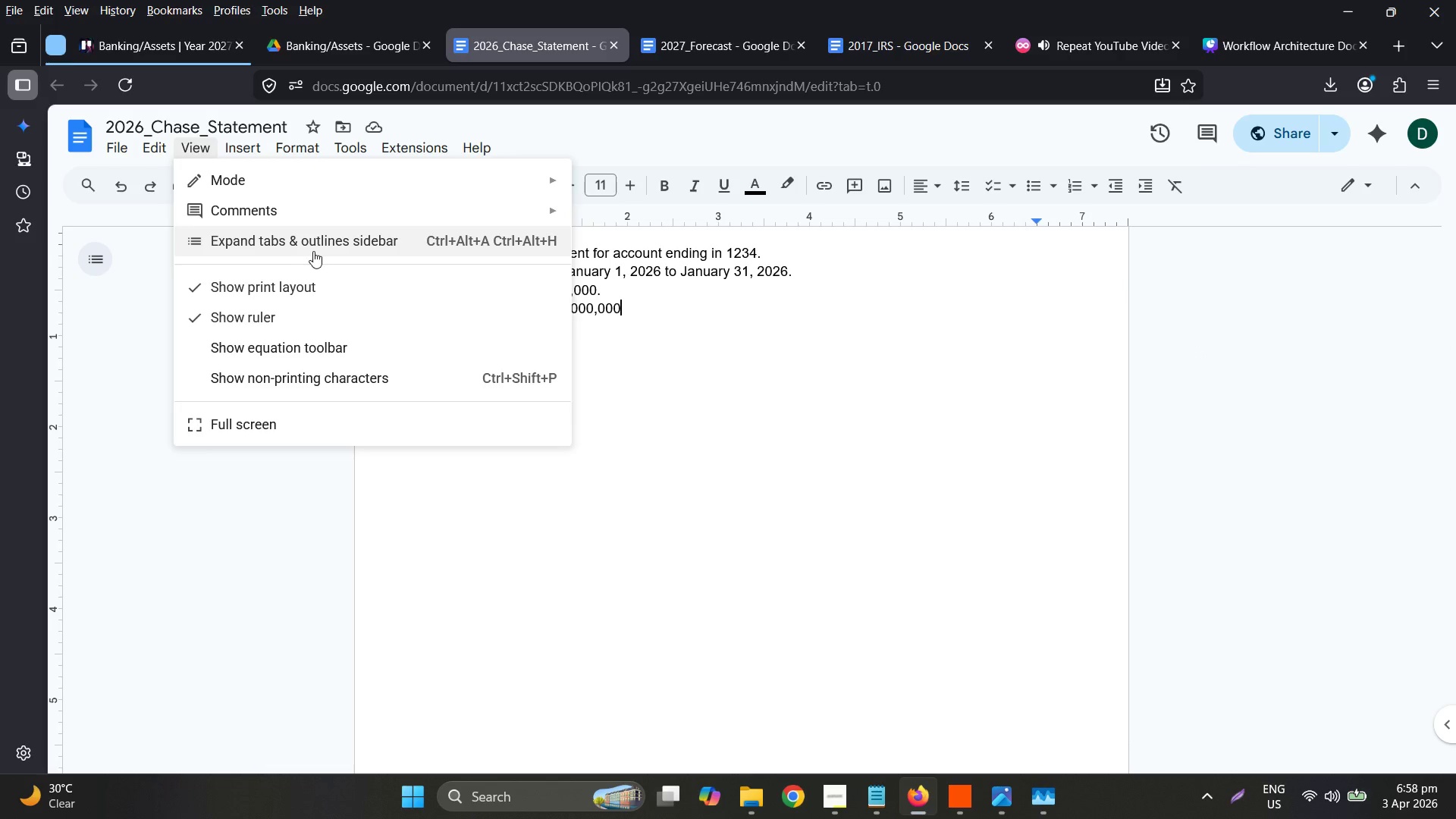 
left_click([1260, 182])
 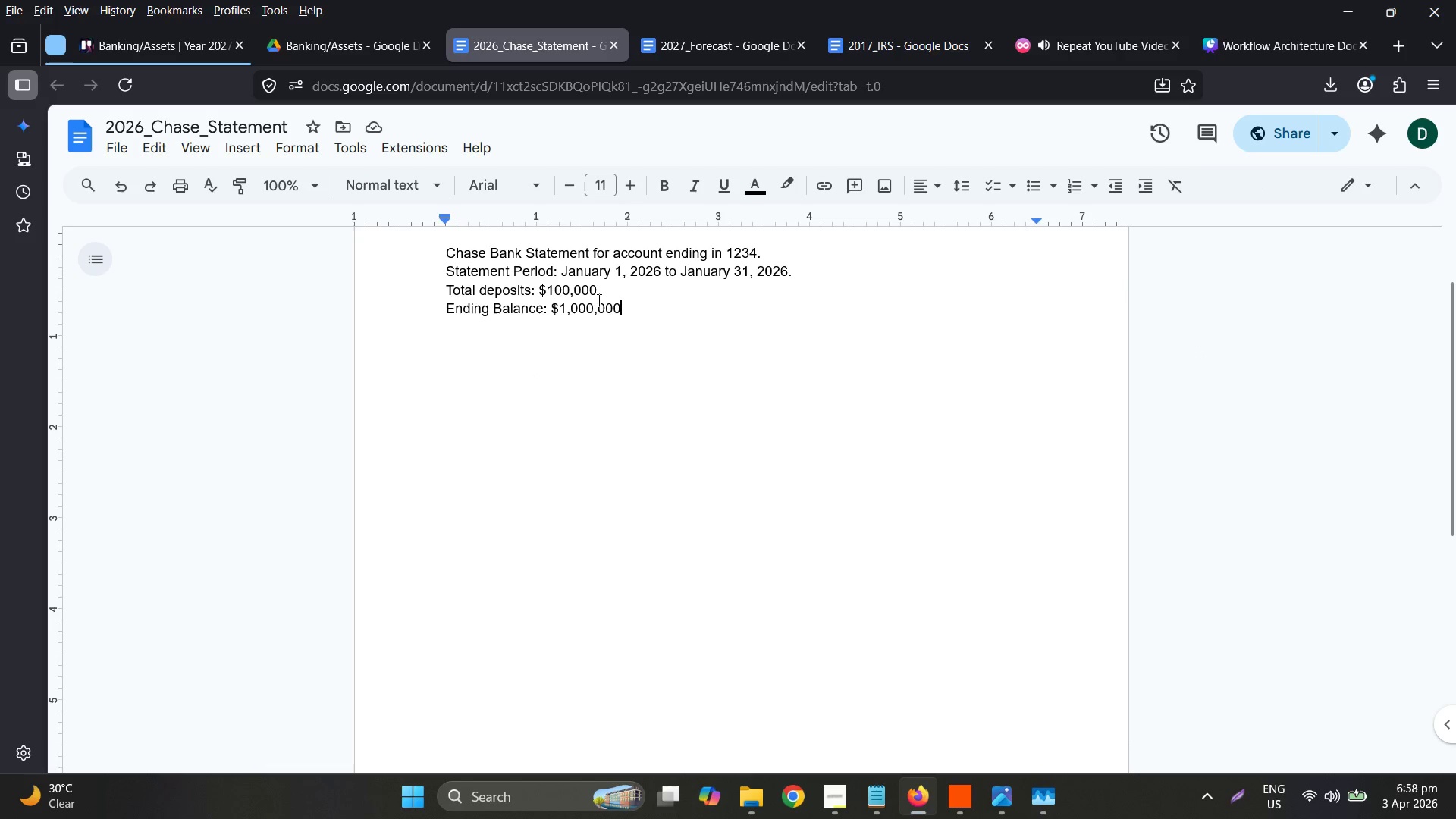 
scroll: coordinate [598, 300], scroll_direction: up, amount: 1.0
 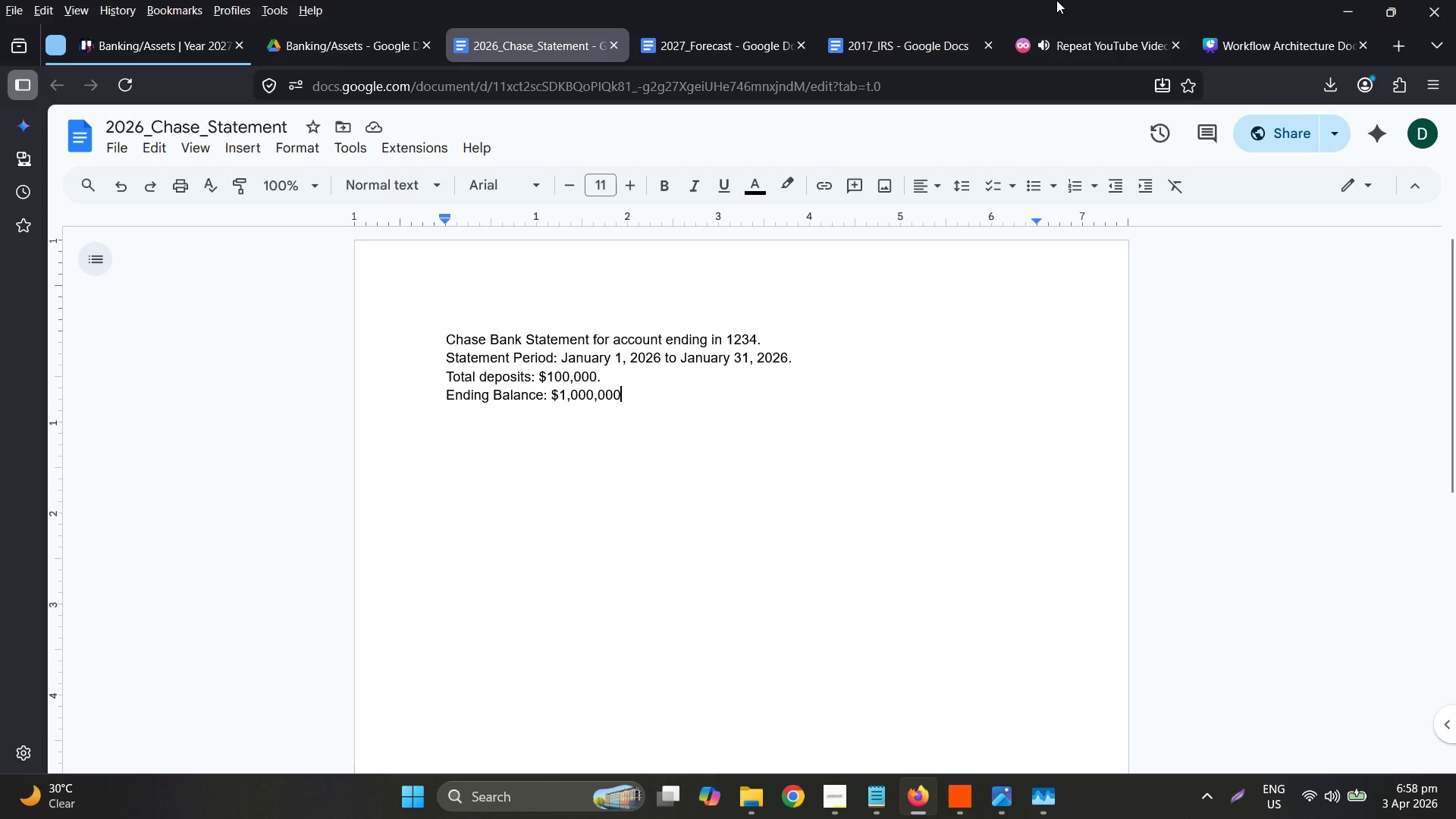 
left_click([1056, 0])
 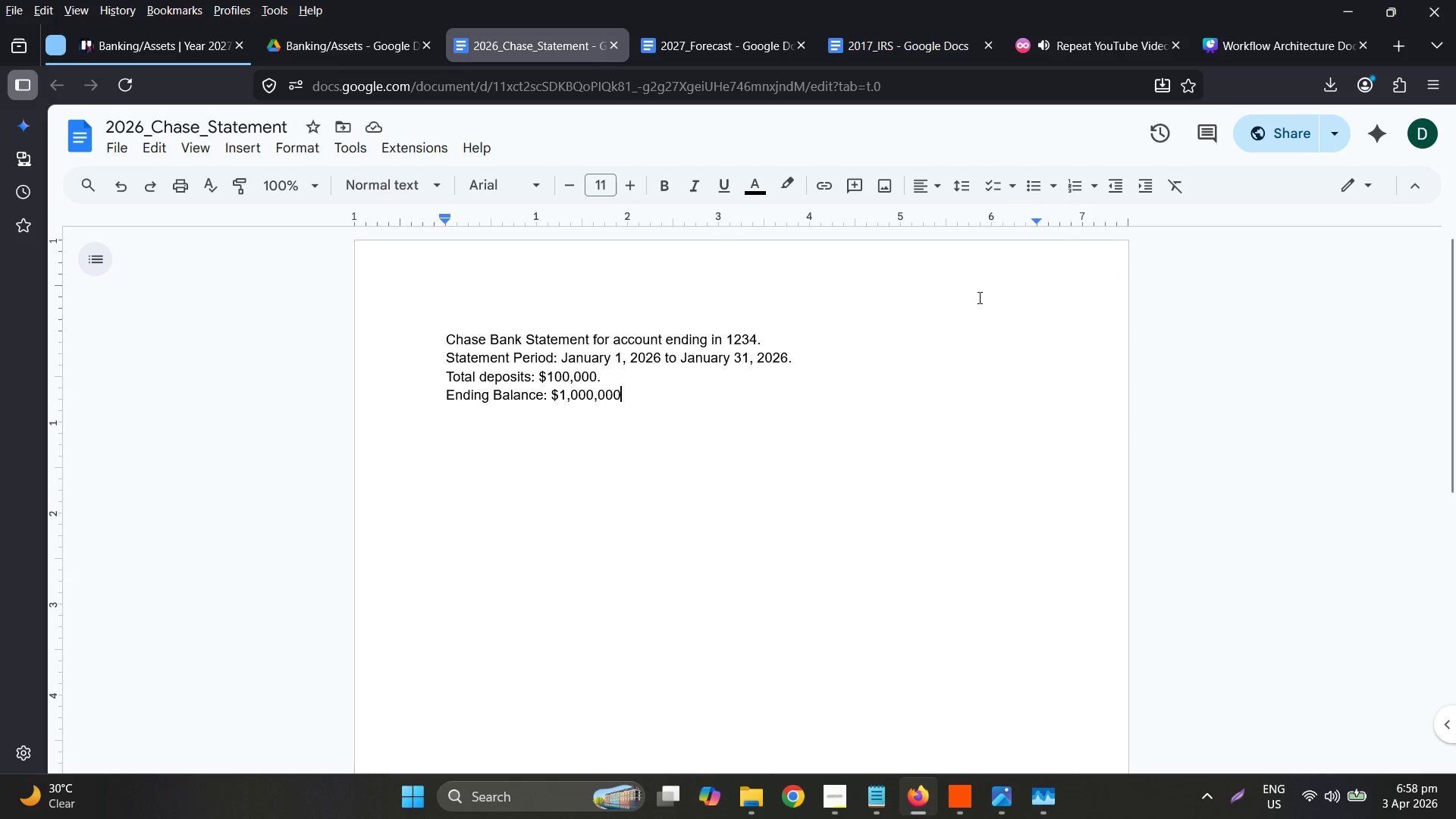 
scroll: coordinate [978, 297], scroll_direction: none, amount: 0.0
 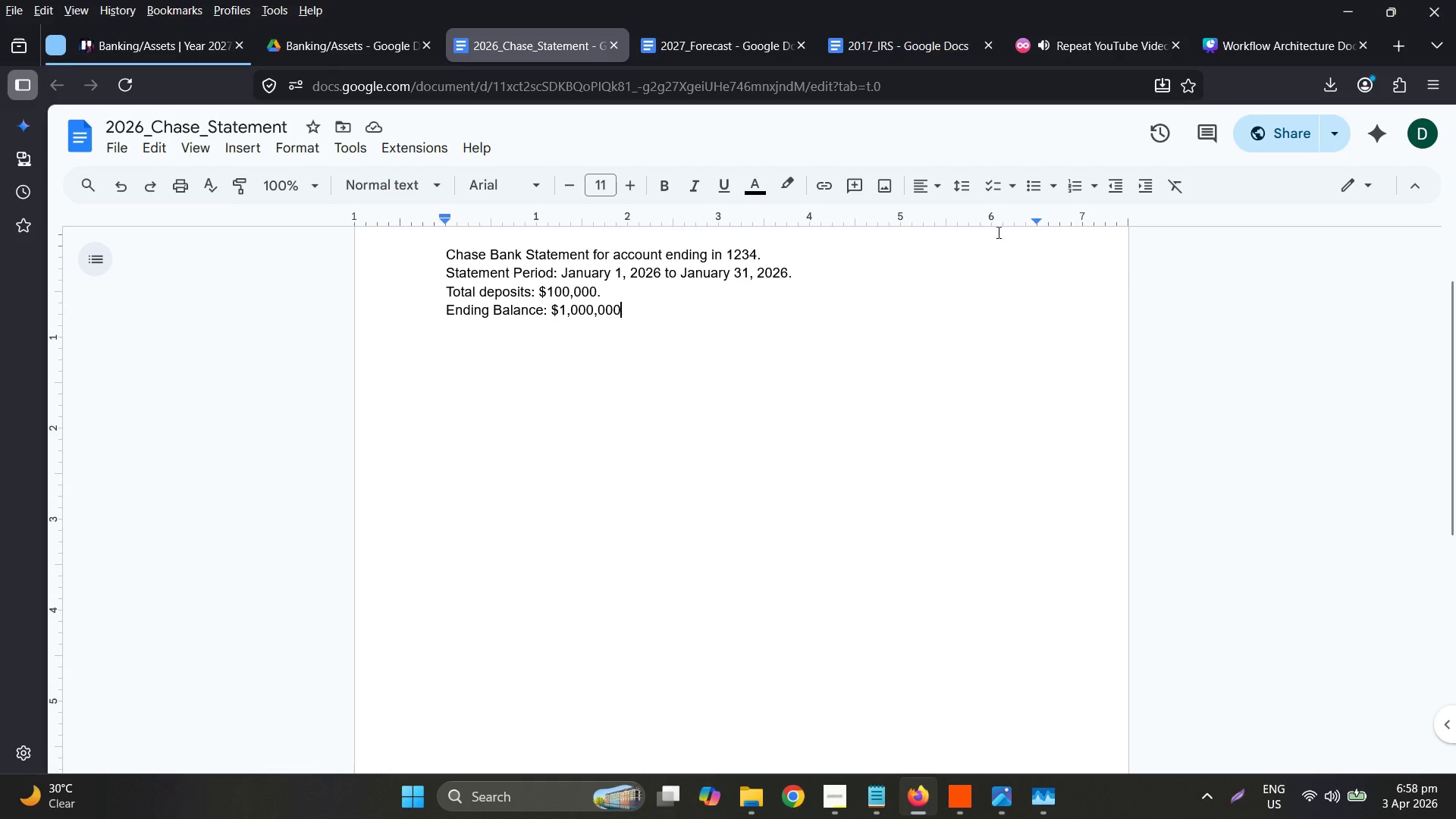 
left_click_drag(start_coordinate=[993, 0], to_coordinate=[985, 500])
 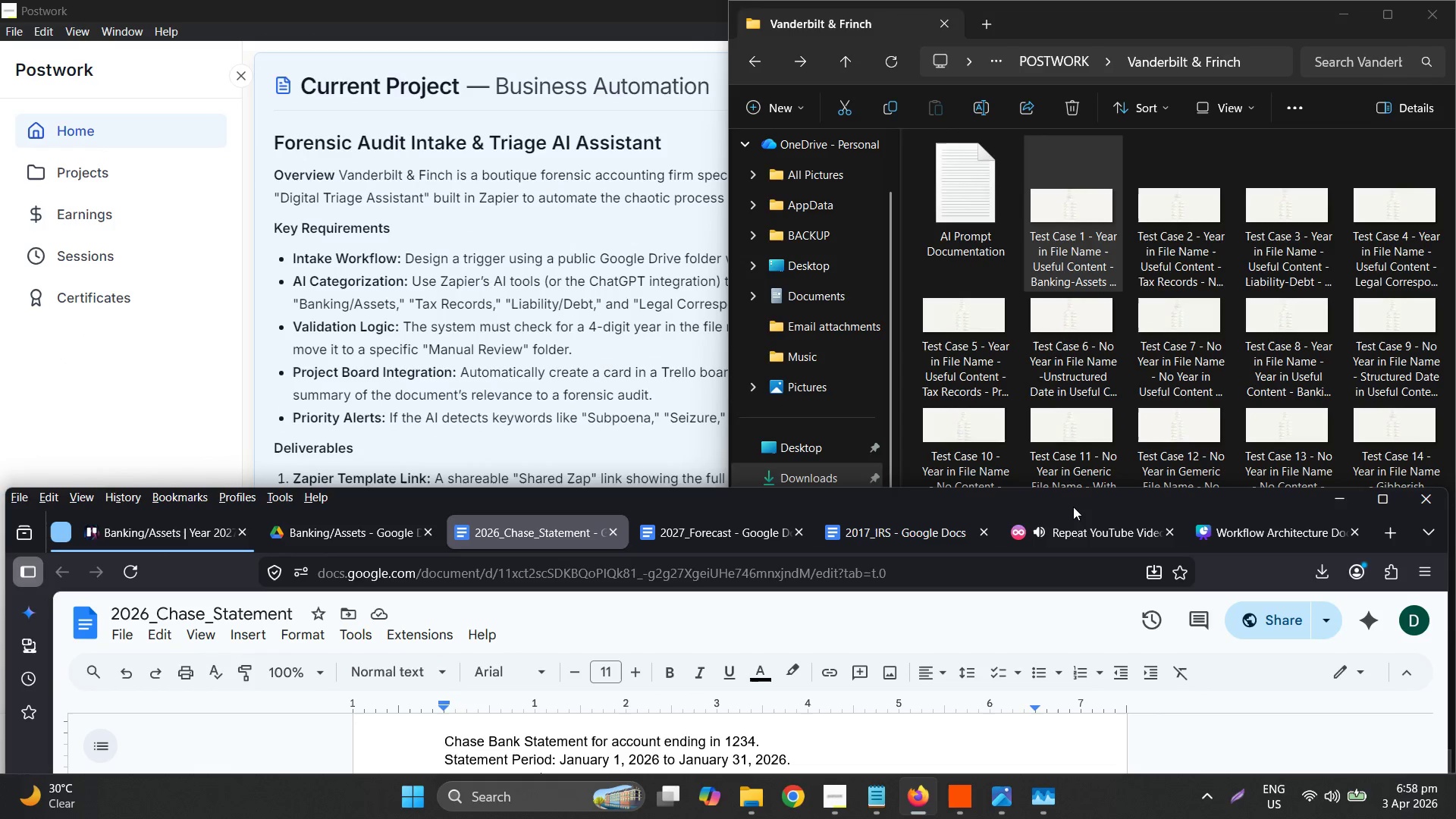 
double_click([1078, 504])
 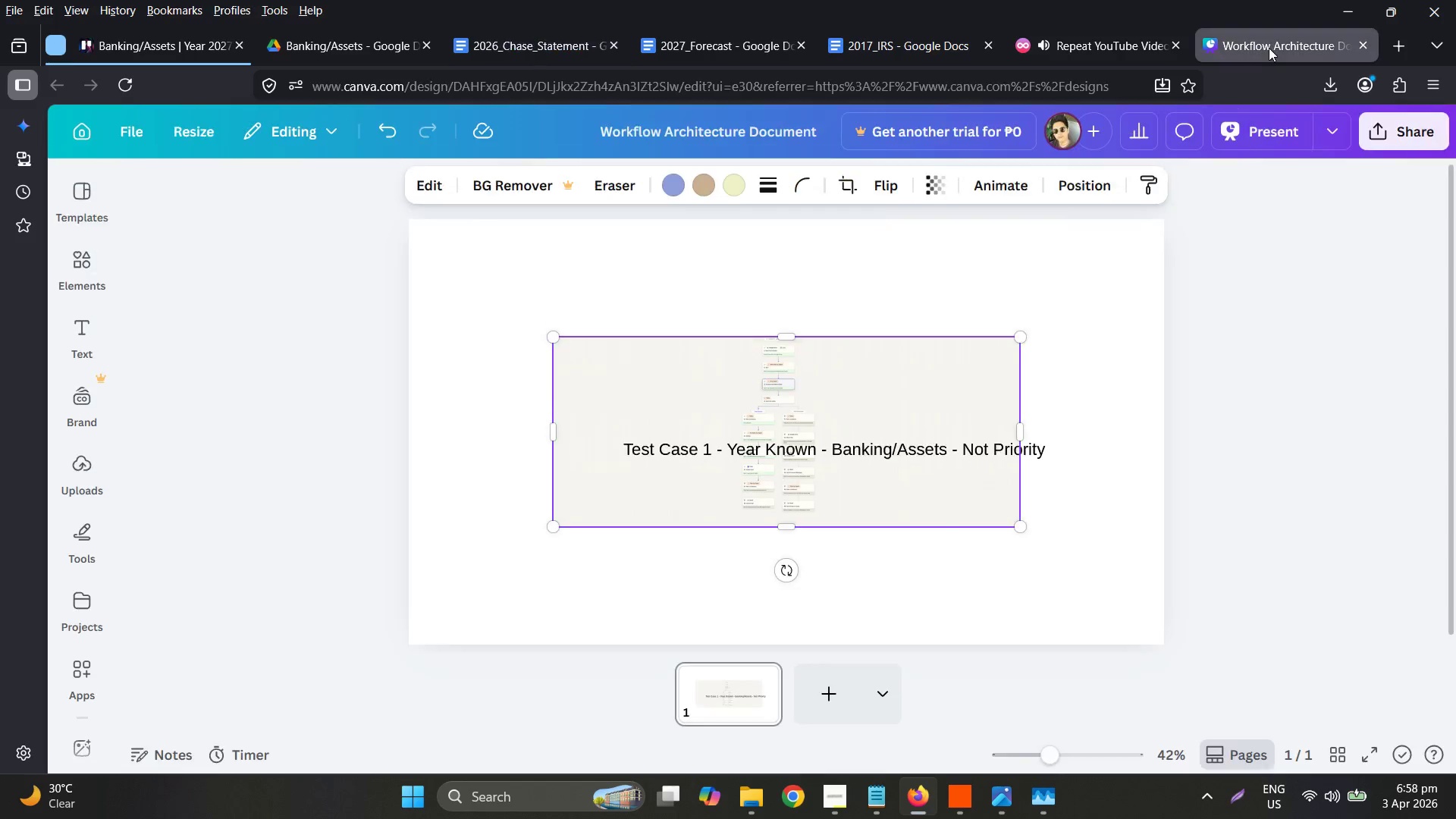 
left_click_drag(start_coordinate=[692, 364], to_coordinate=[374, 253])
 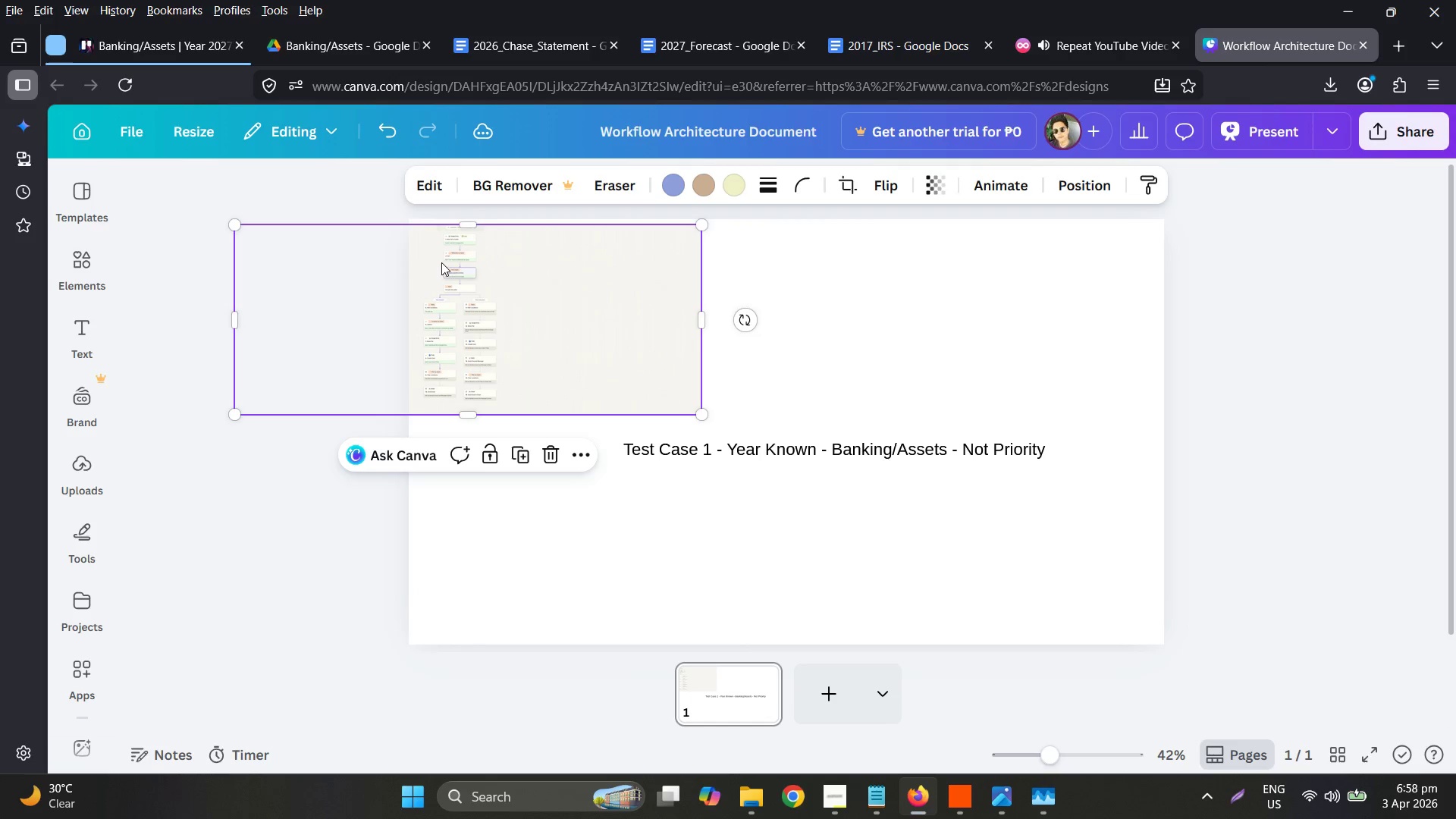 
mouse_move([443, 278])
 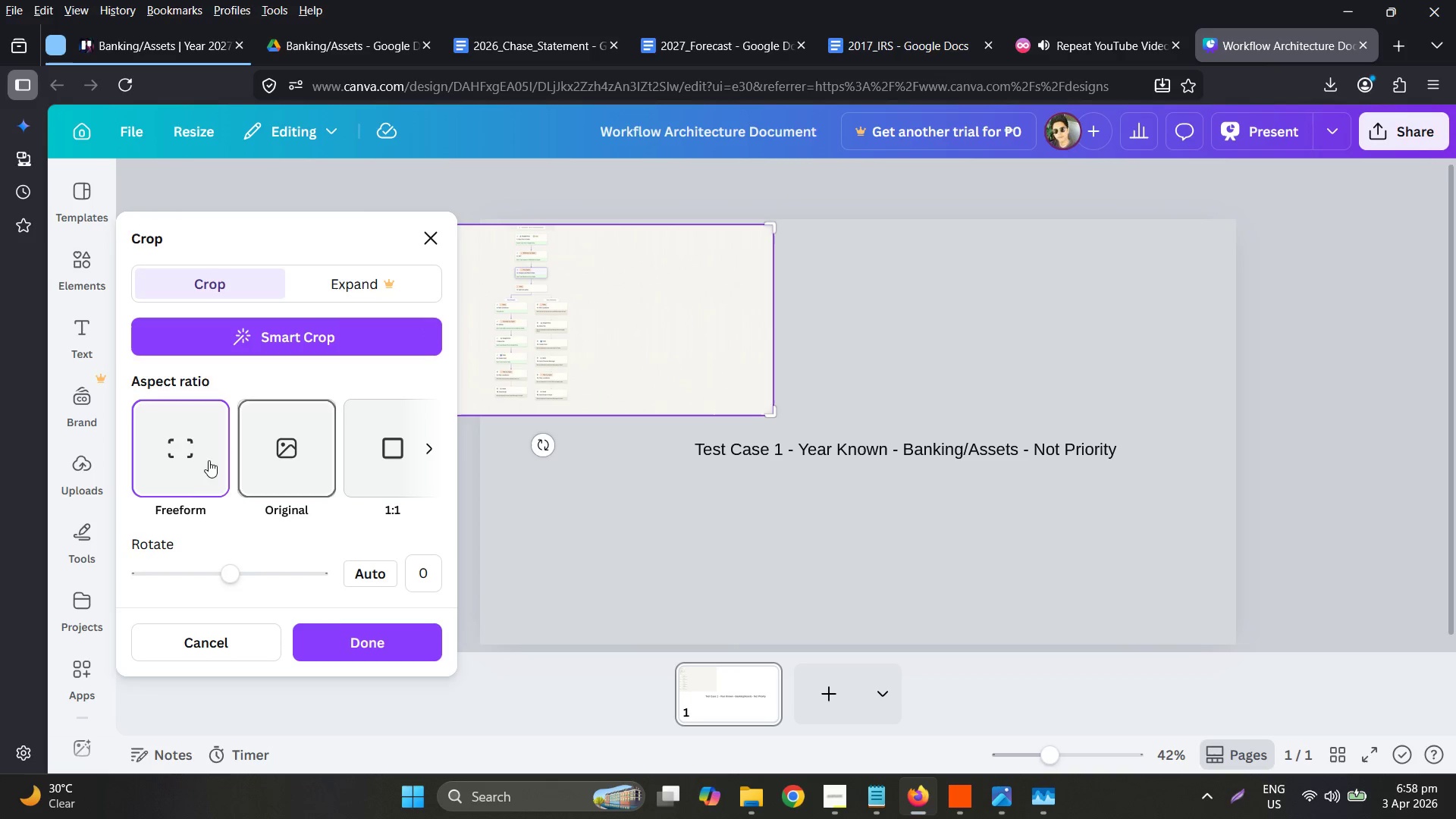 
left_click([187, 463])
 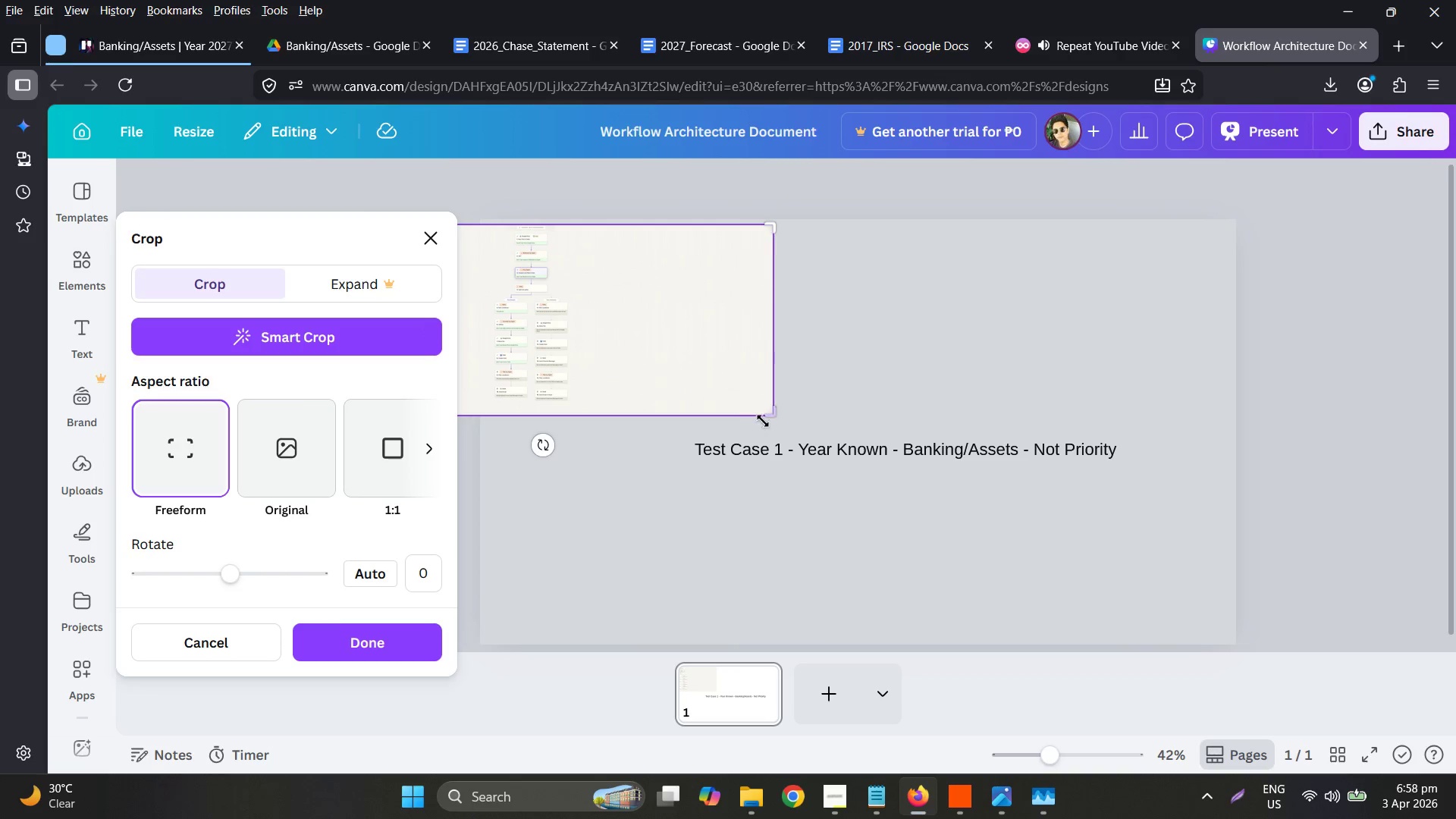 
left_click_drag(start_coordinate=[769, 417], to_coordinate=[572, 405])
 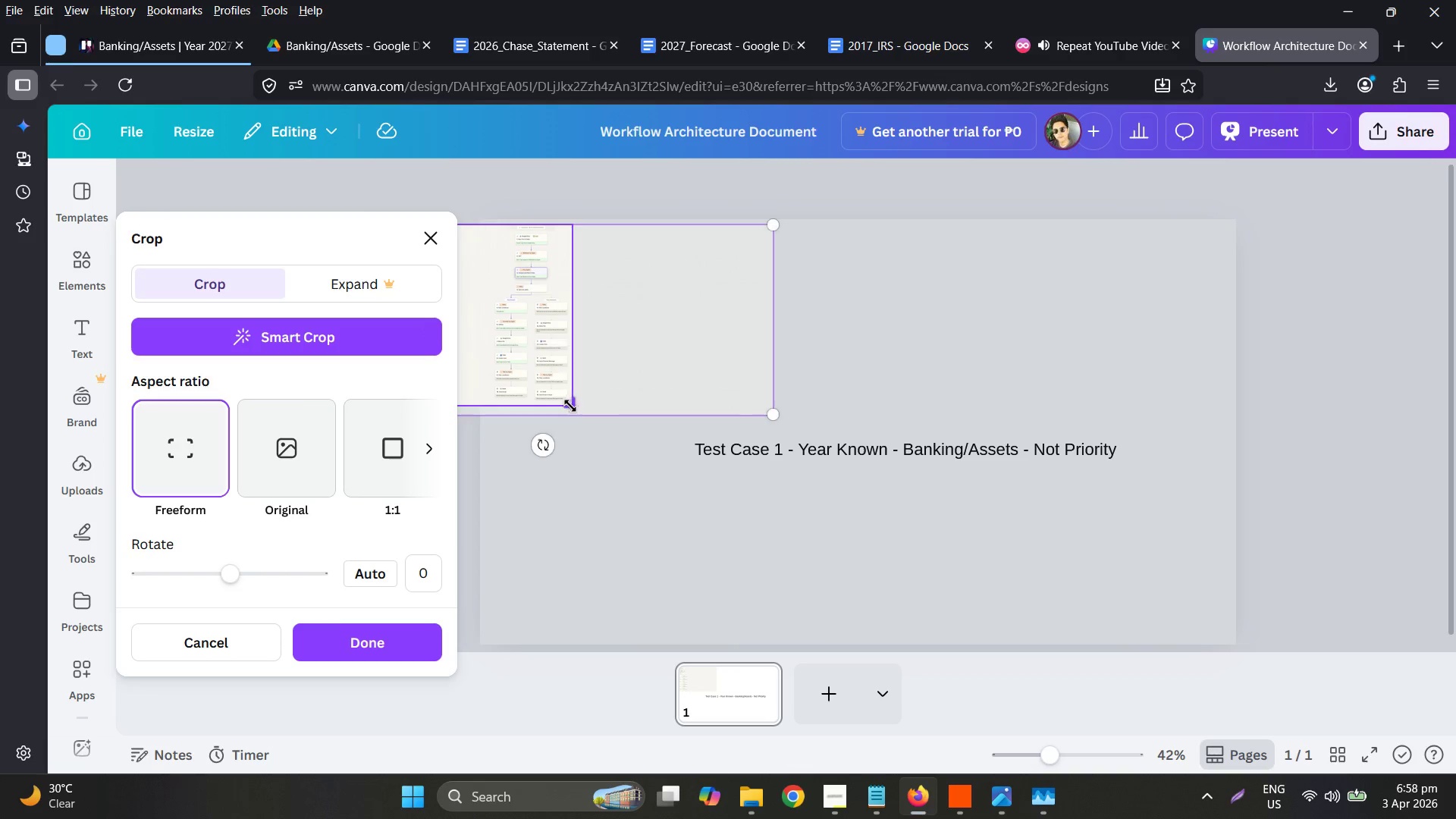 
hold_key(key=ControlLeft, duration=0.98)
scroll: coordinate [570, 325], scroll_direction: up, amount: 5.0
 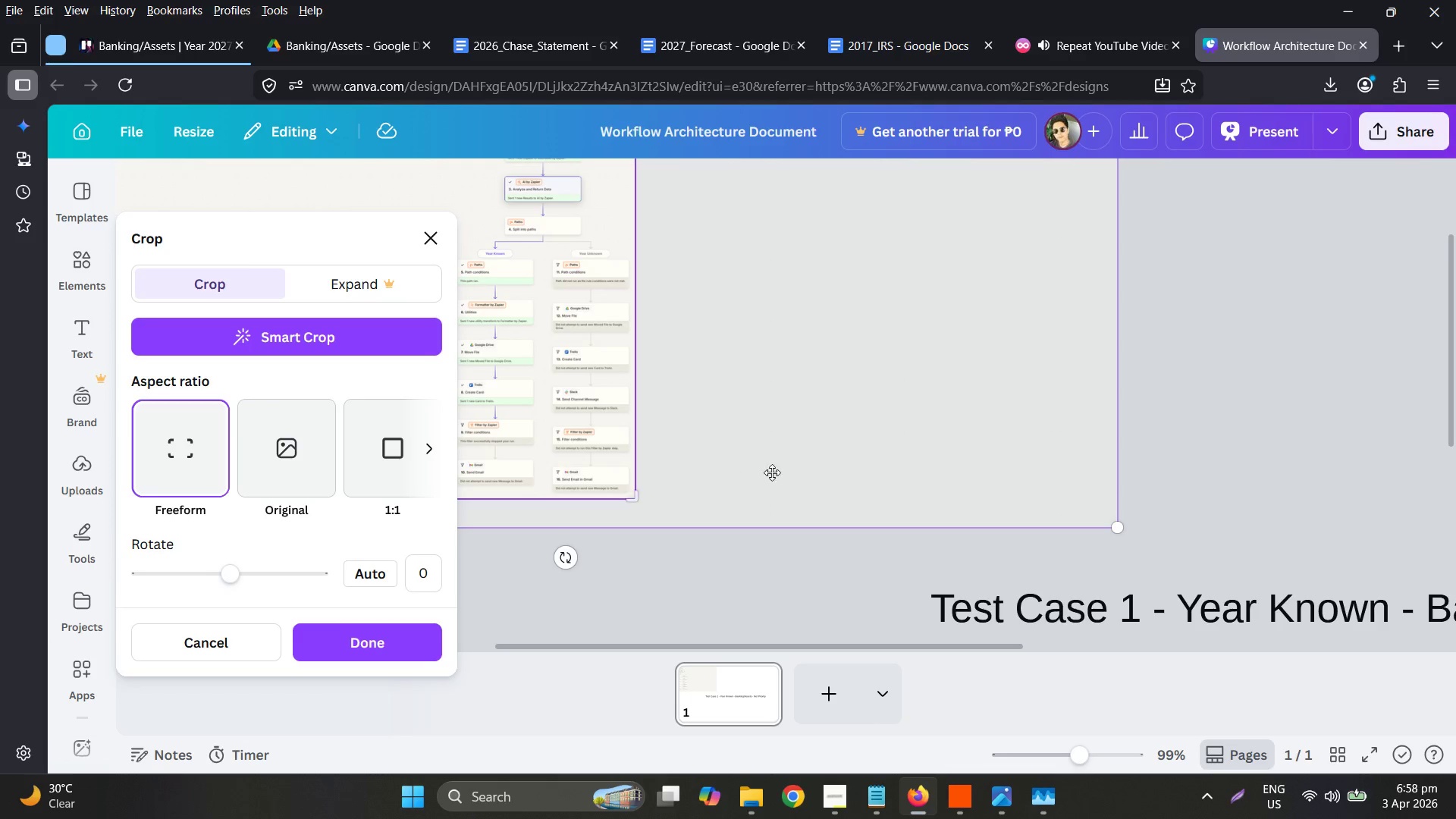 
left_click_drag(start_coordinate=[868, 650], to_coordinate=[549, 615])
 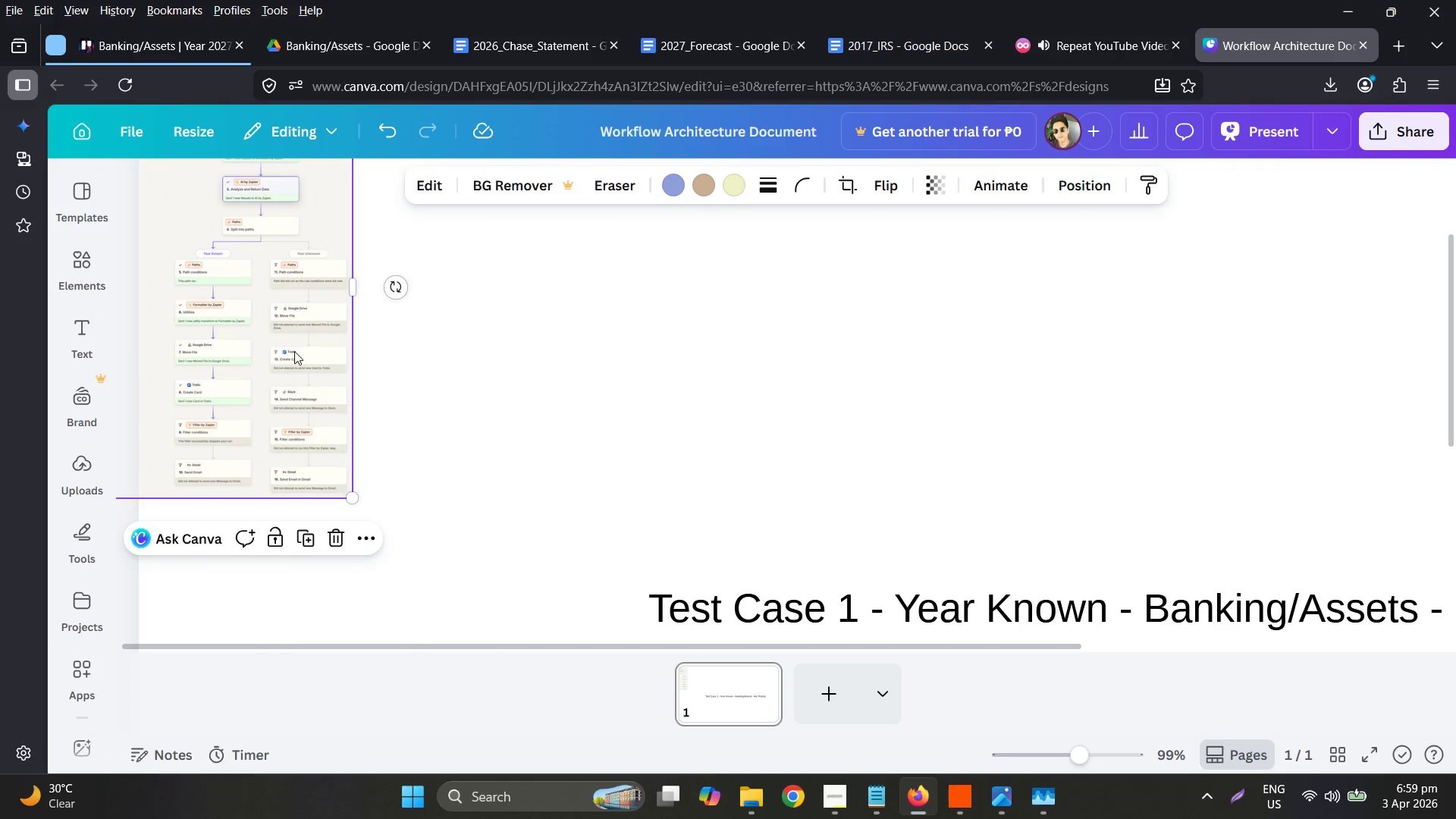 
double_click([277, 353])
 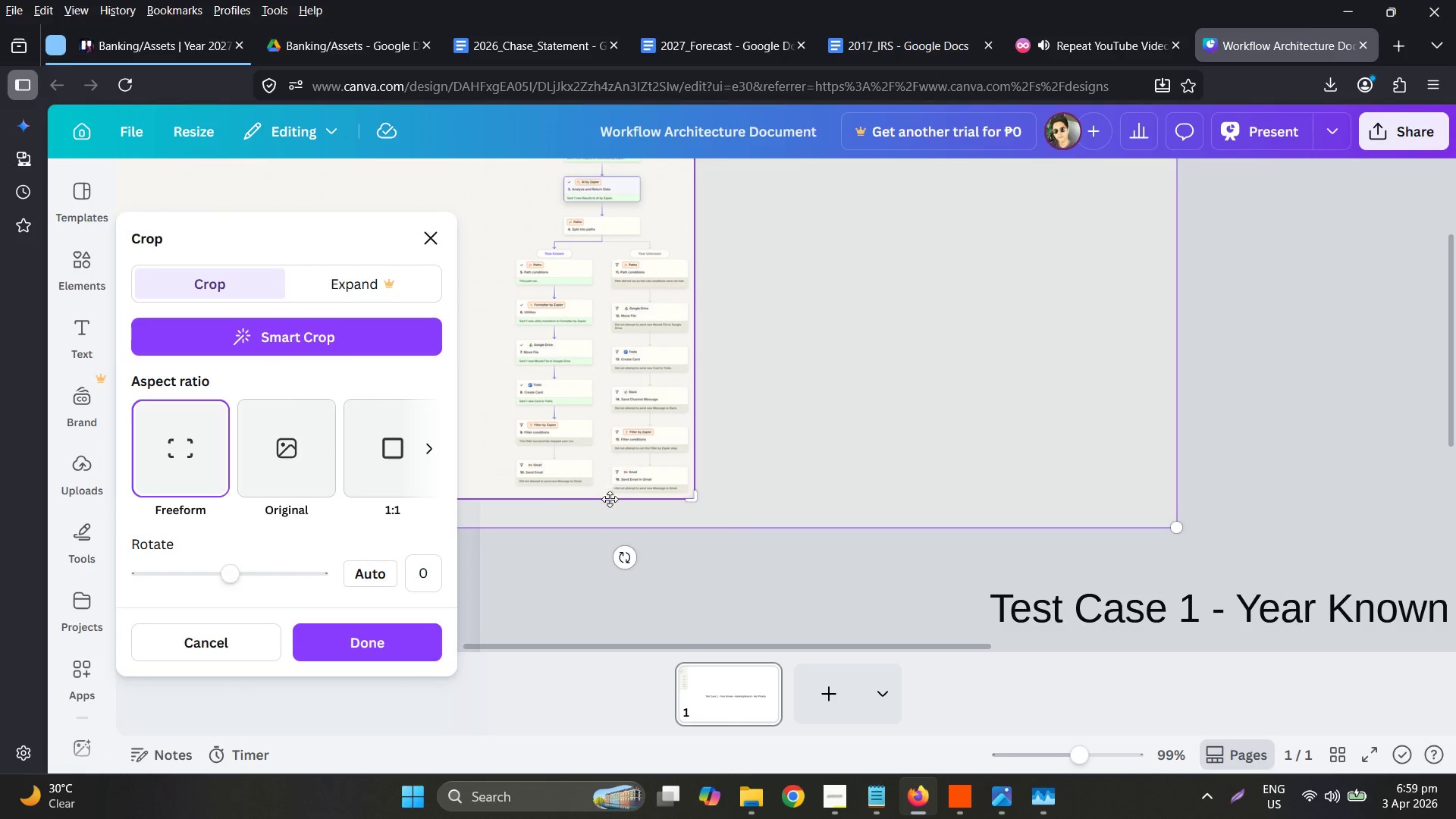 
hold_key(key=ControlLeft, duration=0.75)
scroll: coordinate [884, 513], scroll_direction: down, amount: 5.0
 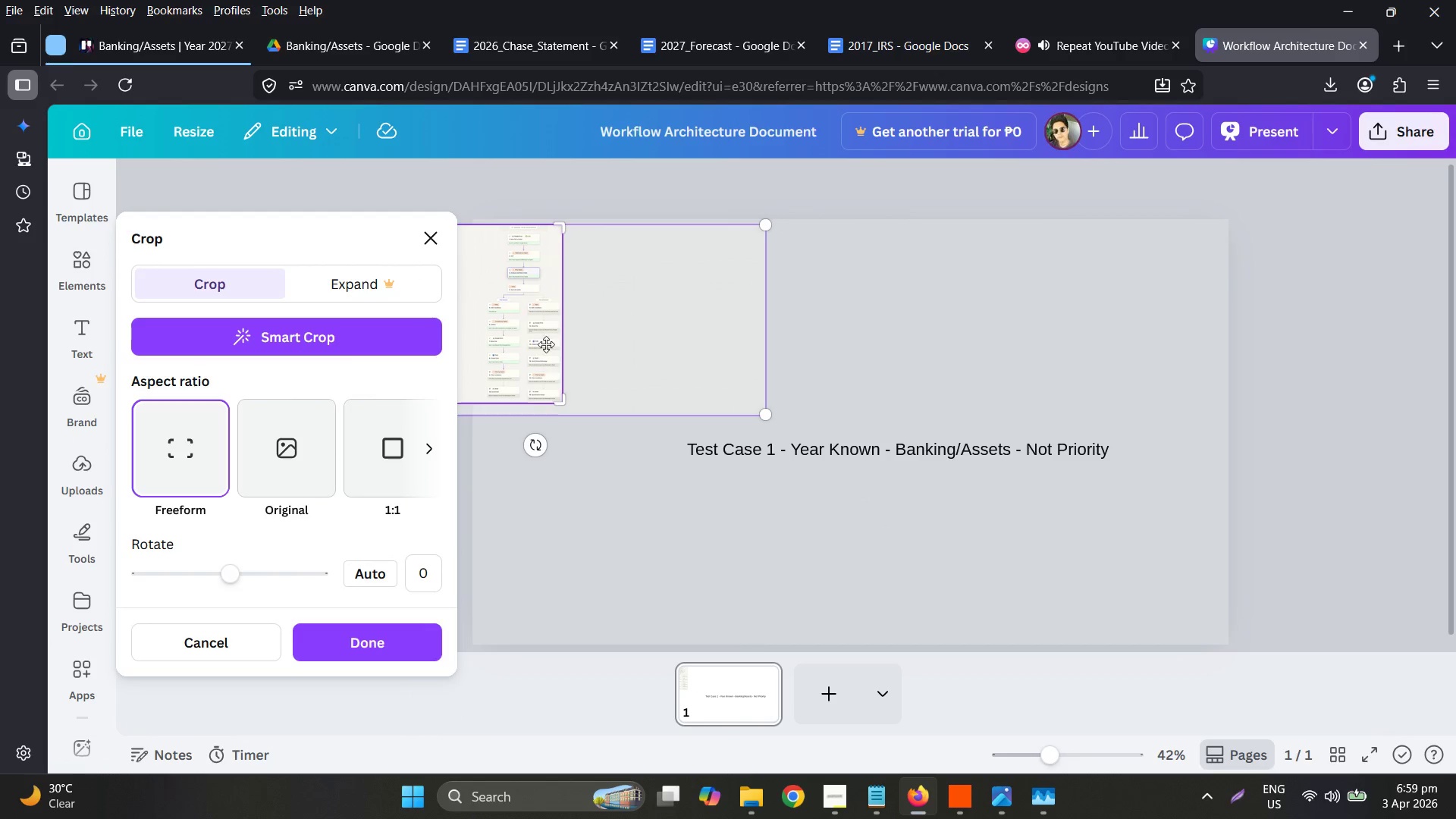 
left_click_drag(start_coordinate=[538, 344], to_coordinate=[843, 346])
 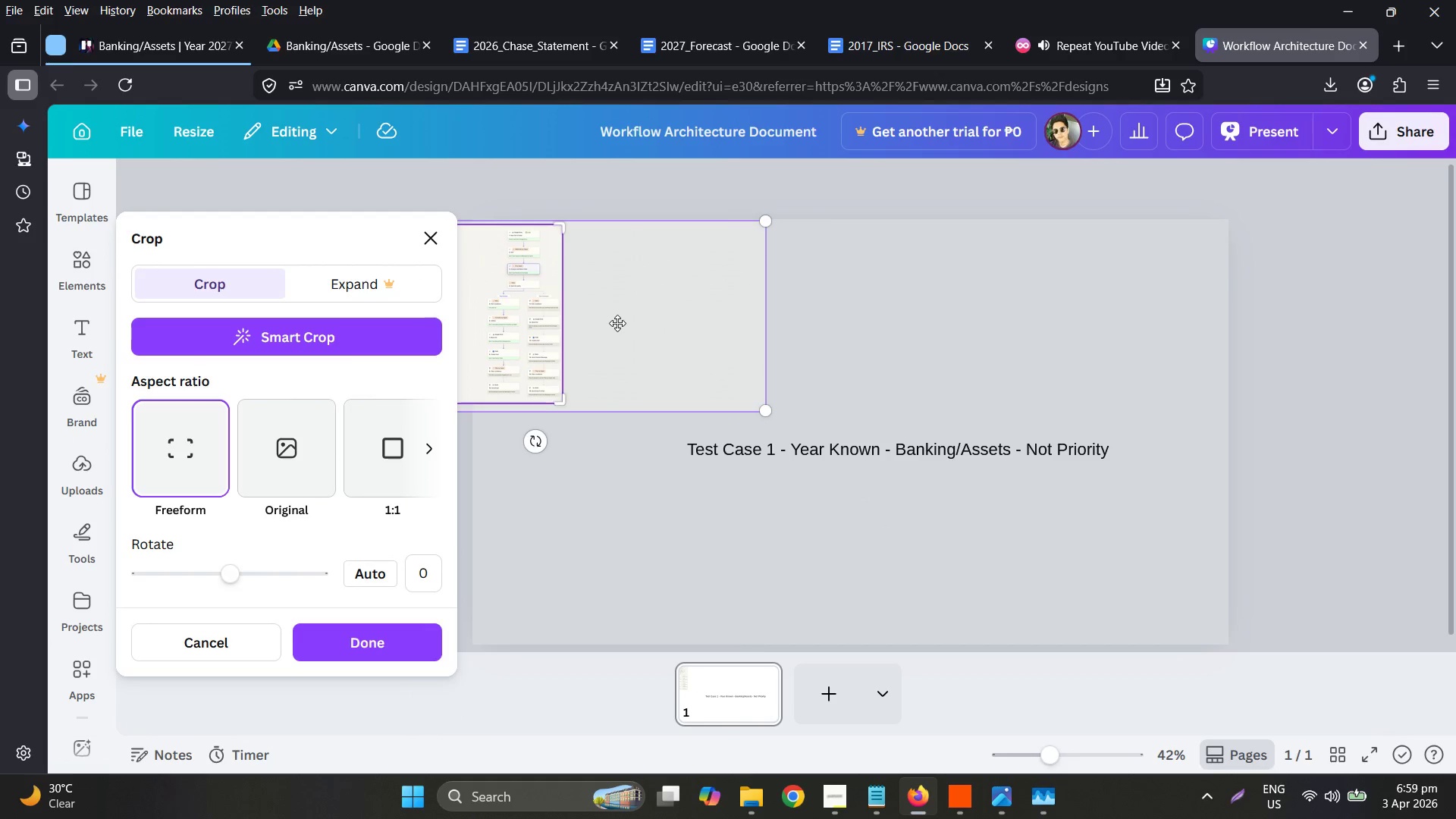 
key(Control+Z)
 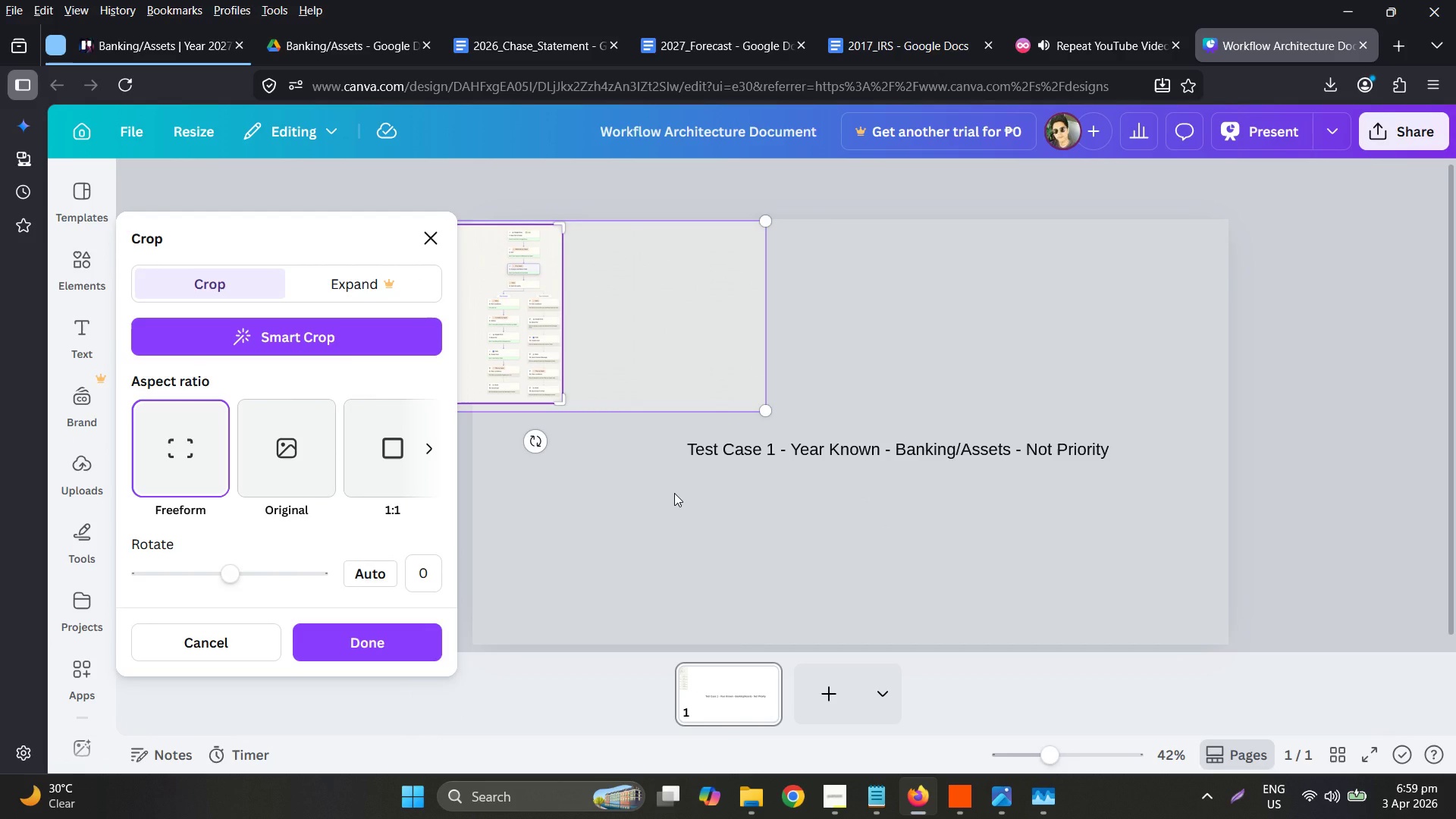 
key(Control+ControlLeft)
 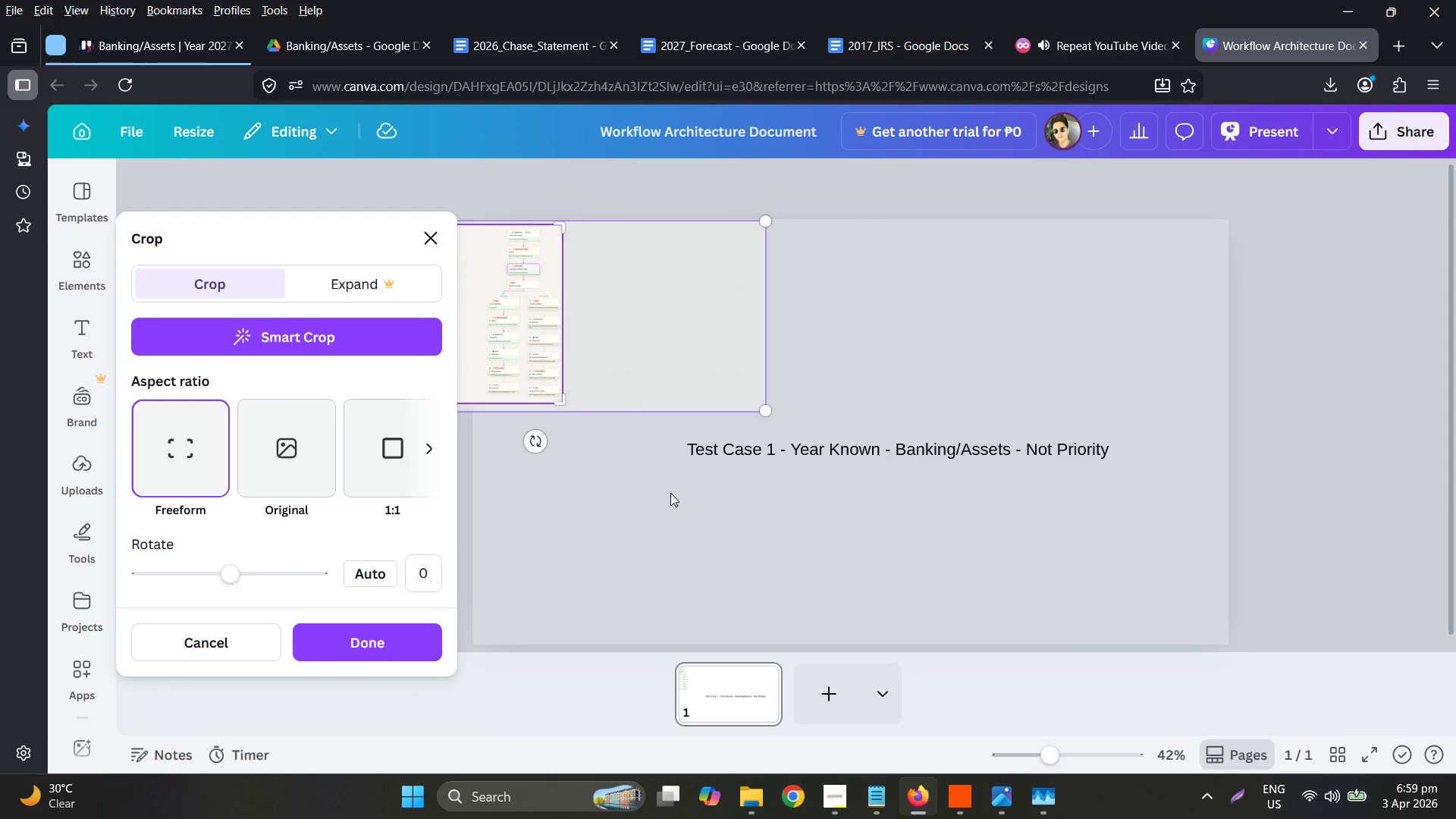 
key(Control+Z)
 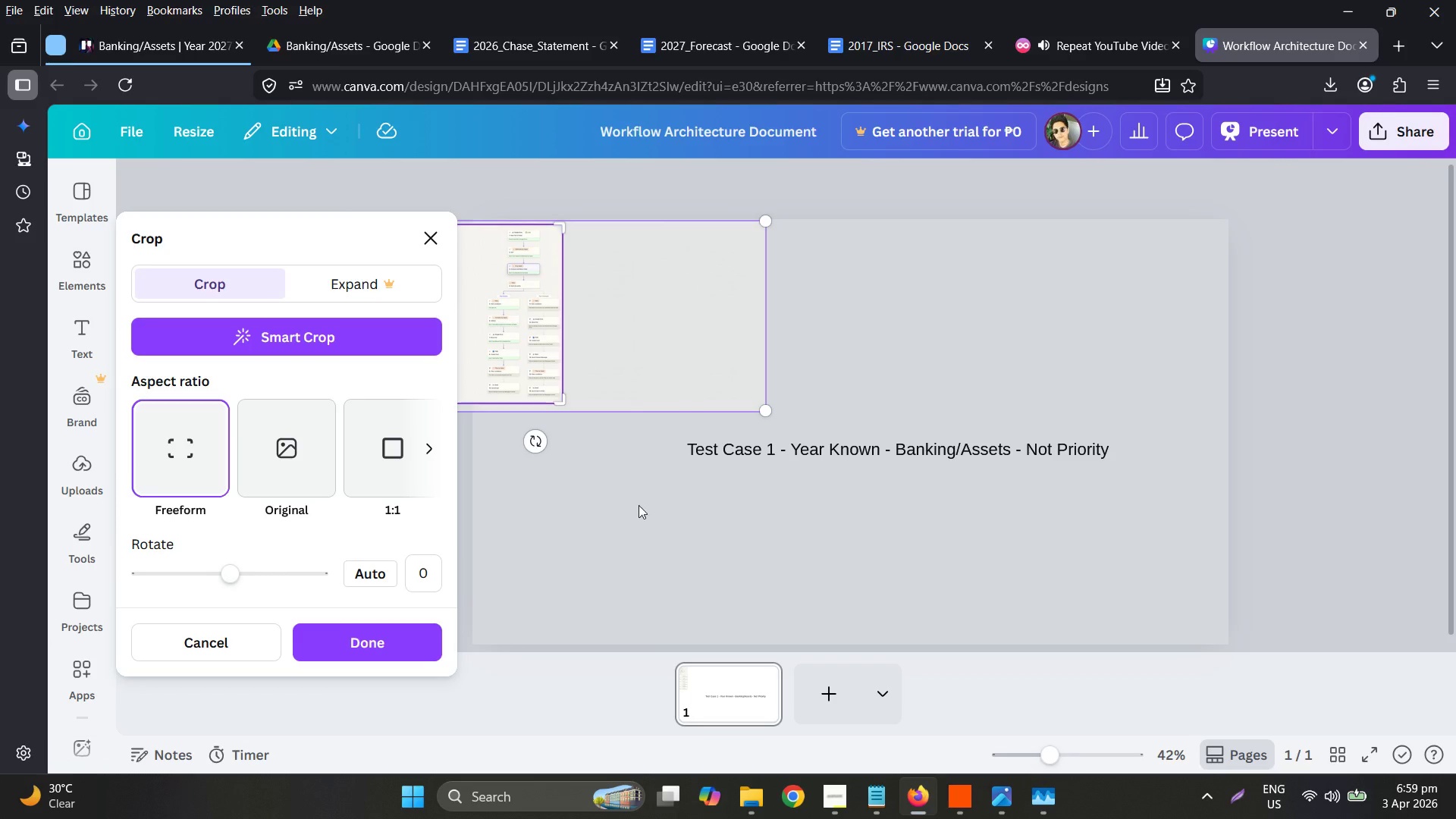 
left_click([636, 503])
 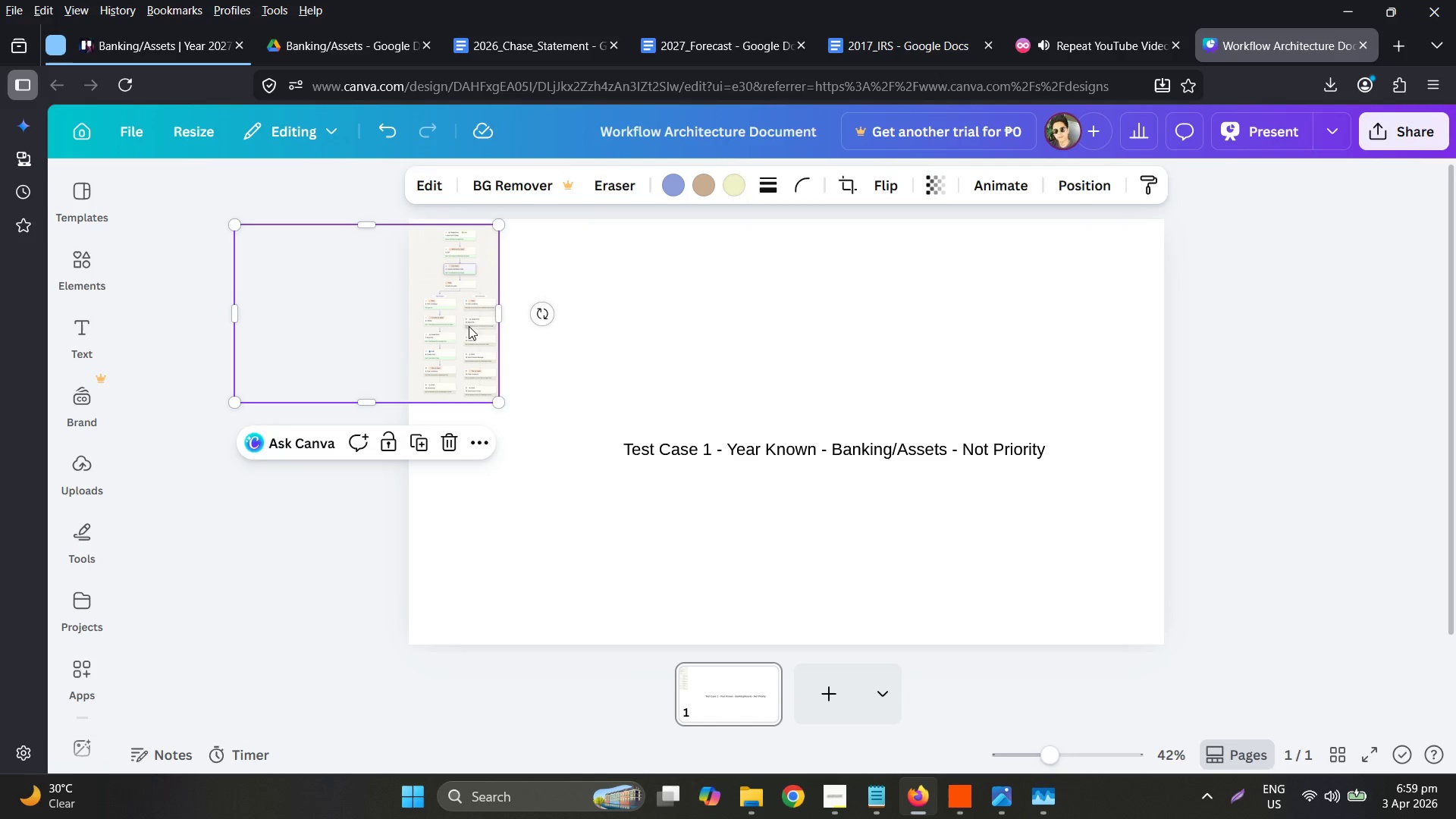 
left_click_drag(start_coordinate=[444, 325], to_coordinate=[644, 334])
 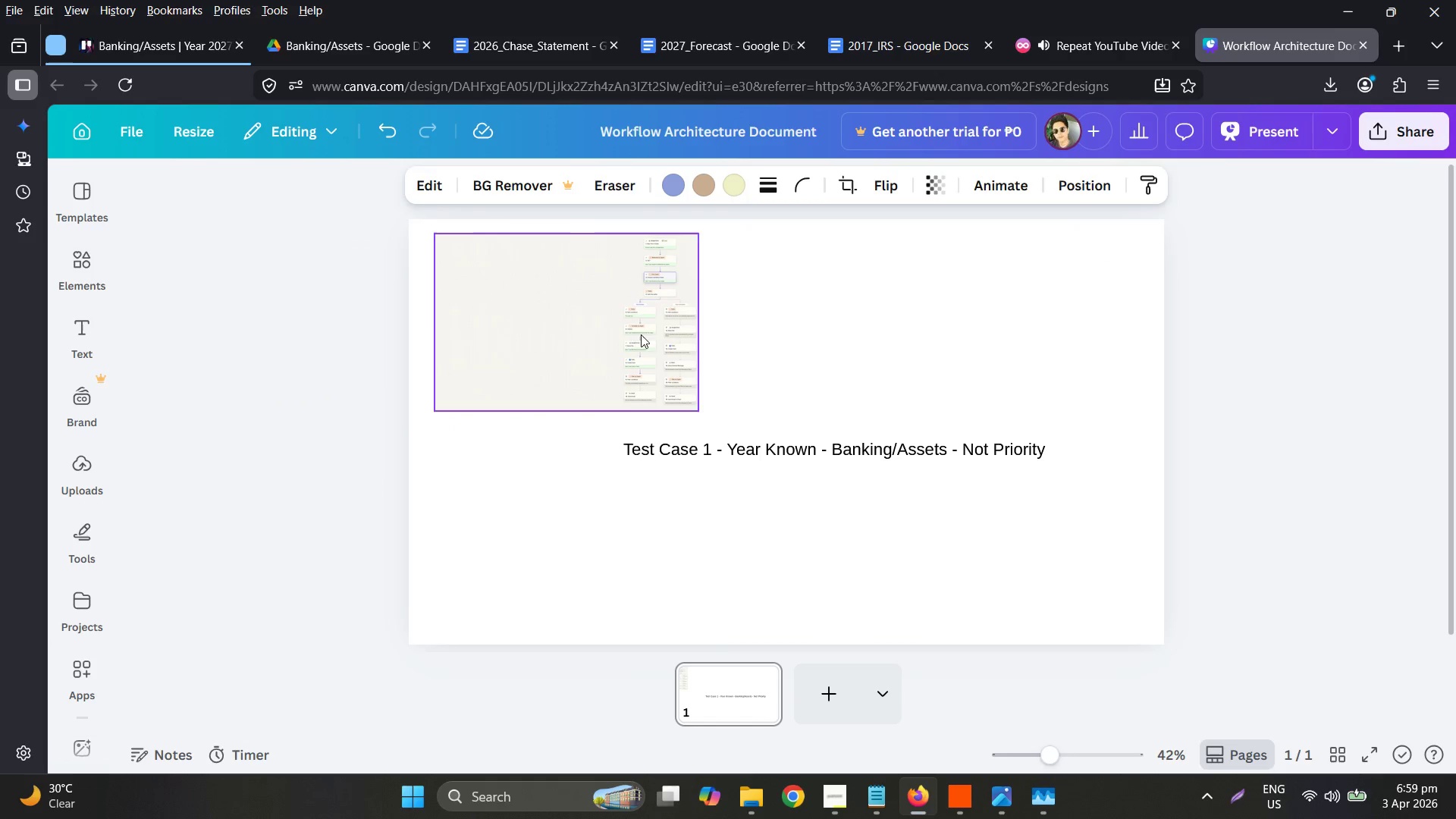 
hold_key(key=ControlLeft, duration=0.64)
 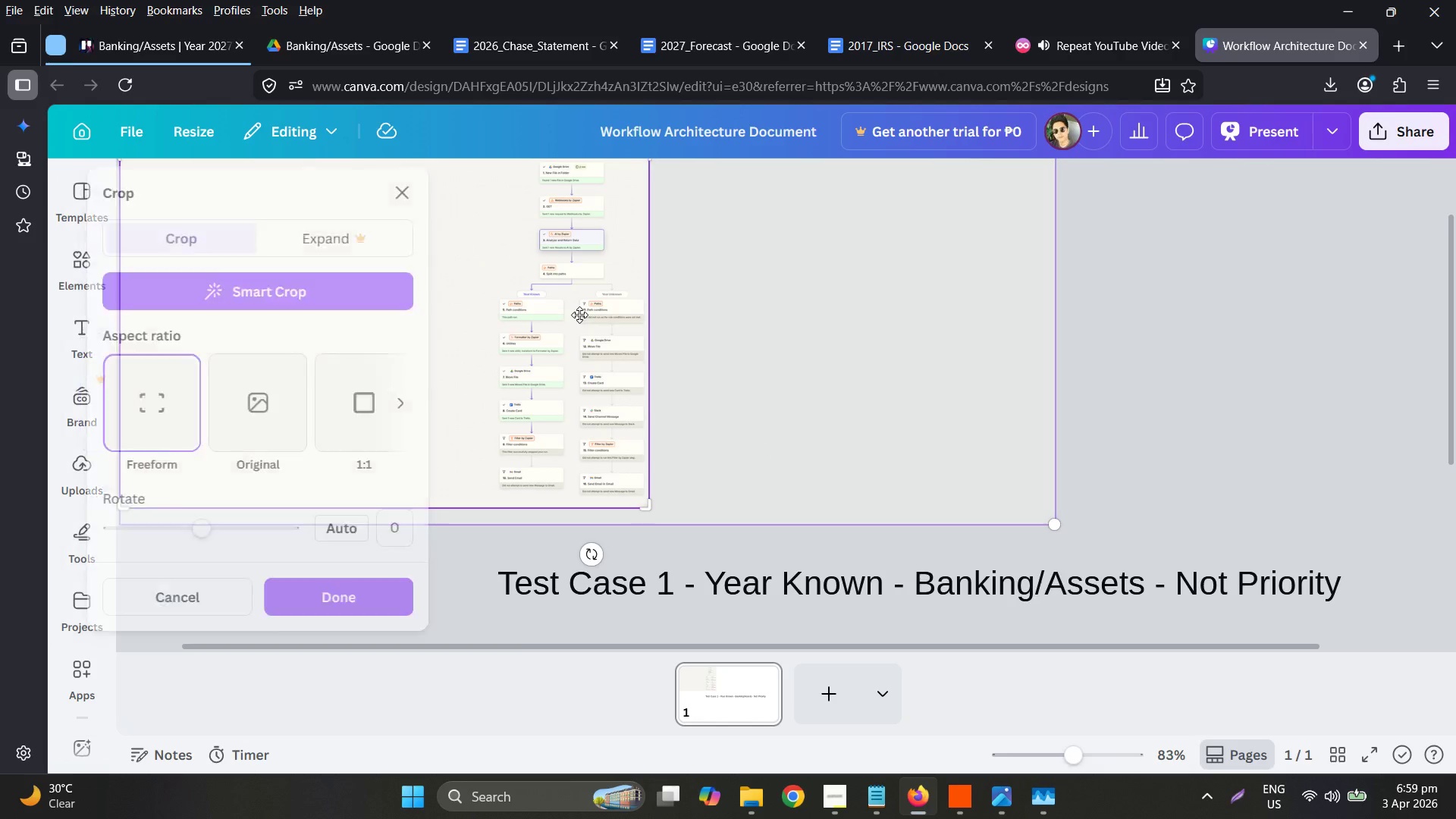 
left_click([579, 315])
 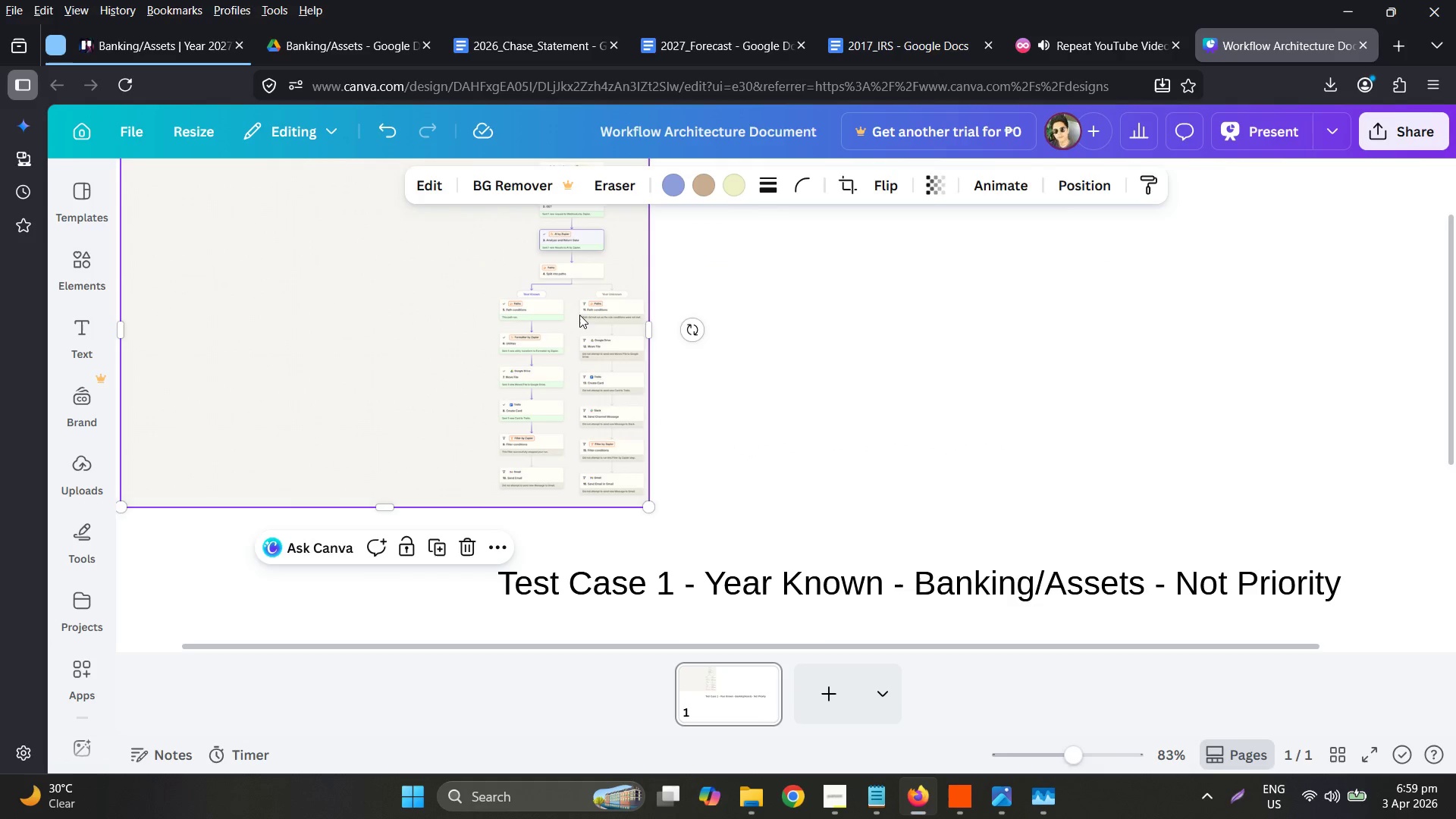 
scroll: coordinate [582, 313], scroll_direction: up, amount: 4.0
 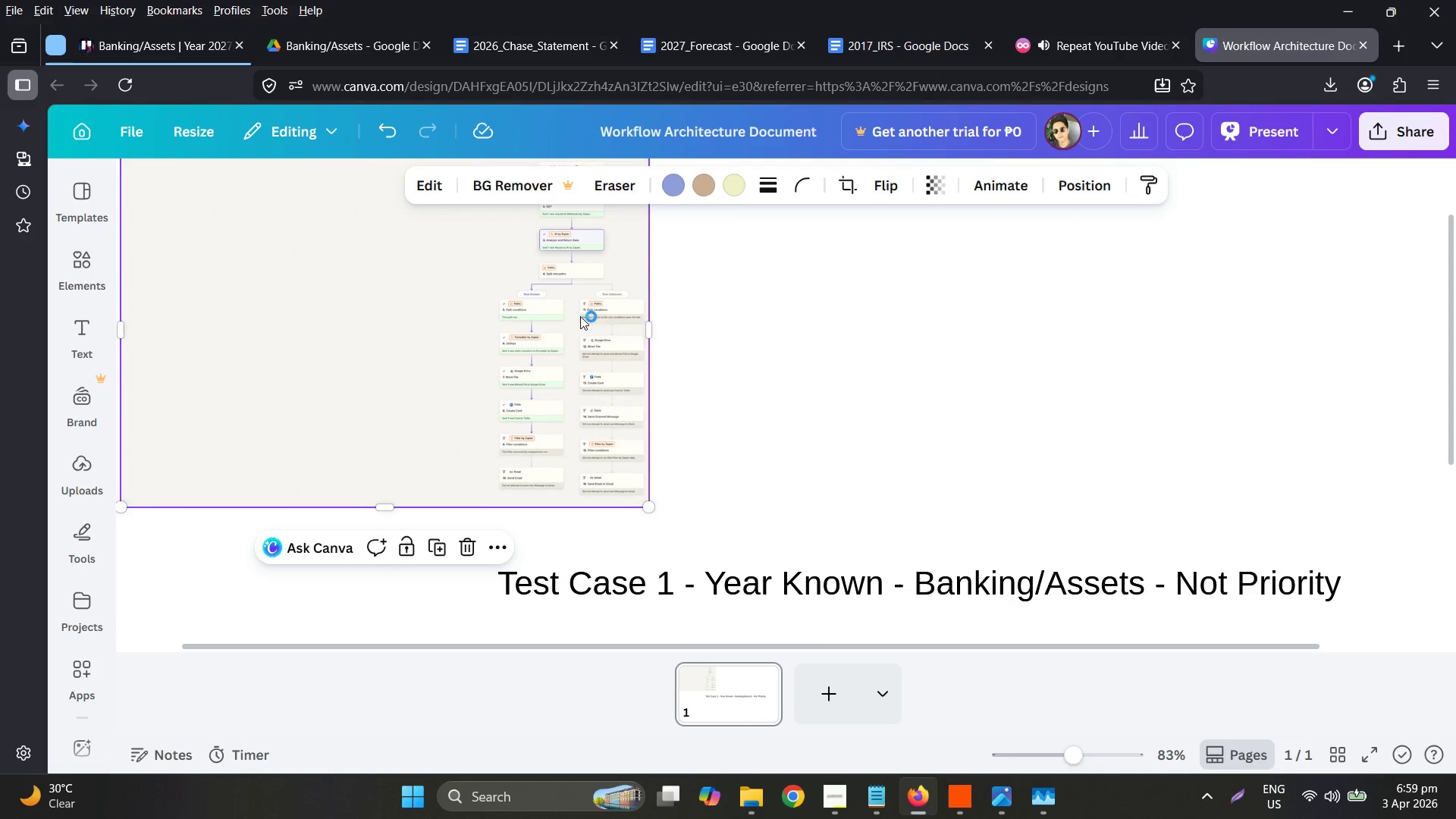 
double_click([579, 315])
 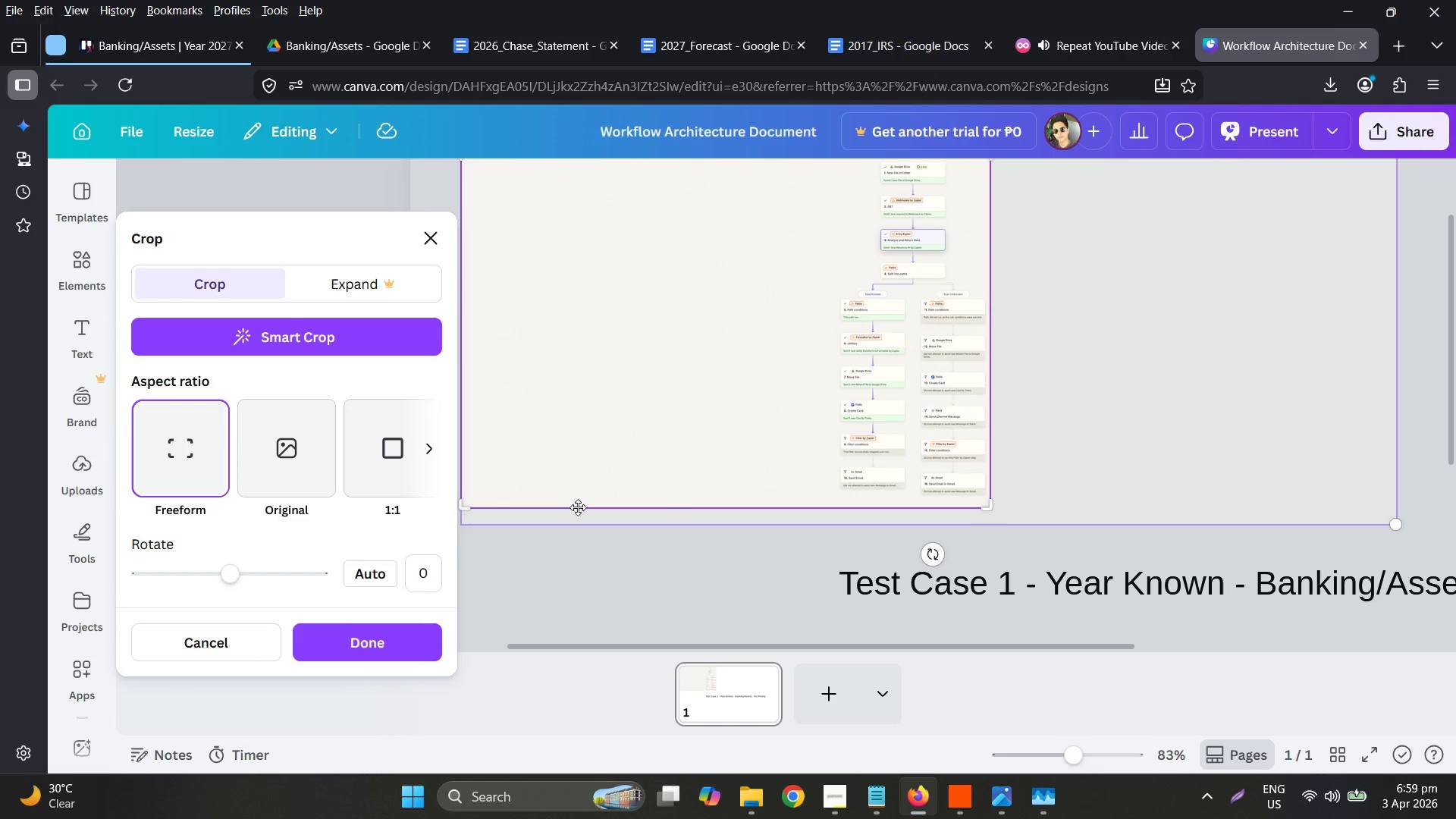 
left_click_drag(start_coordinate=[471, 504], to_coordinate=[831, 502])
 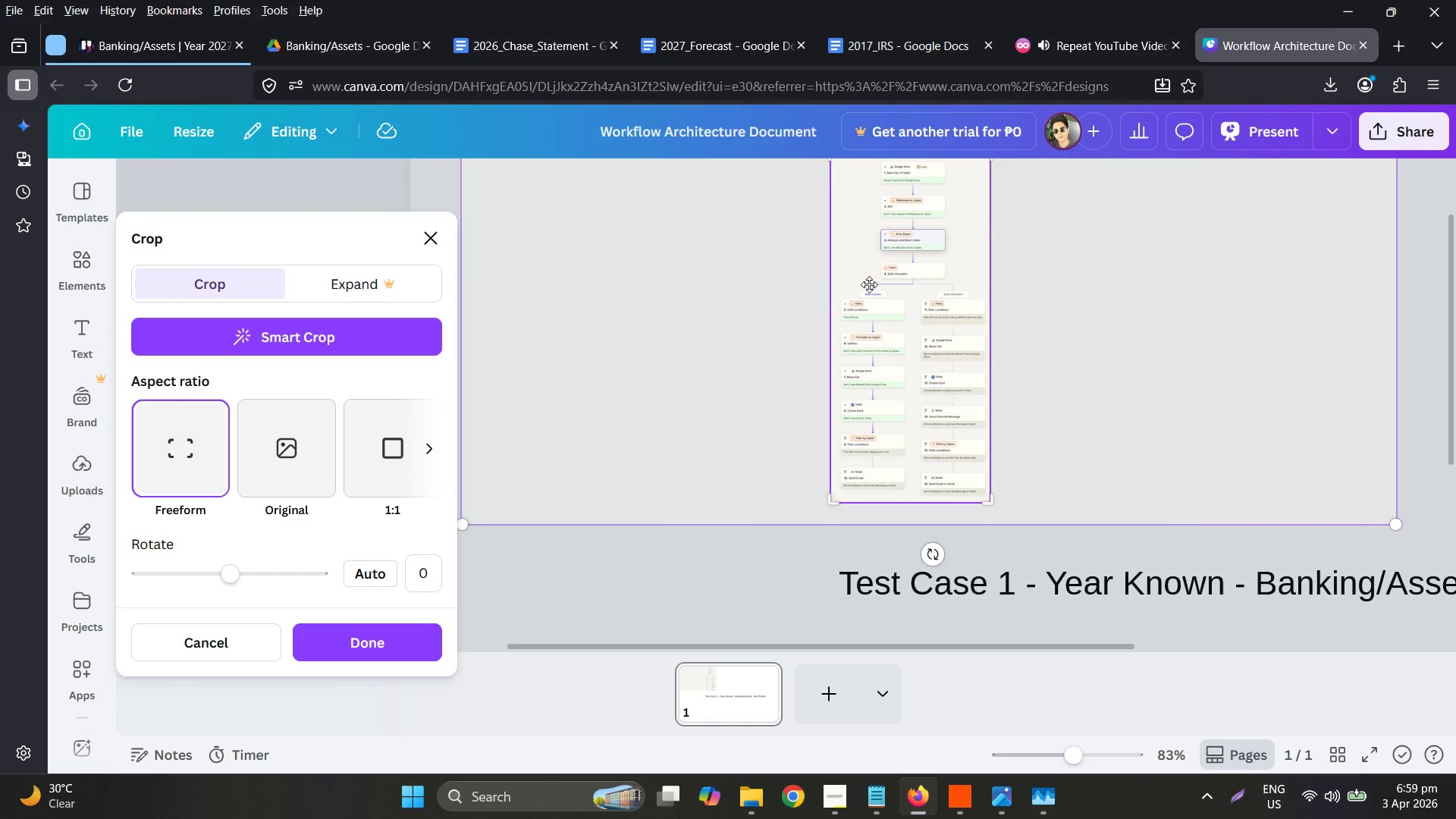 
scroll: coordinate [884, 273], scroll_direction: up, amount: 2.0
 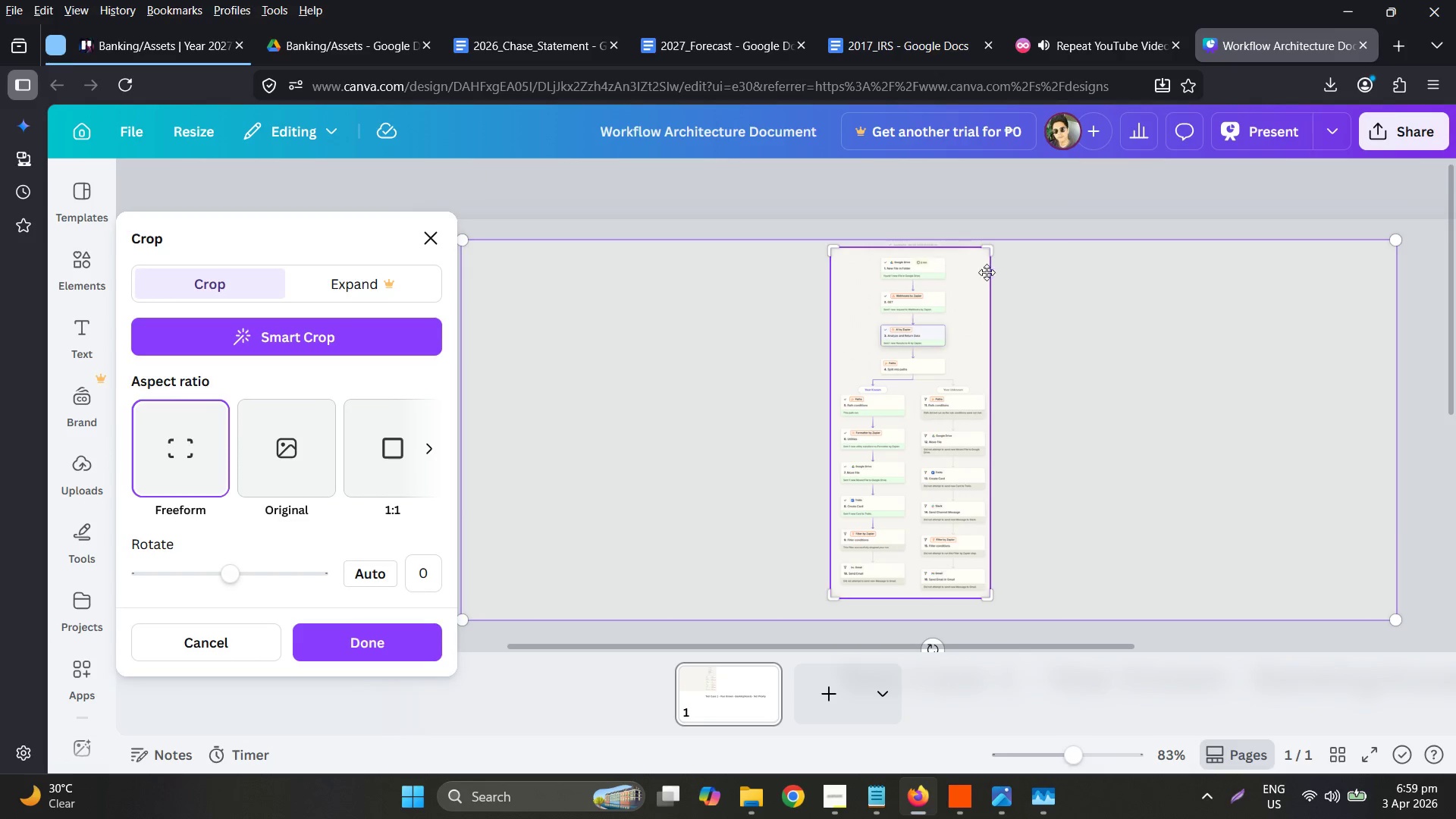 
hold_key(key=ControlLeft, duration=0.31)
 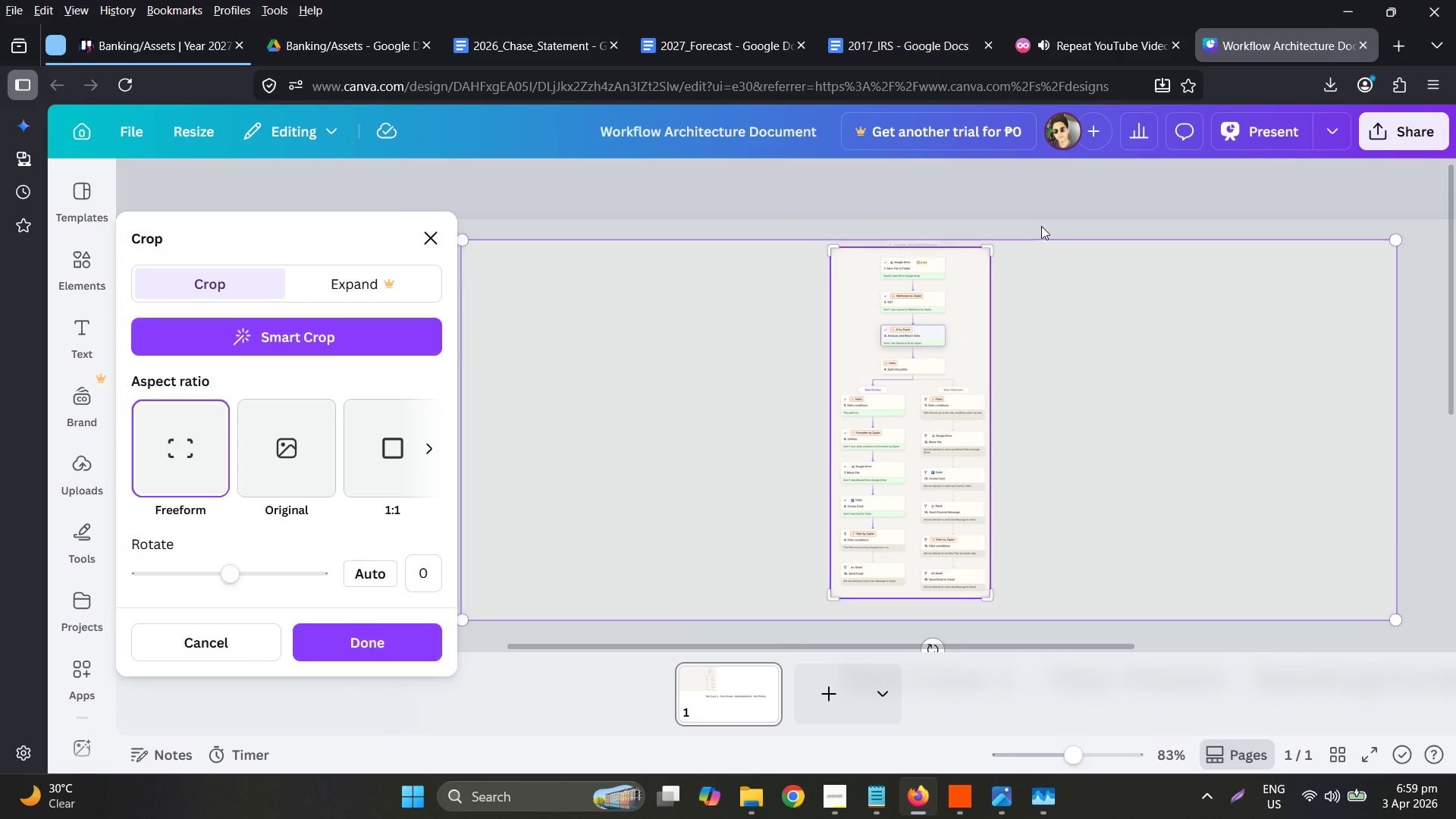 
hold_key(key=ControlLeft, duration=0.42)
 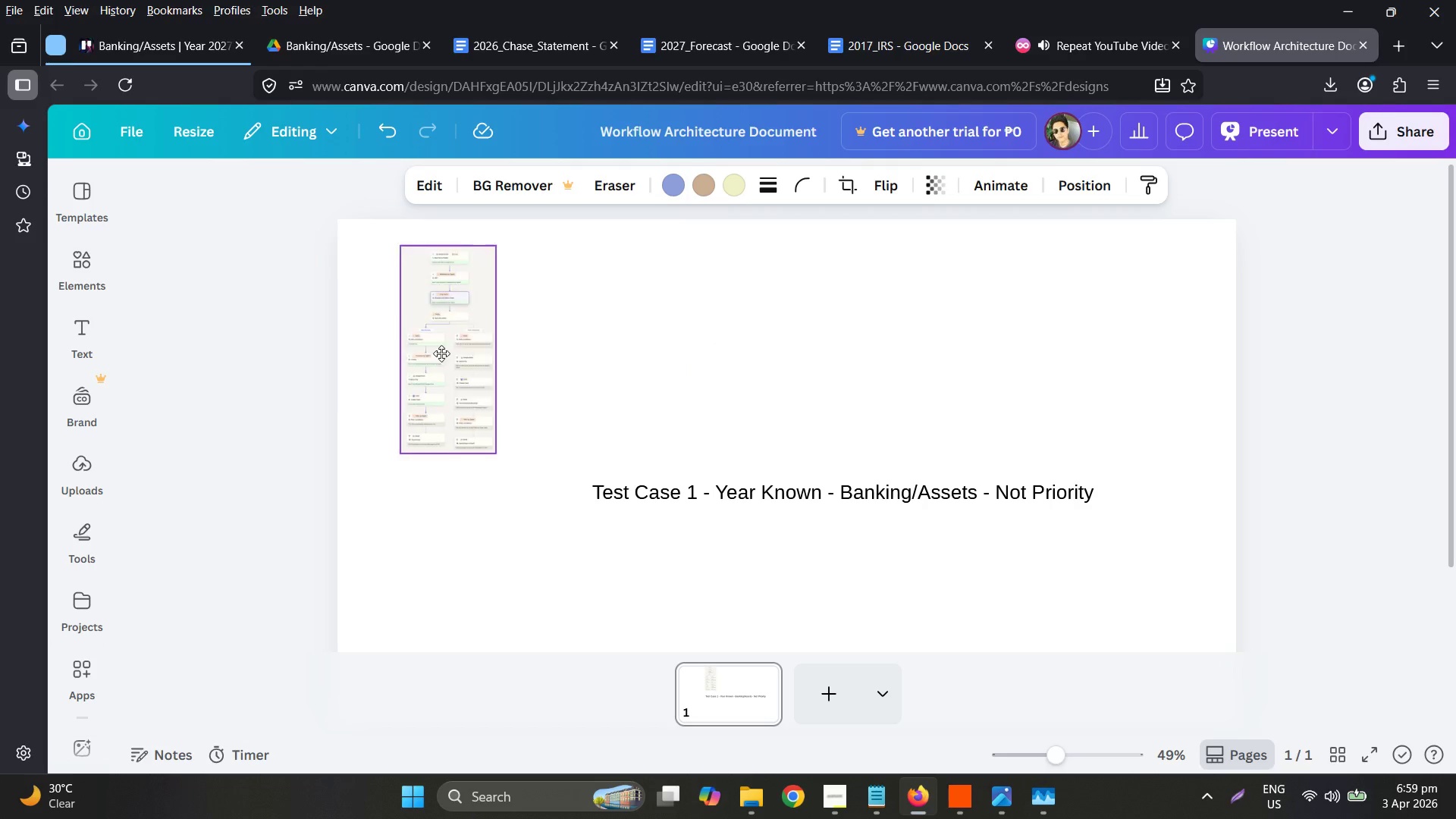 
left_click_drag(start_coordinate=[639, 344], to_coordinate=[415, 385])
 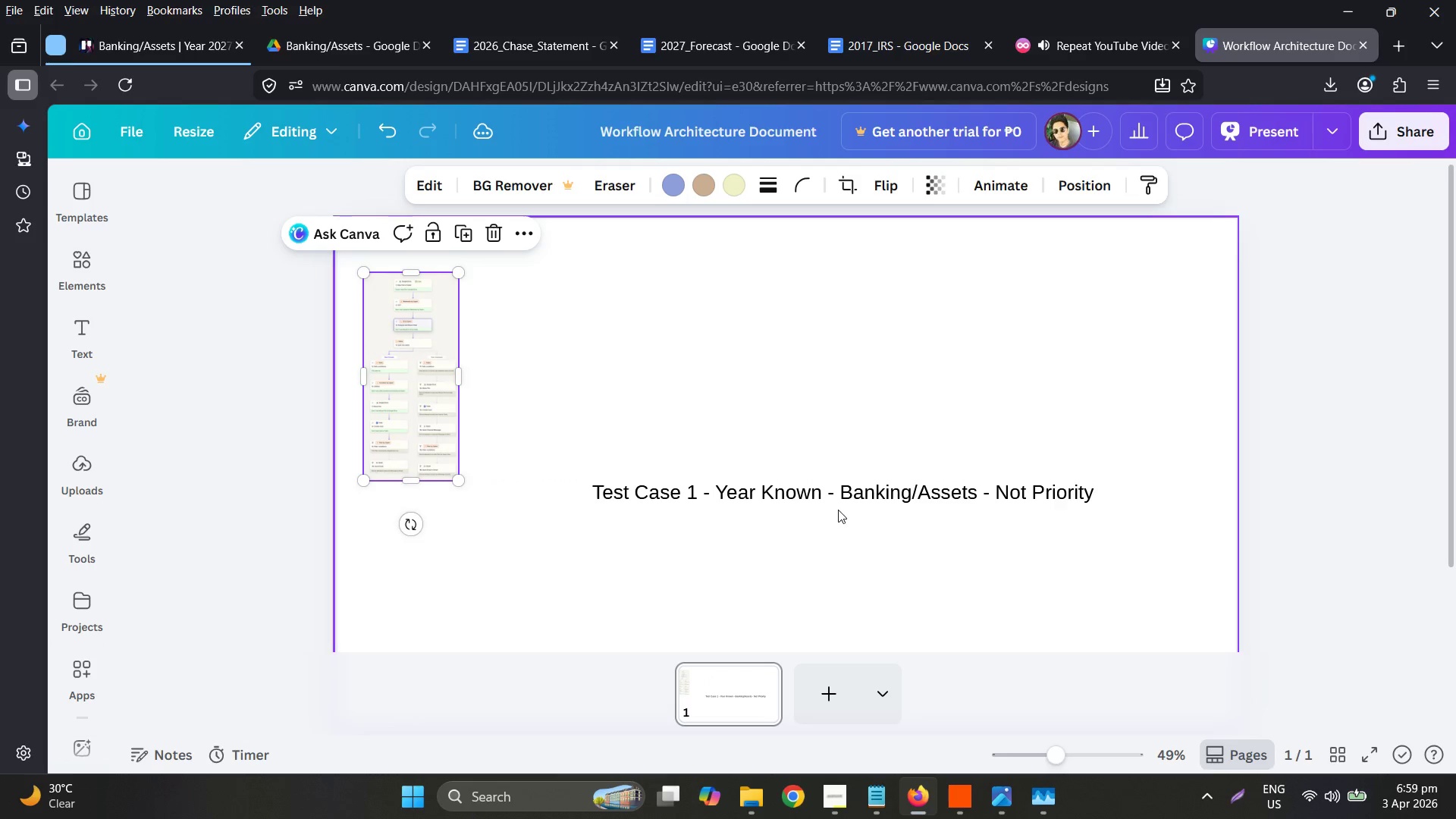 
scroll: coordinate [941, 306], scroll_direction: down, amount: 3.0
 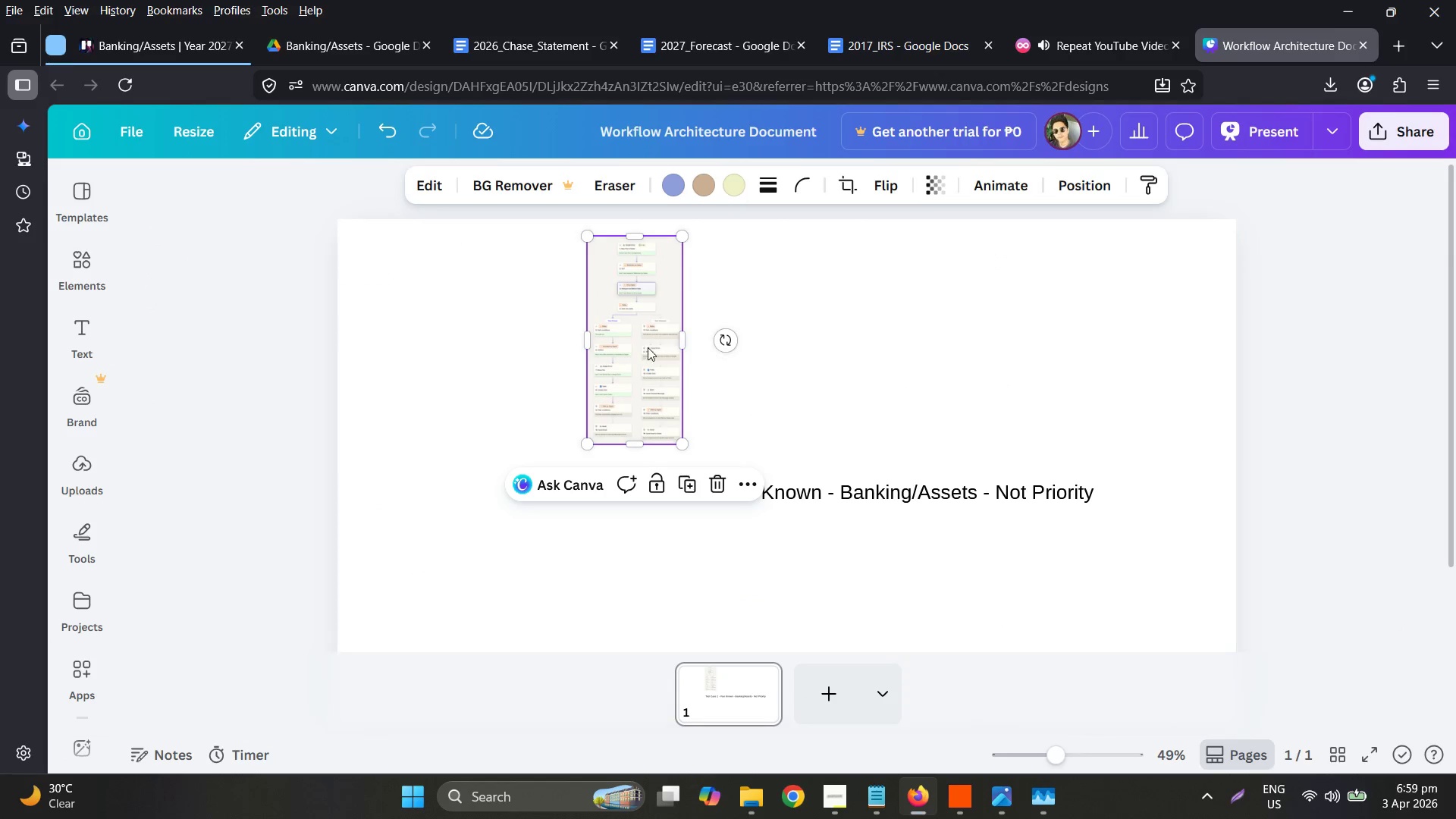 
left_click_drag(start_coordinate=[821, 495], to_coordinate=[577, 243])
 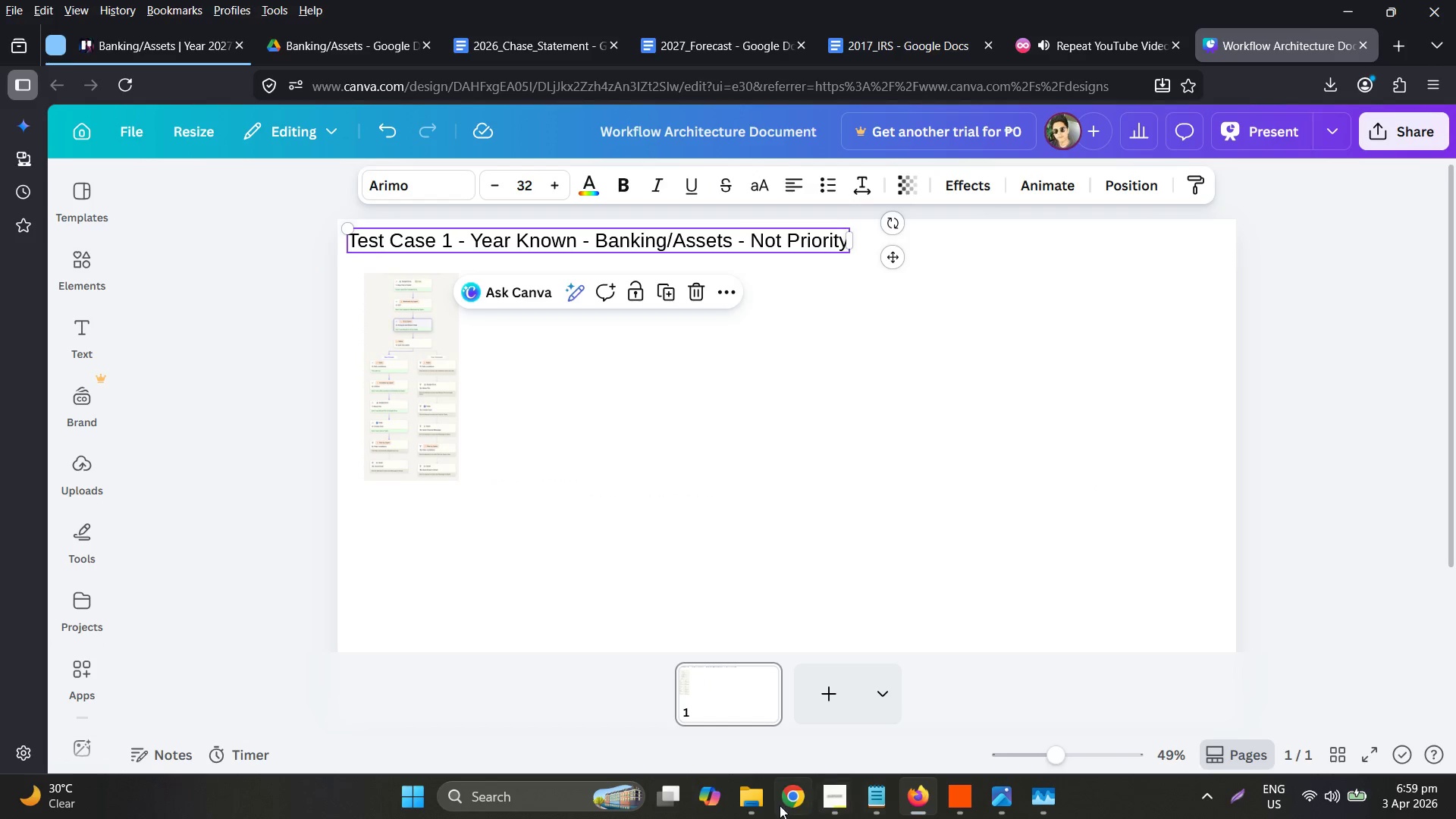 
left_click([774, 805])
 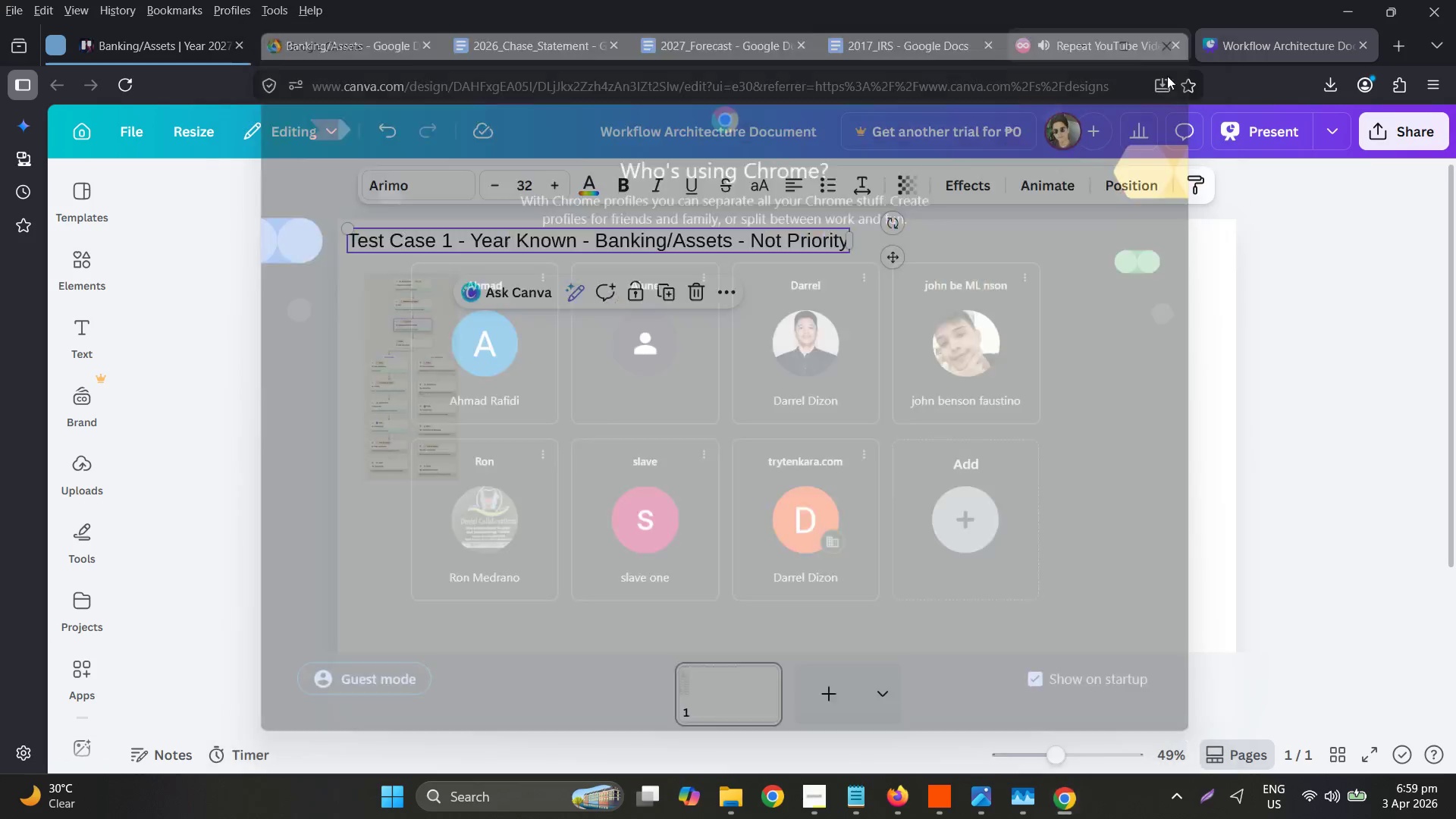 
left_click([754, 783])
 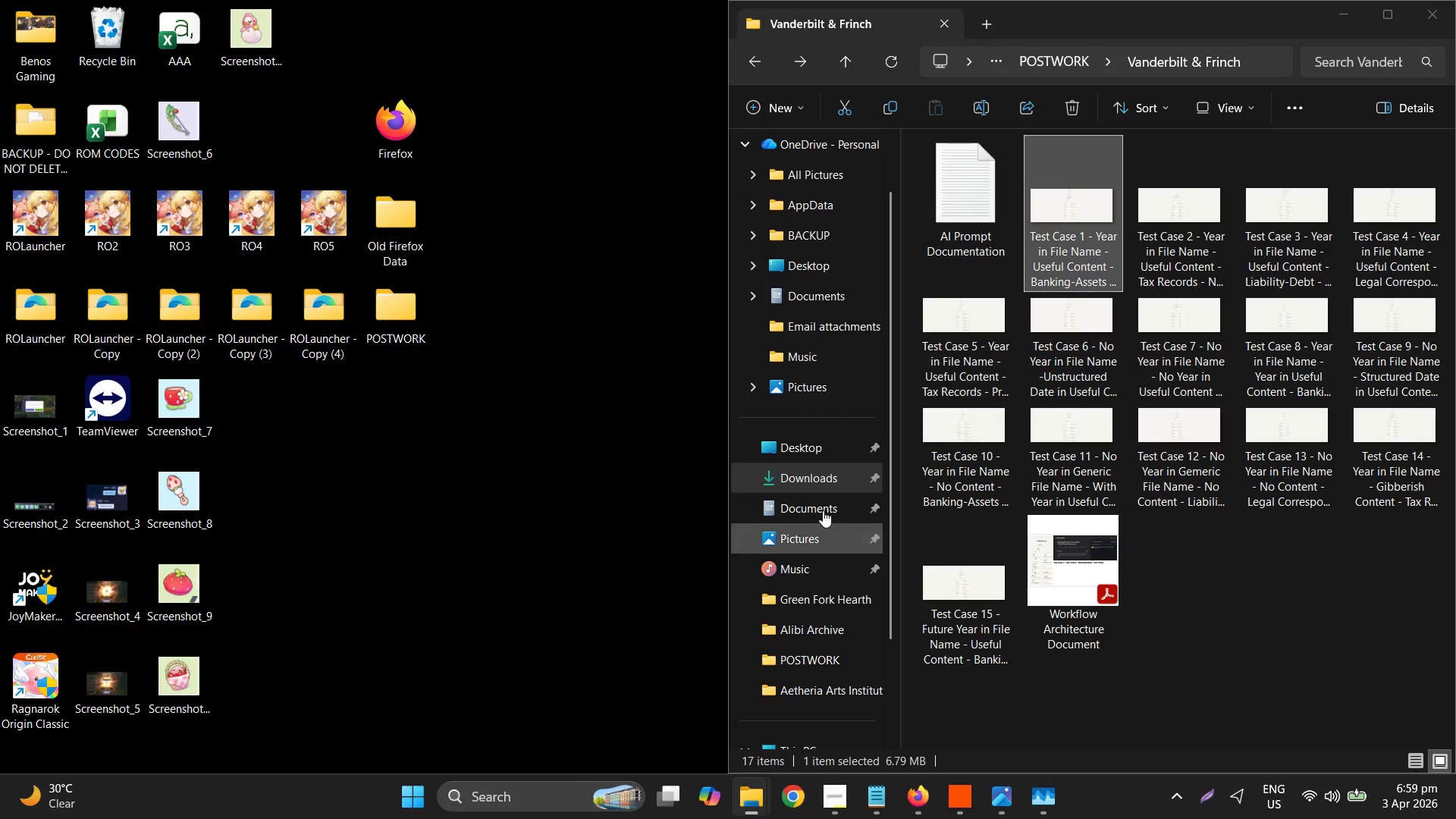 
right_click([1117, 206])
 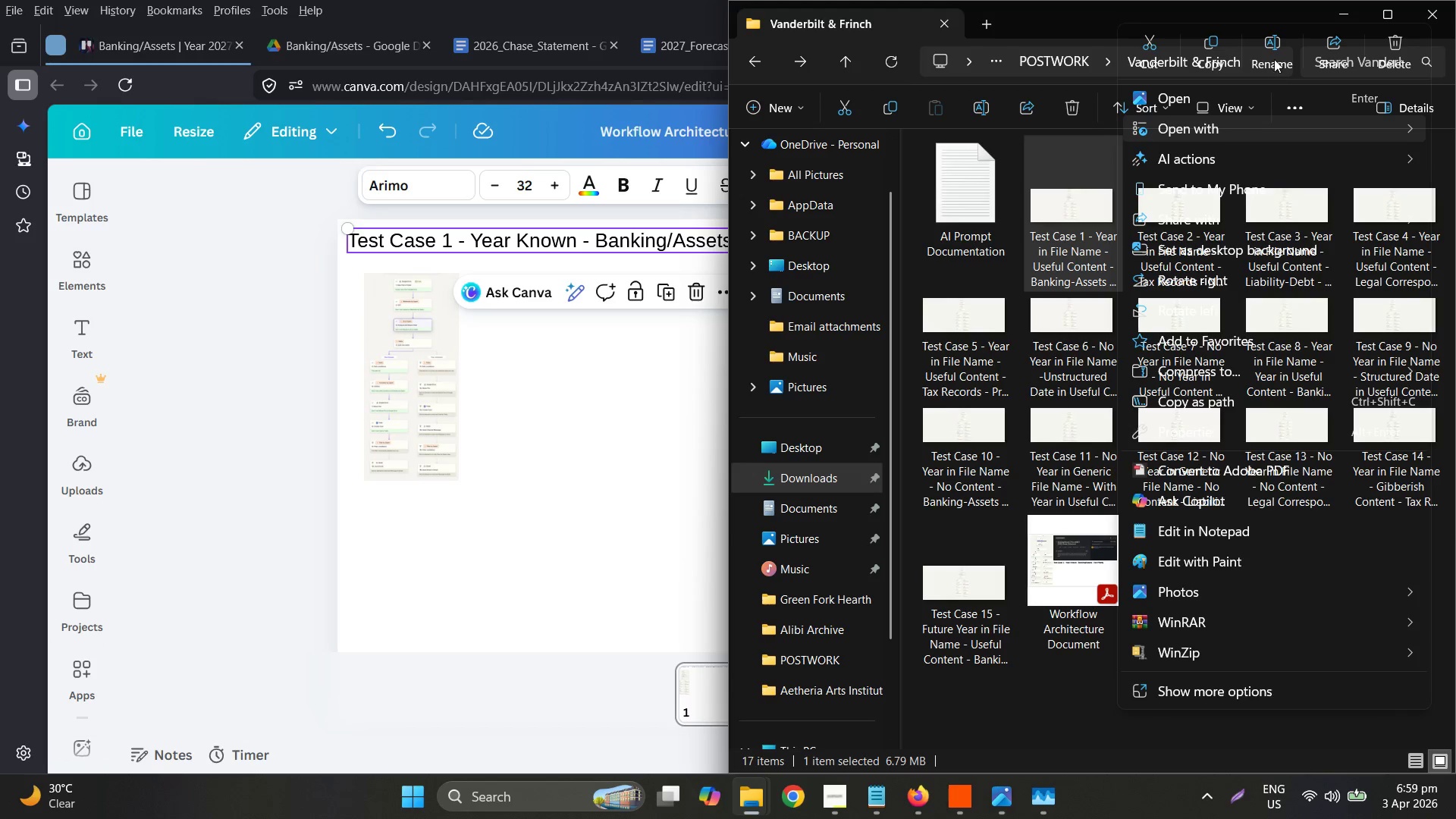 
key(Control+C)
 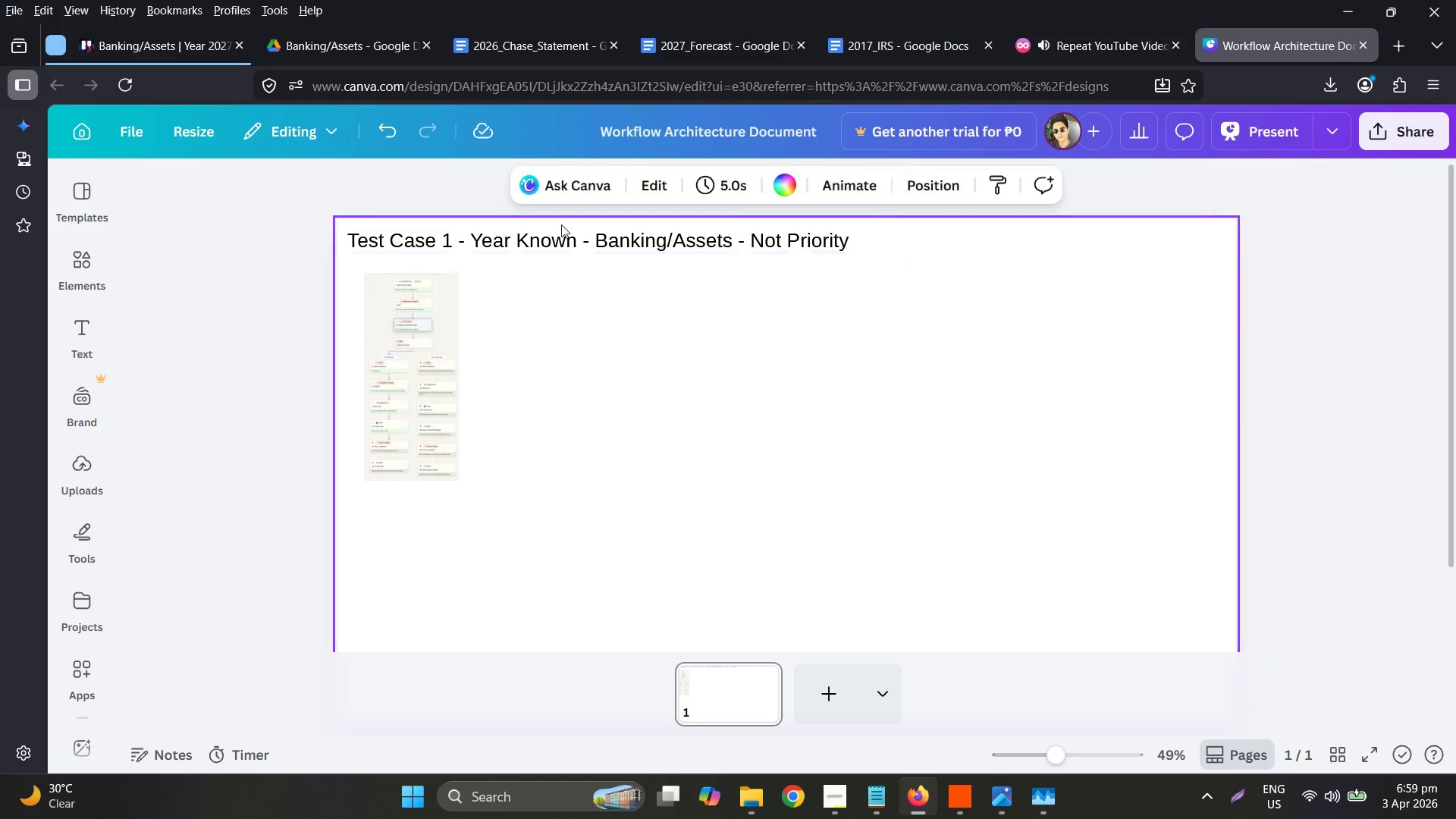 
left_click([575, 235])
 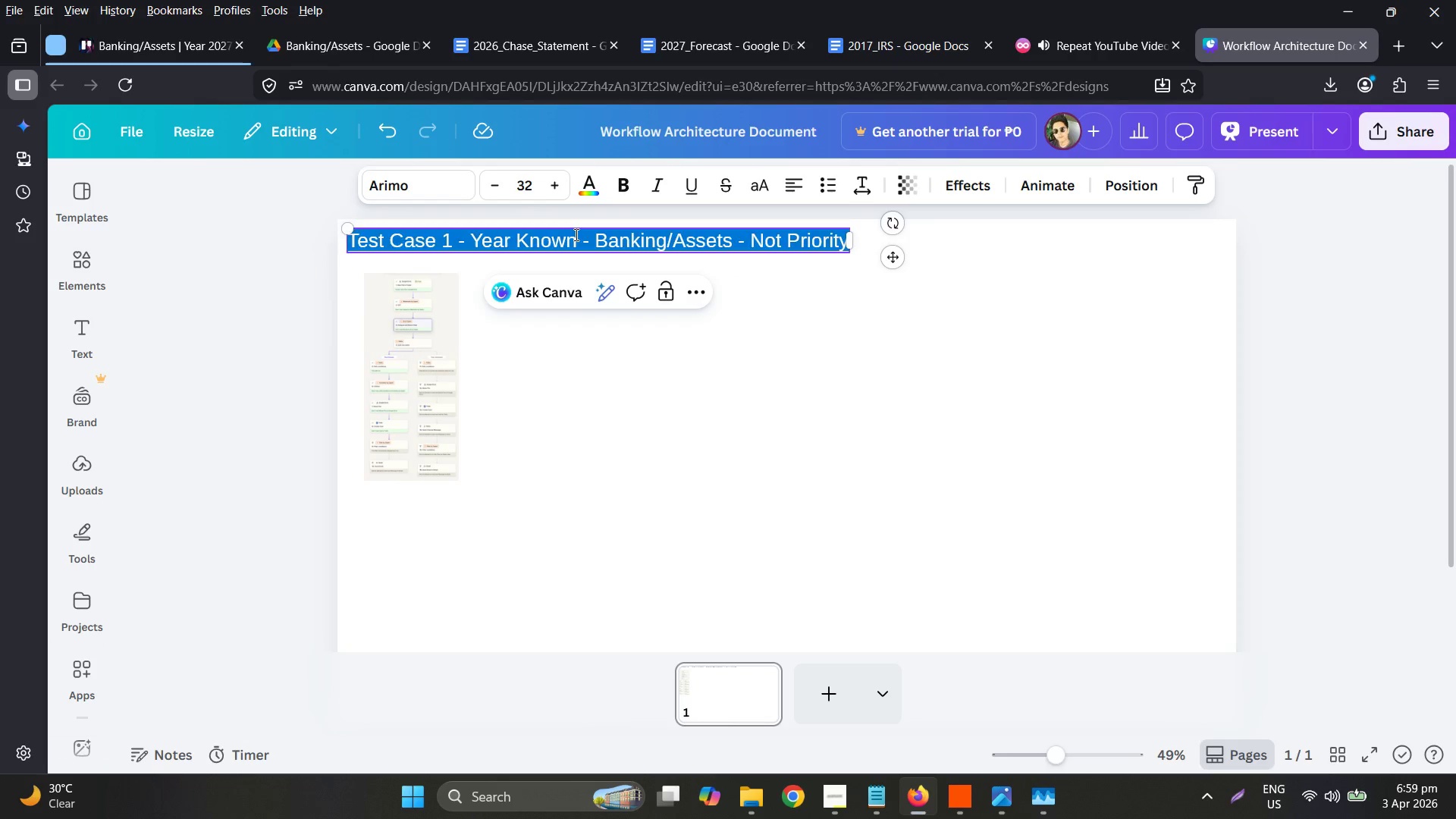 
key(Control+ControlLeft)
 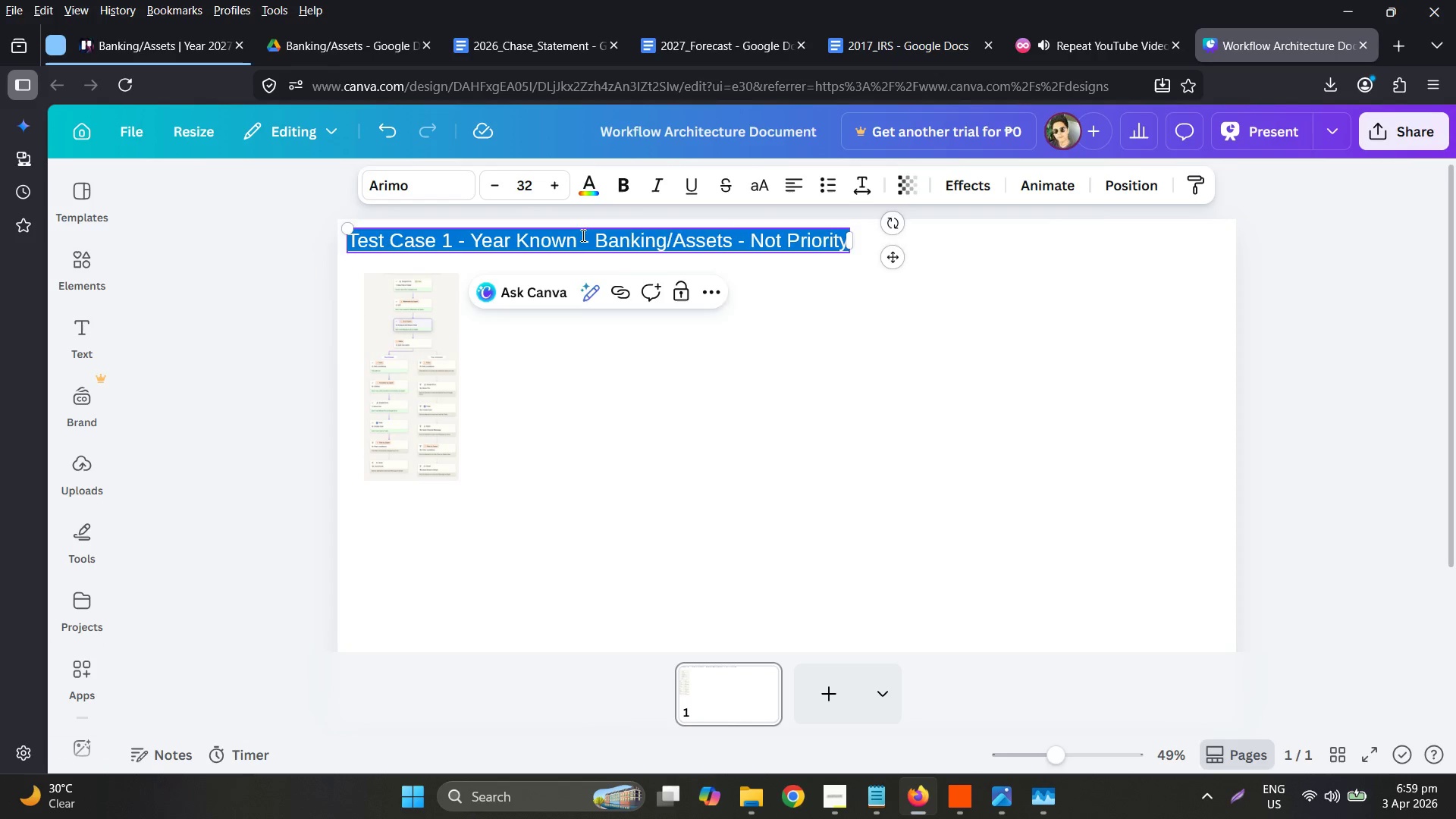 
key(Control+V)
 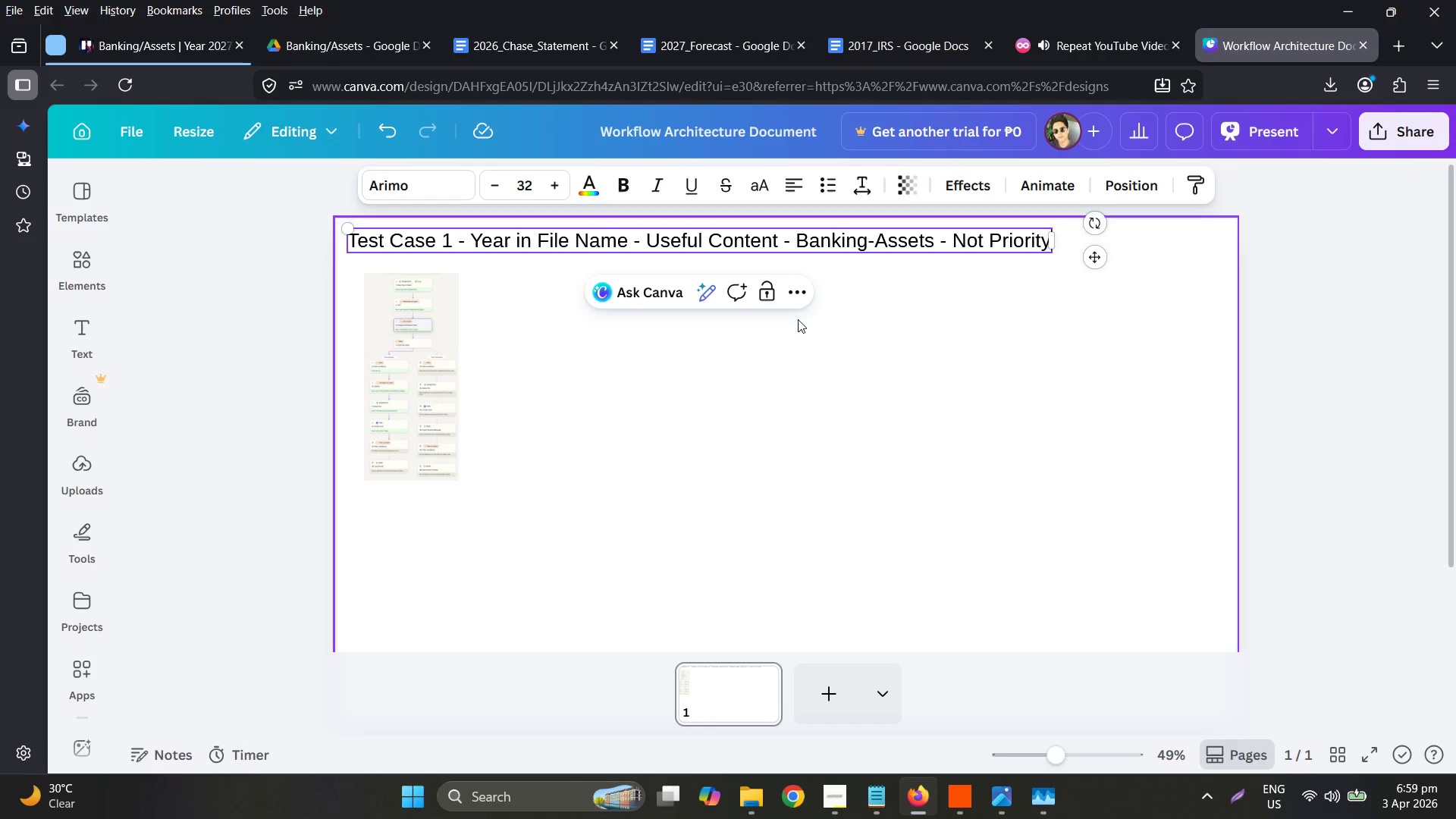 
left_click([819, 347])
 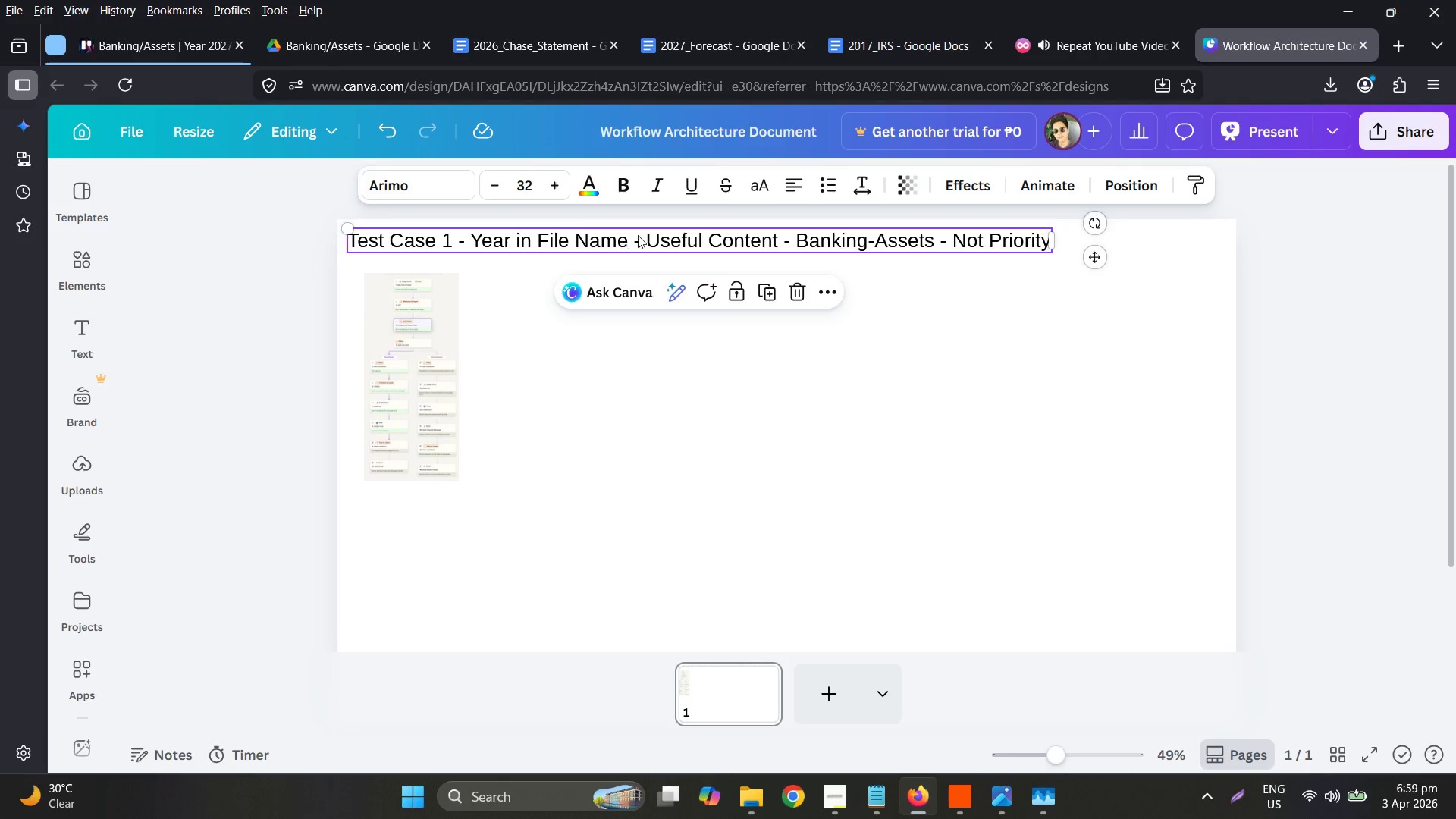 
wait(5.14)
 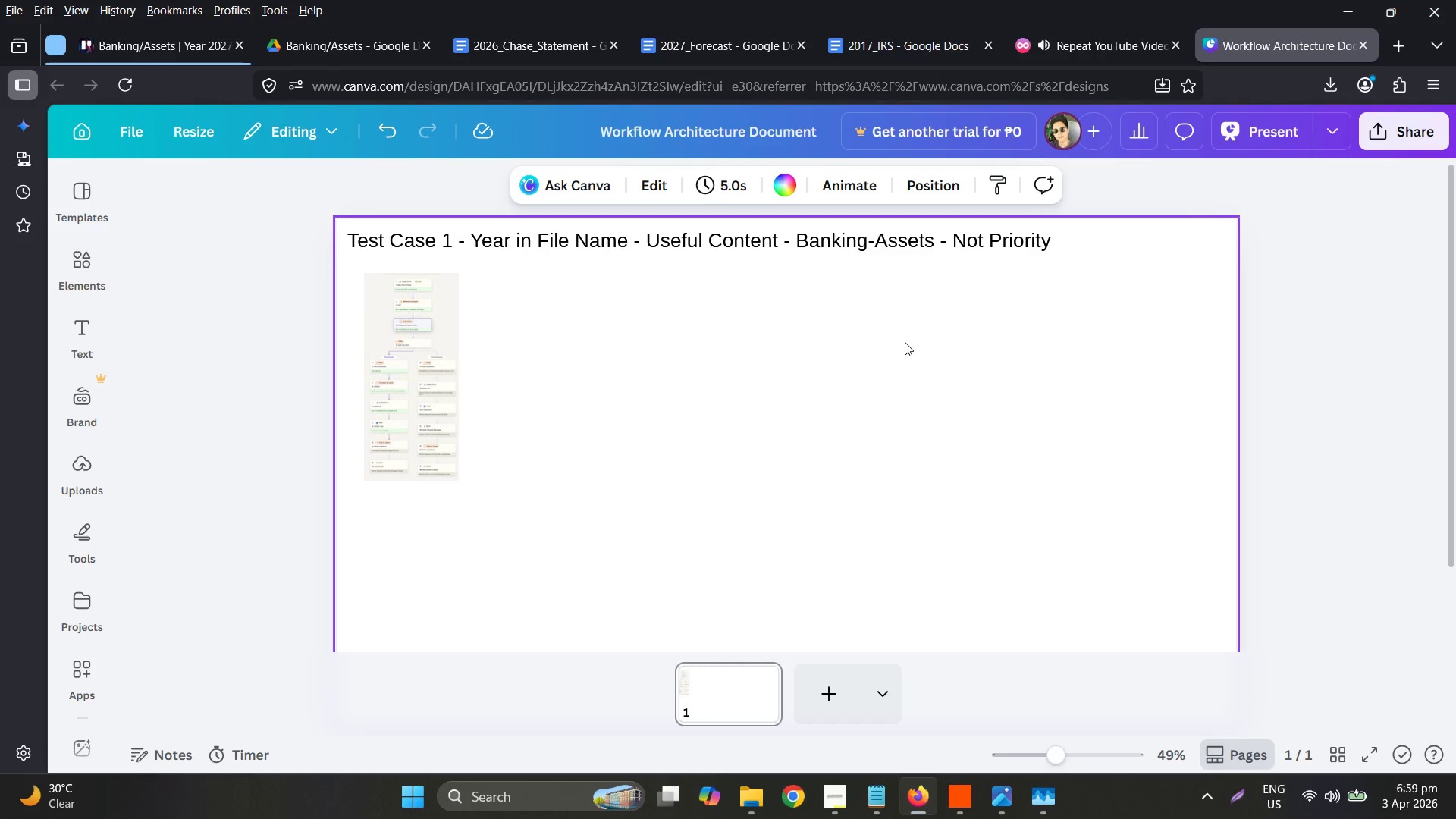 
double_click([500, 185])
 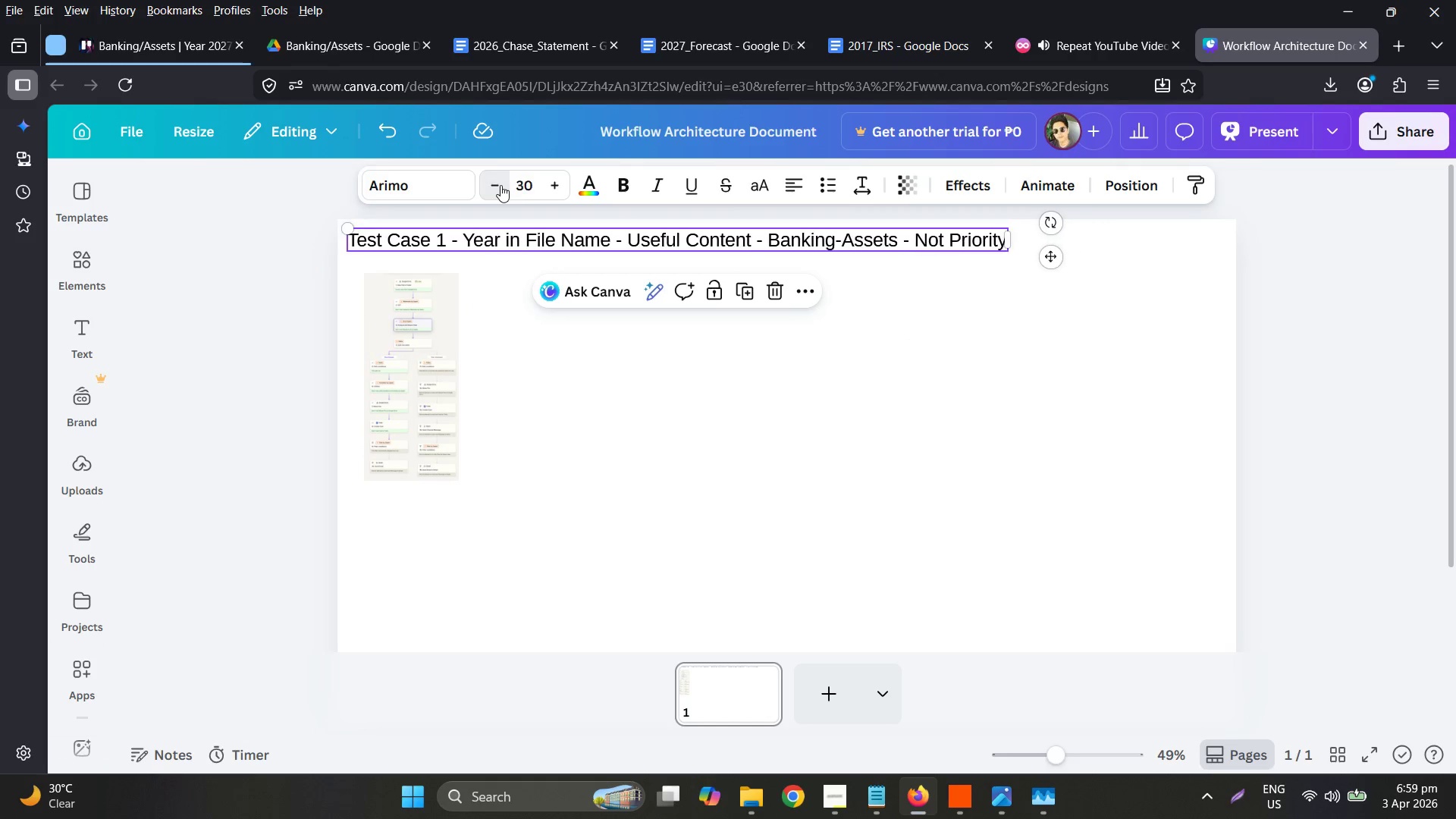 
triple_click([500, 185])
 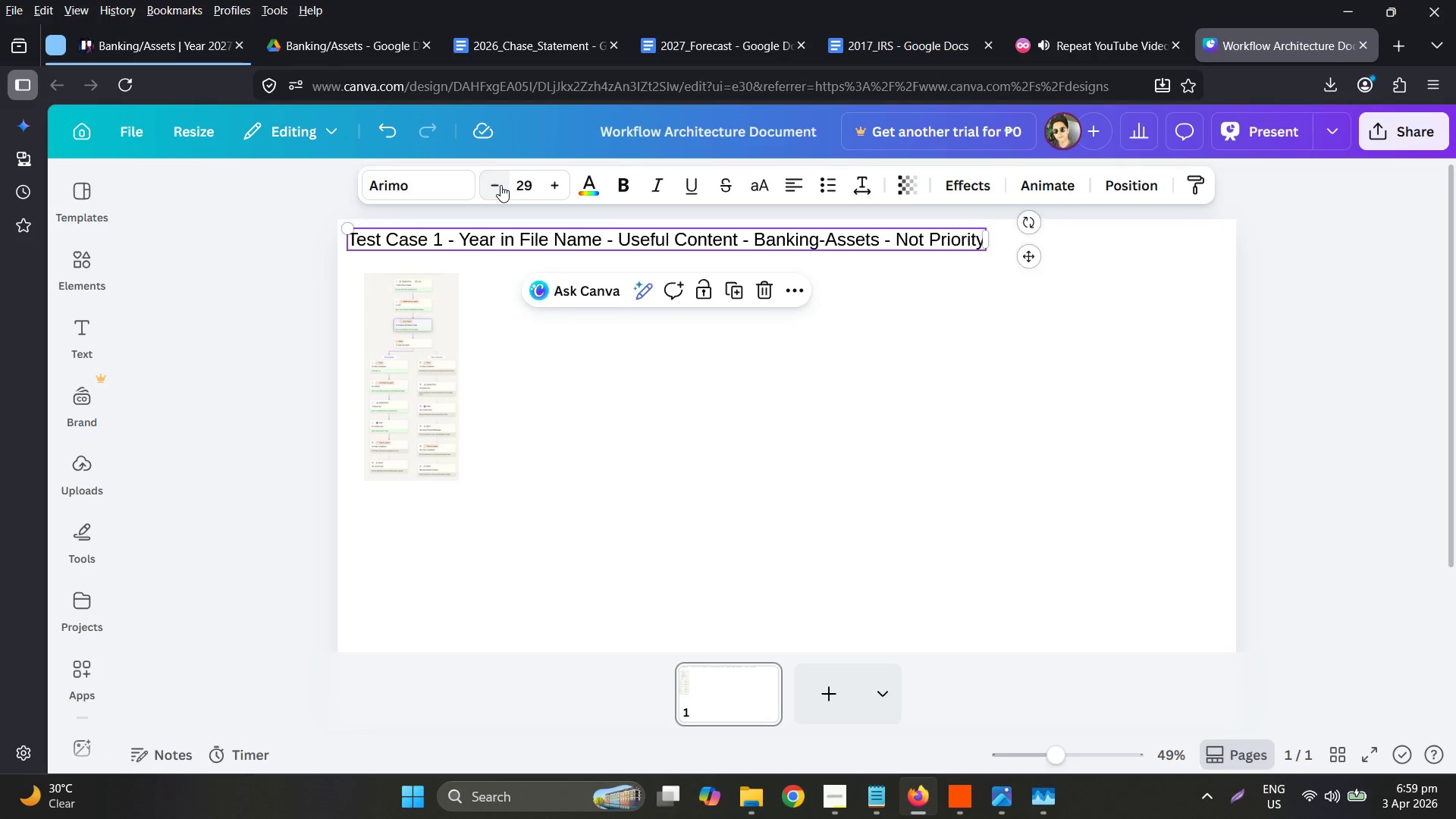 
triple_click([500, 185])
 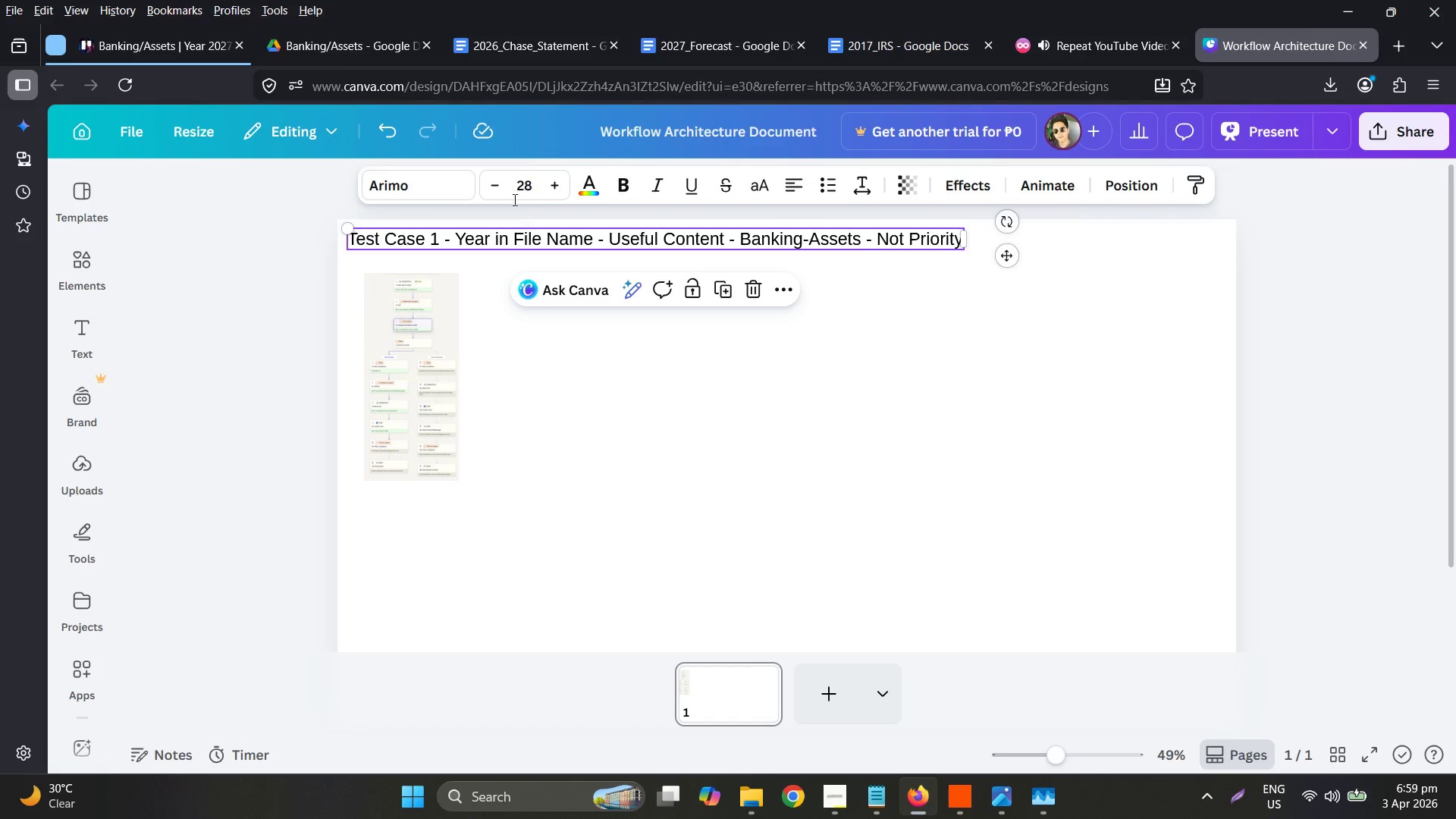 
left_click([501, 181])
 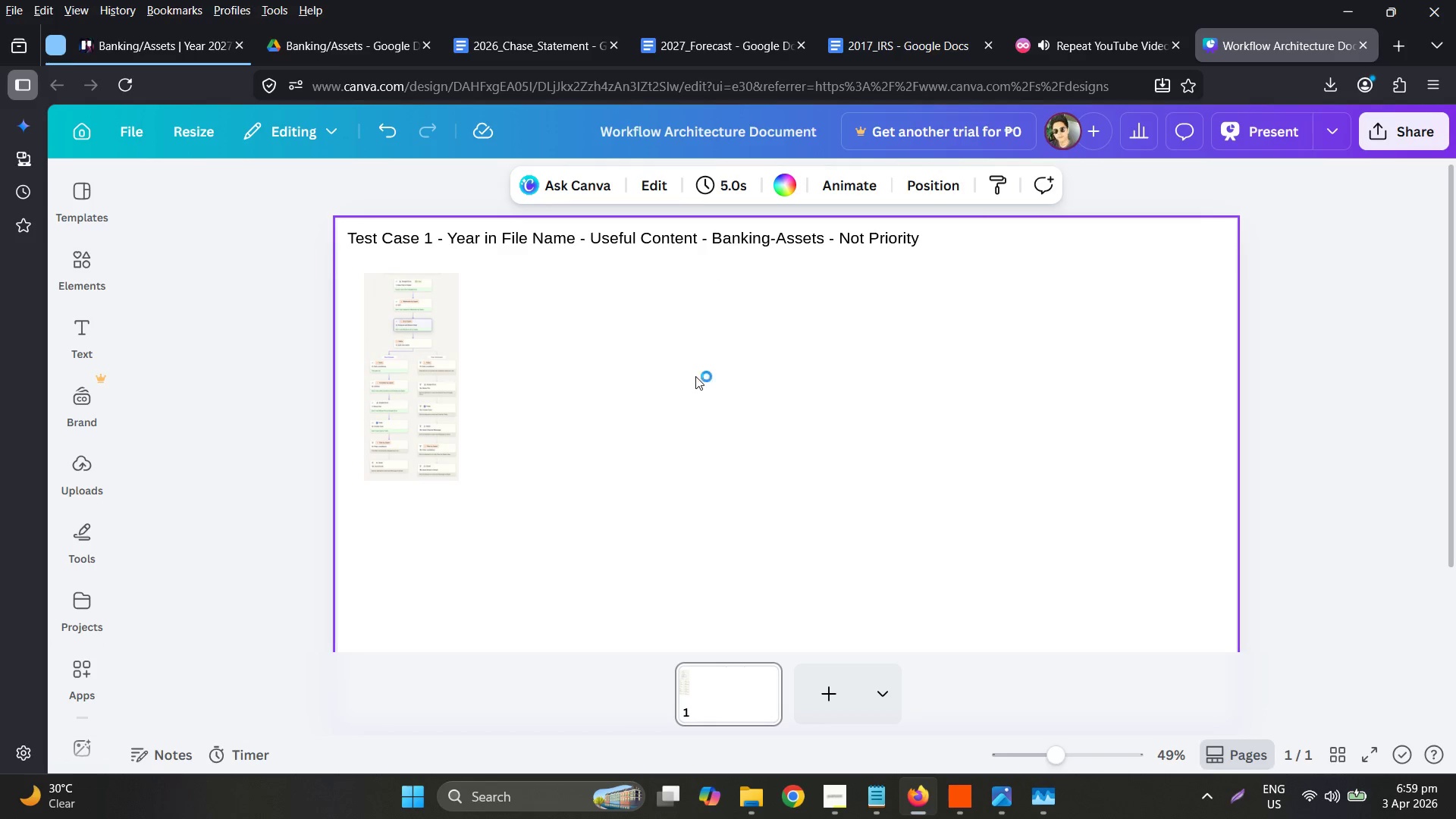 
left_click_drag(start_coordinate=[453, 364], to_coordinate=[441, 347])
 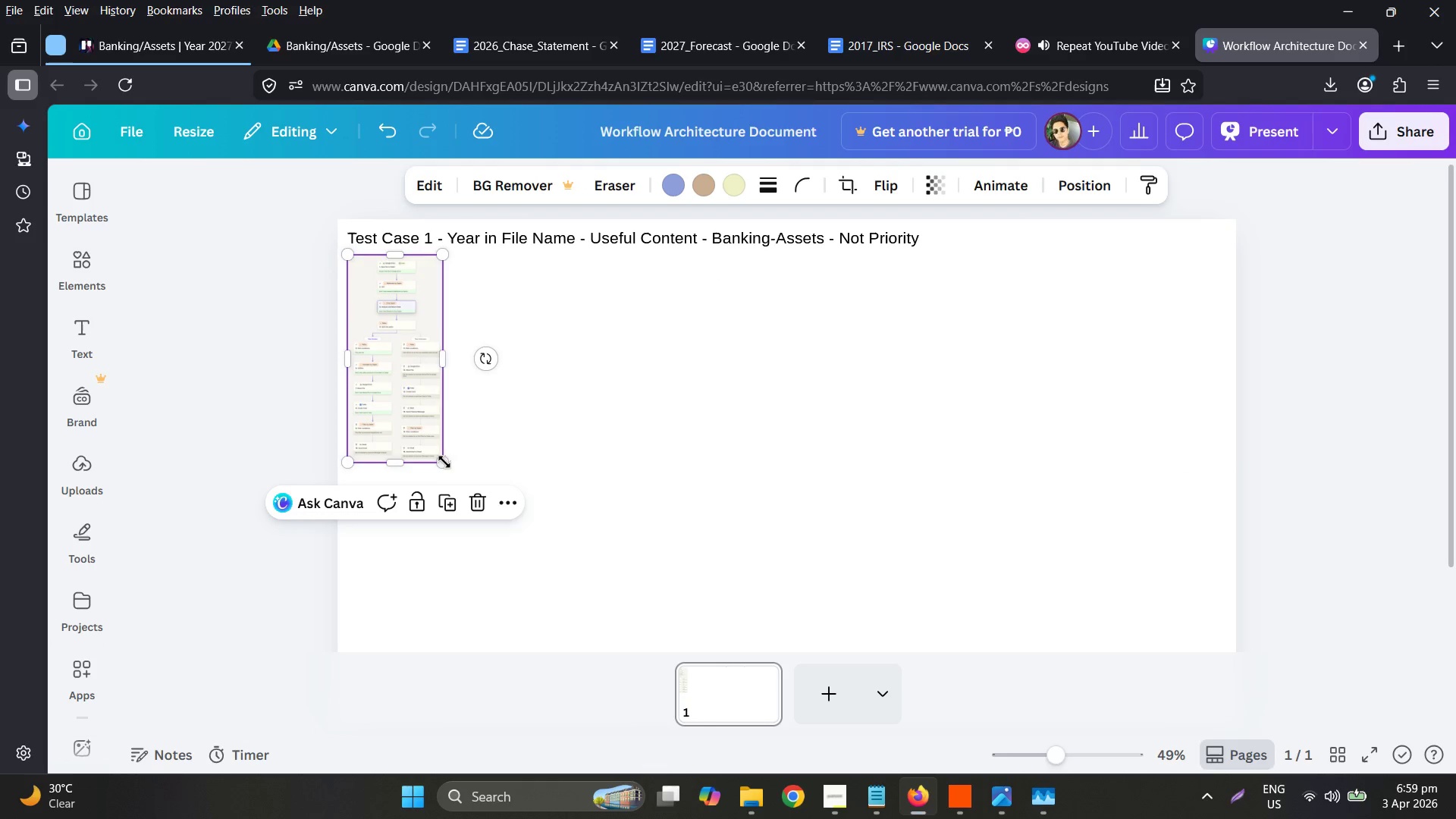 
left_click_drag(start_coordinate=[439, 460], to_coordinate=[557, 627])
 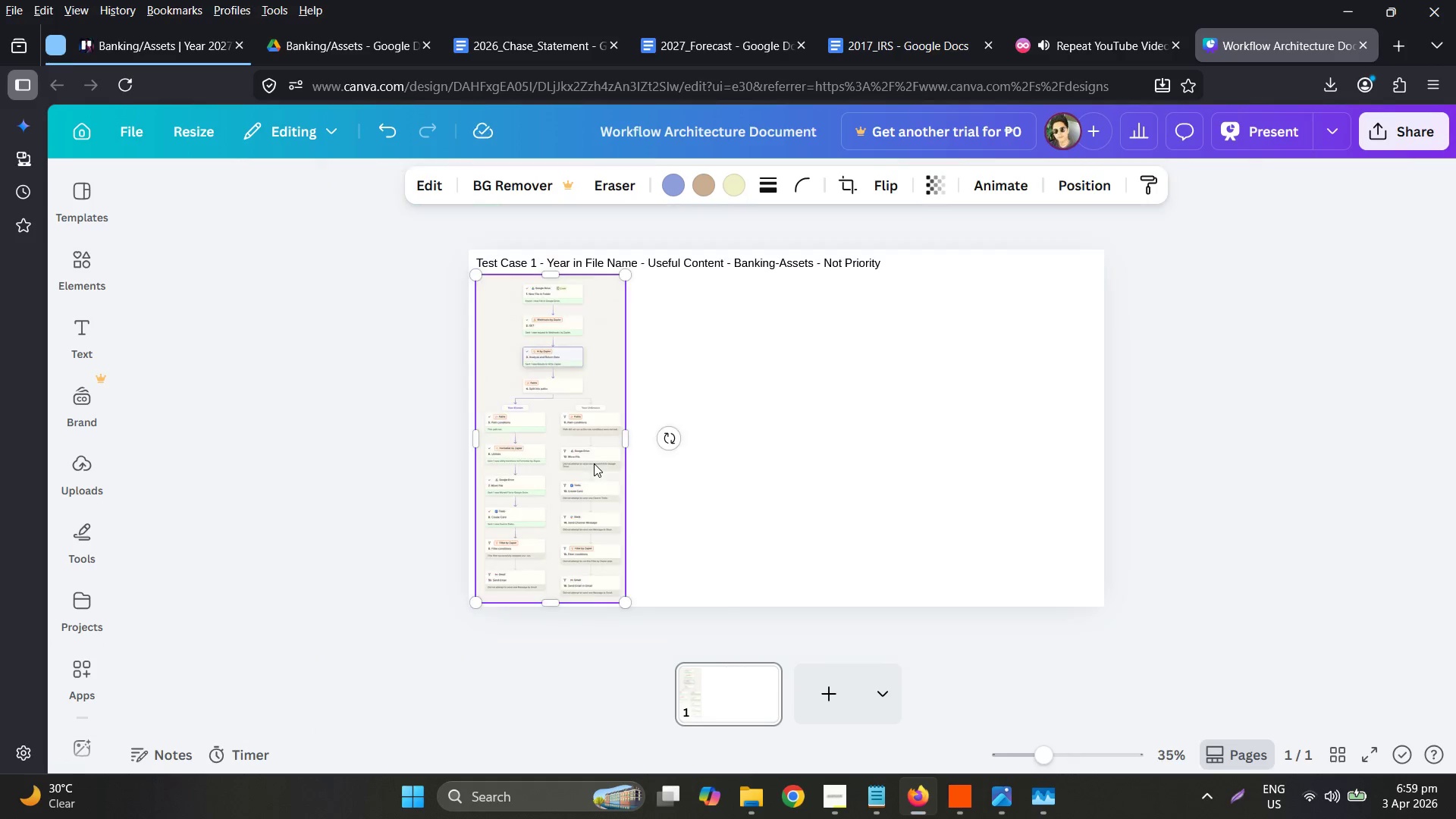 
scroll: coordinate [494, 508], scroll_direction: down, amount: 2.0
 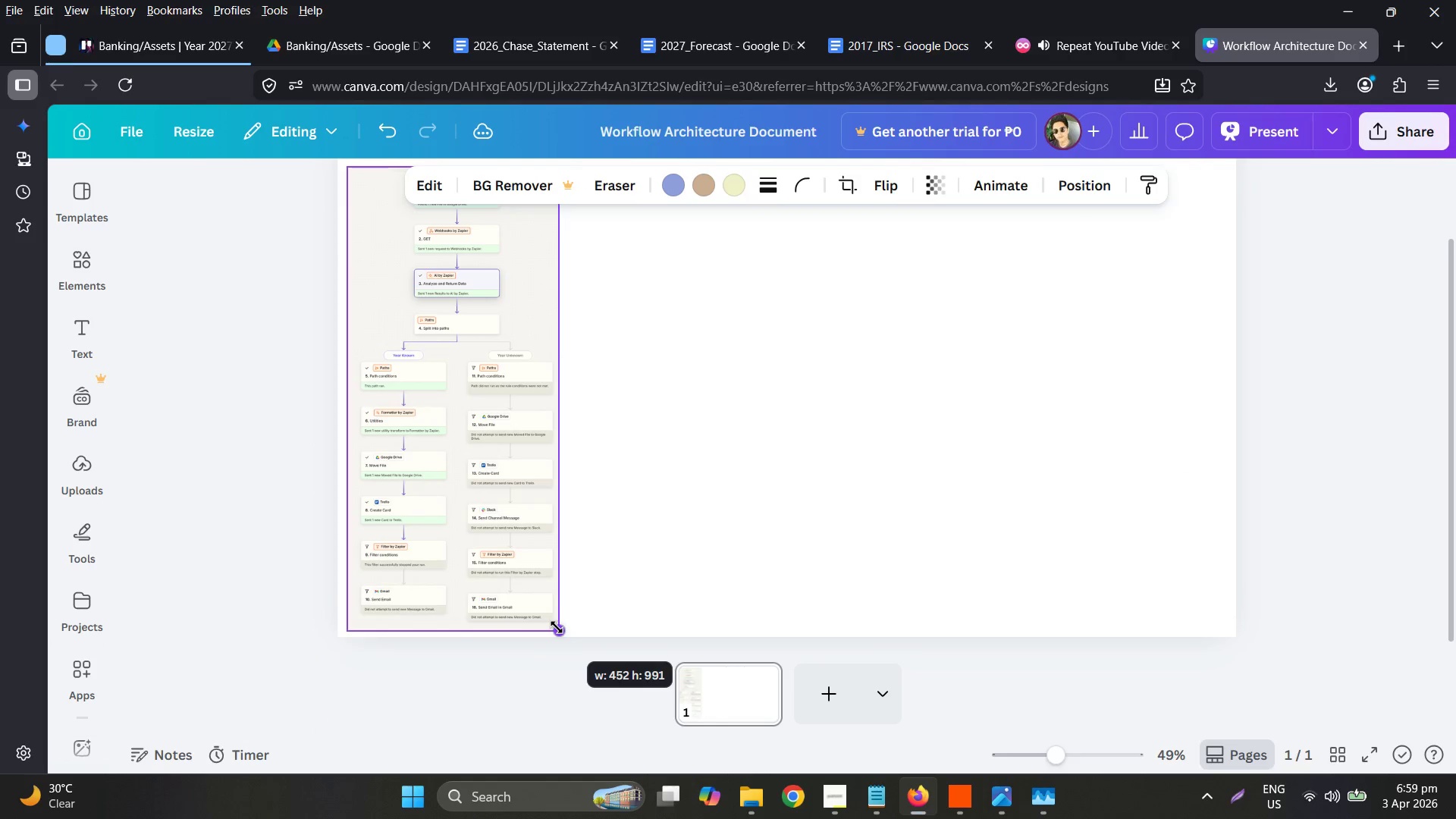 
hold_key(key=ControlLeft, duration=0.38)
scroll: coordinate [594, 463], scroll_direction: down, amount: 2.0
 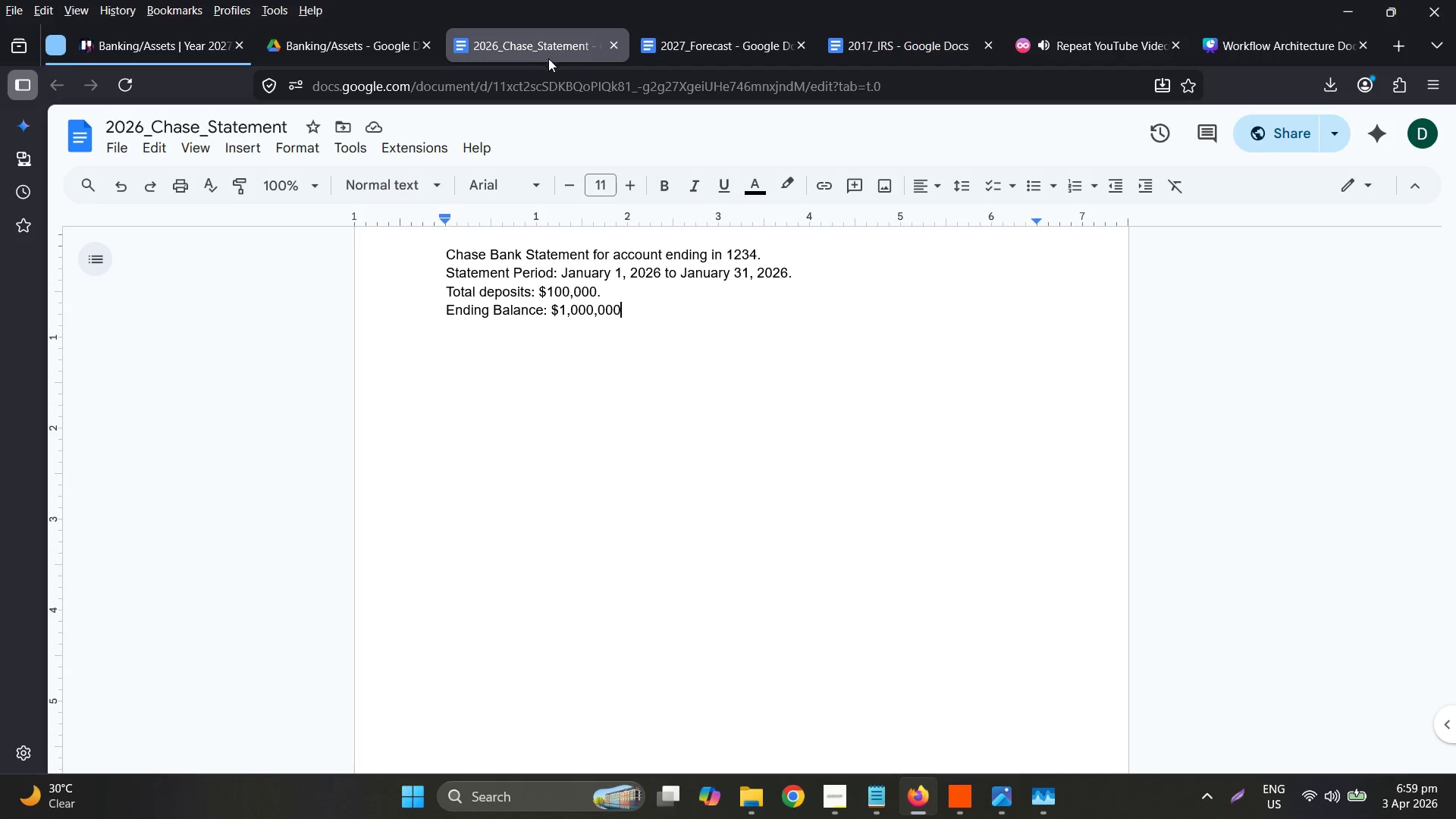 
left_click([1241, 788])
 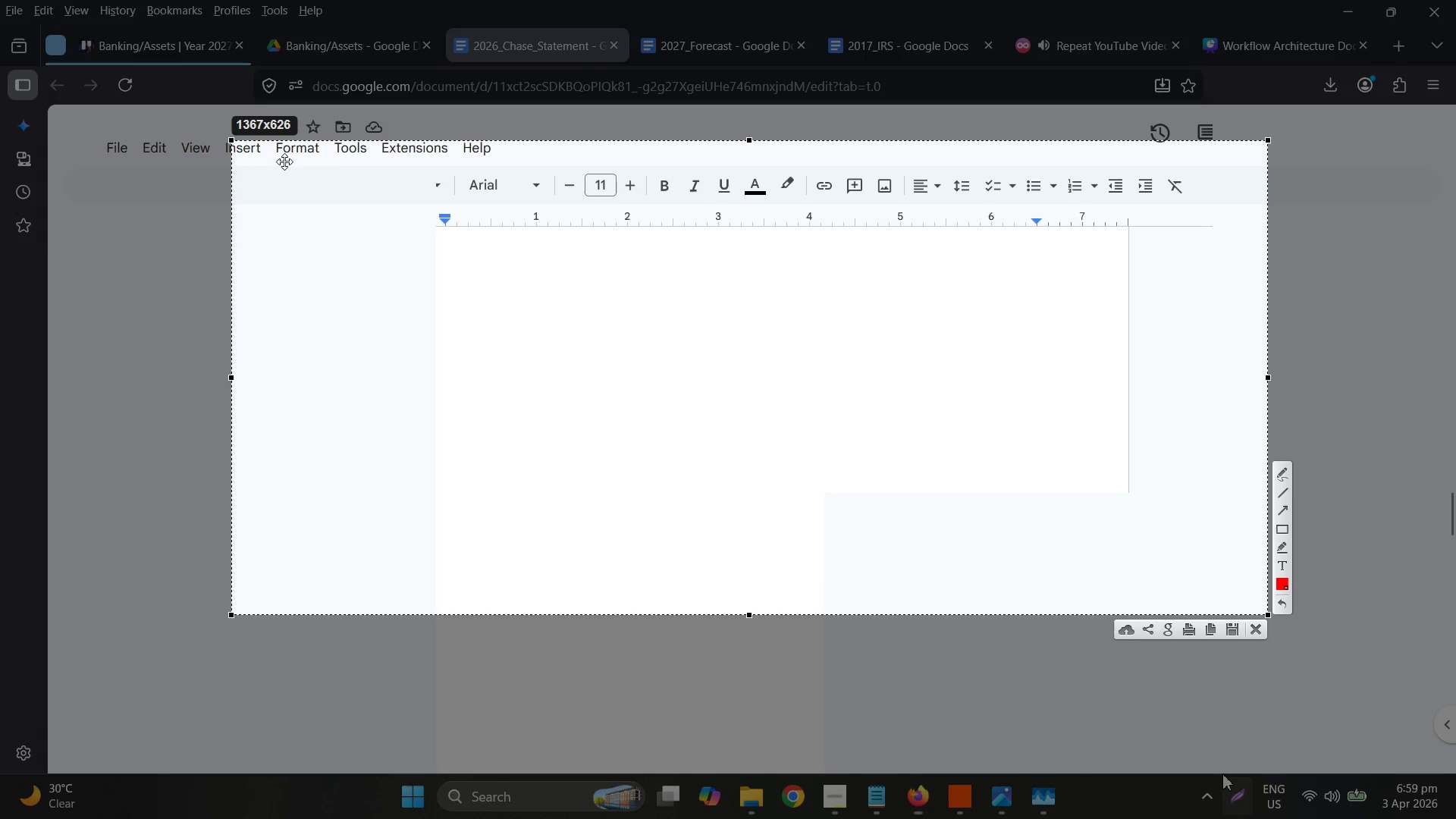 
left_click_drag(start_coordinate=[384, 236], to_coordinate=[215, 206])
 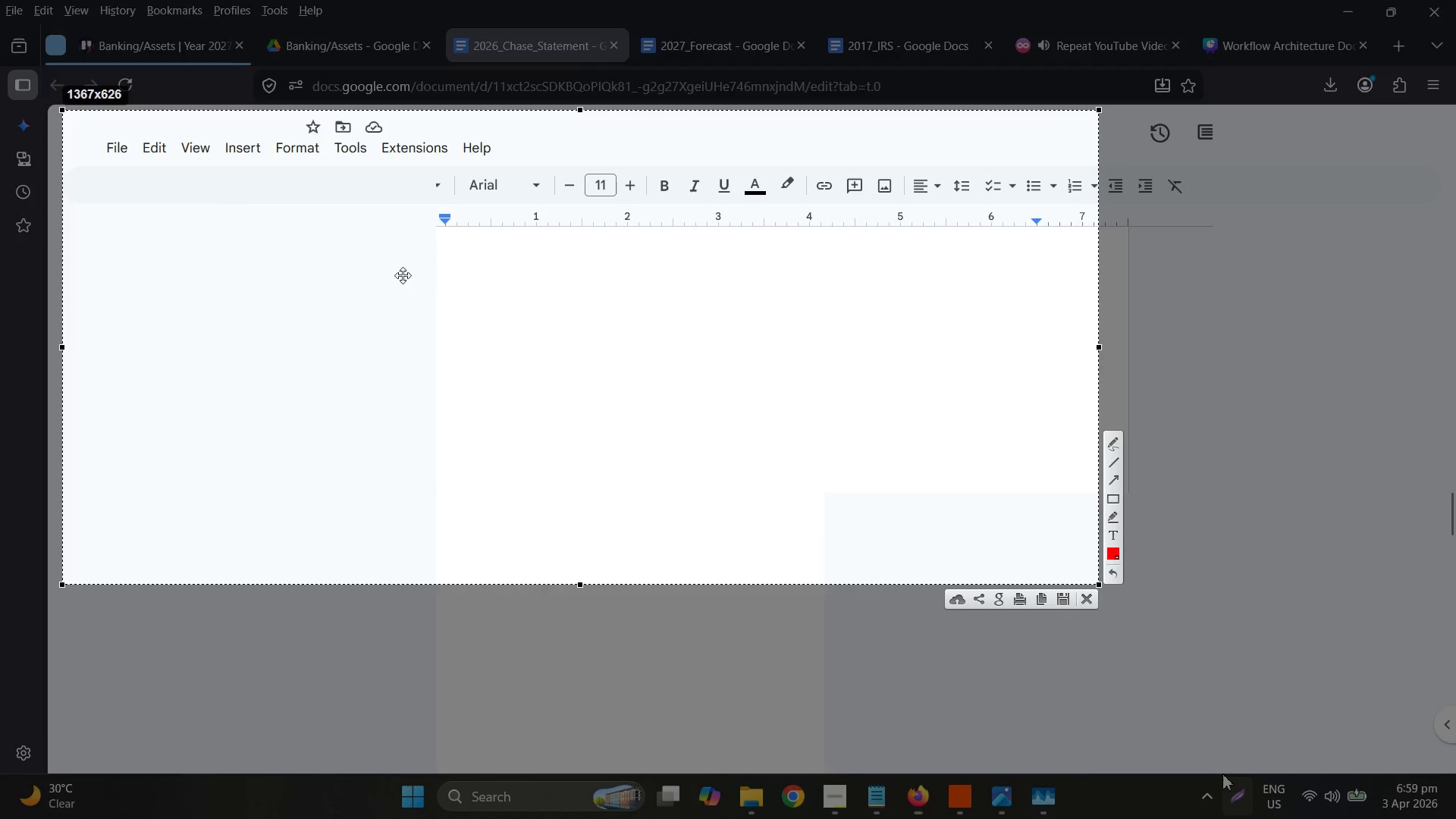 
key(Escape)
 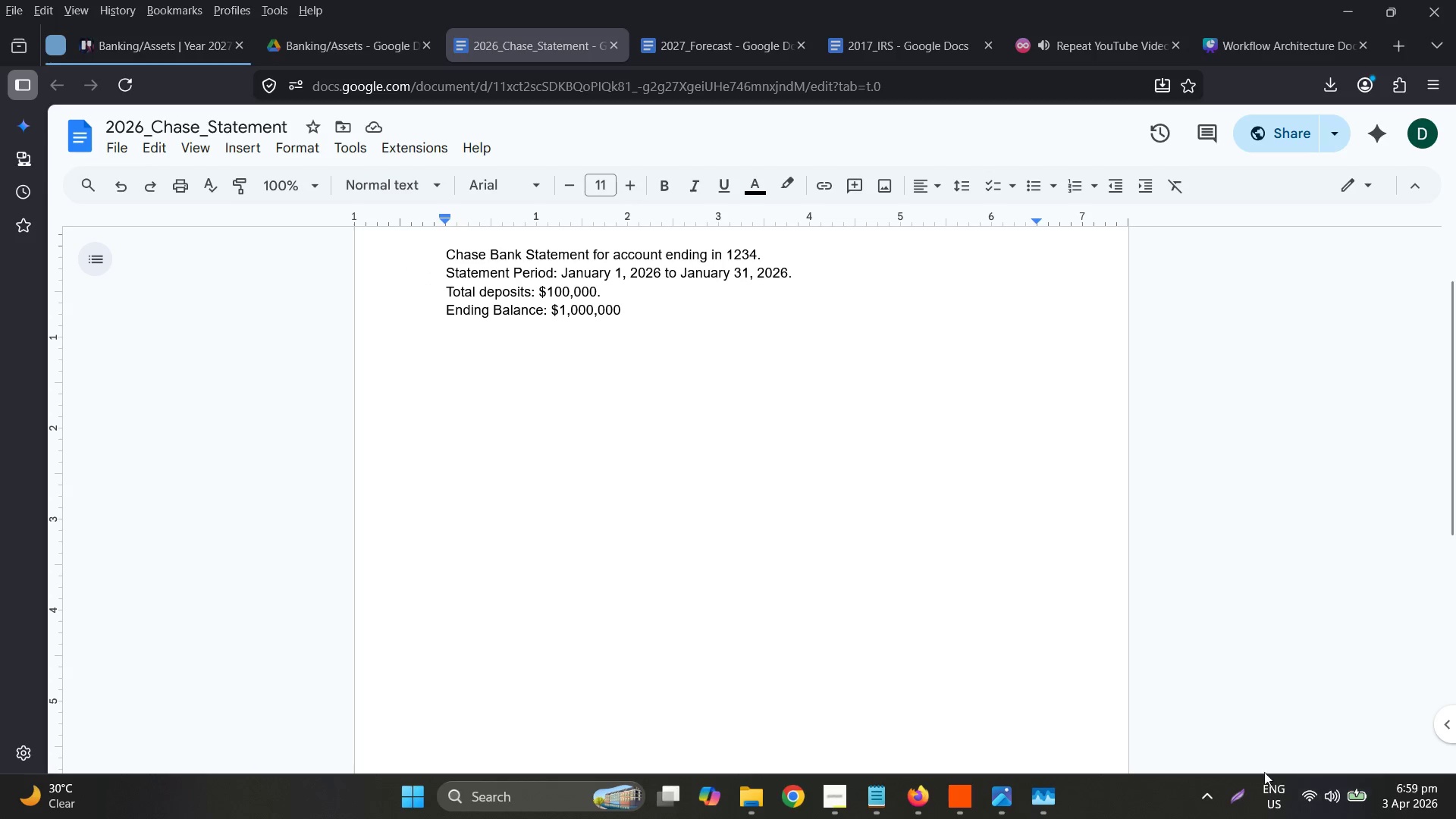 
left_click([1233, 793])
 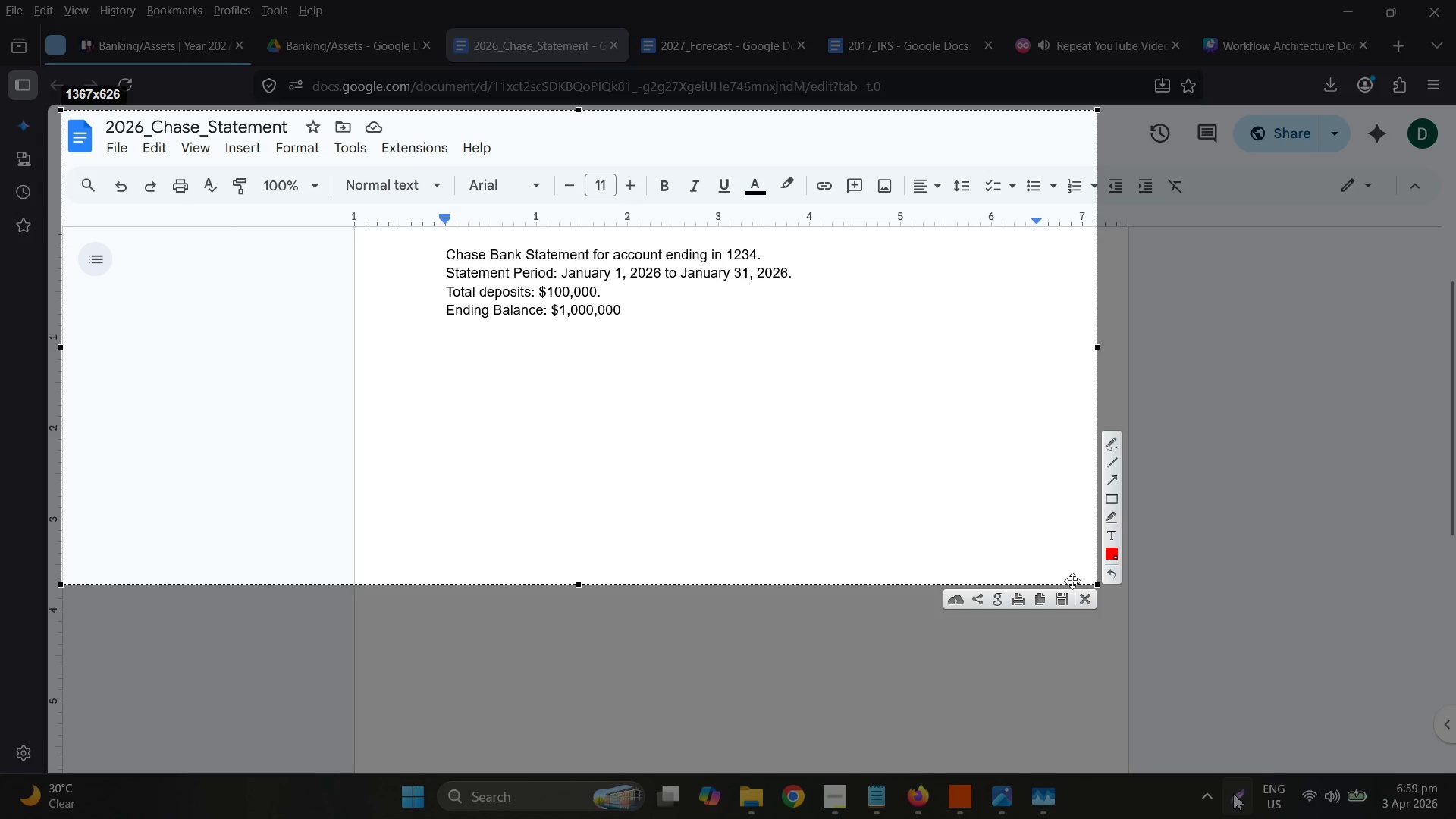 
left_click_drag(start_coordinate=[1100, 582], to_coordinate=[923, 385])
 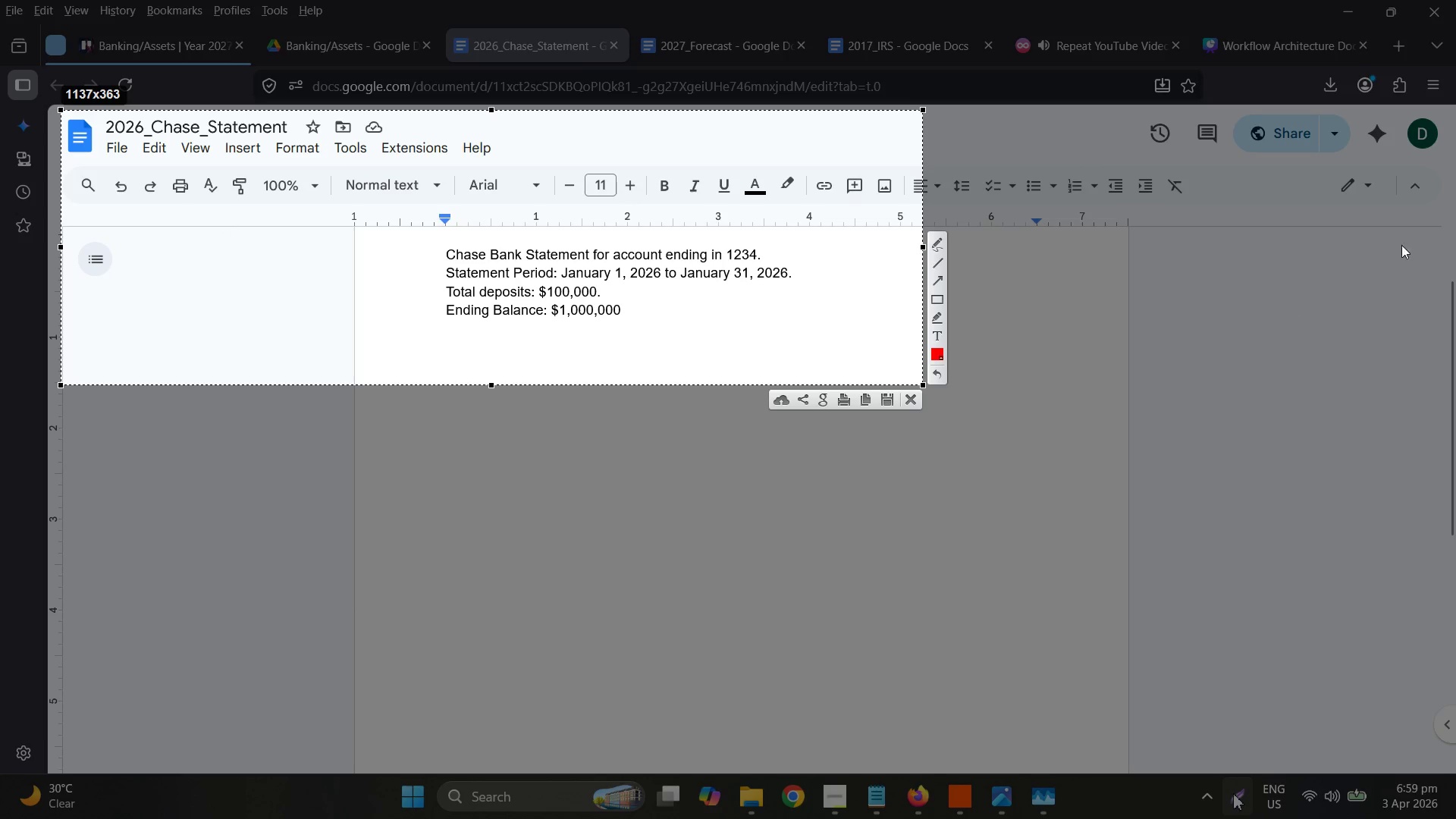 
key(Control+ControlLeft)
 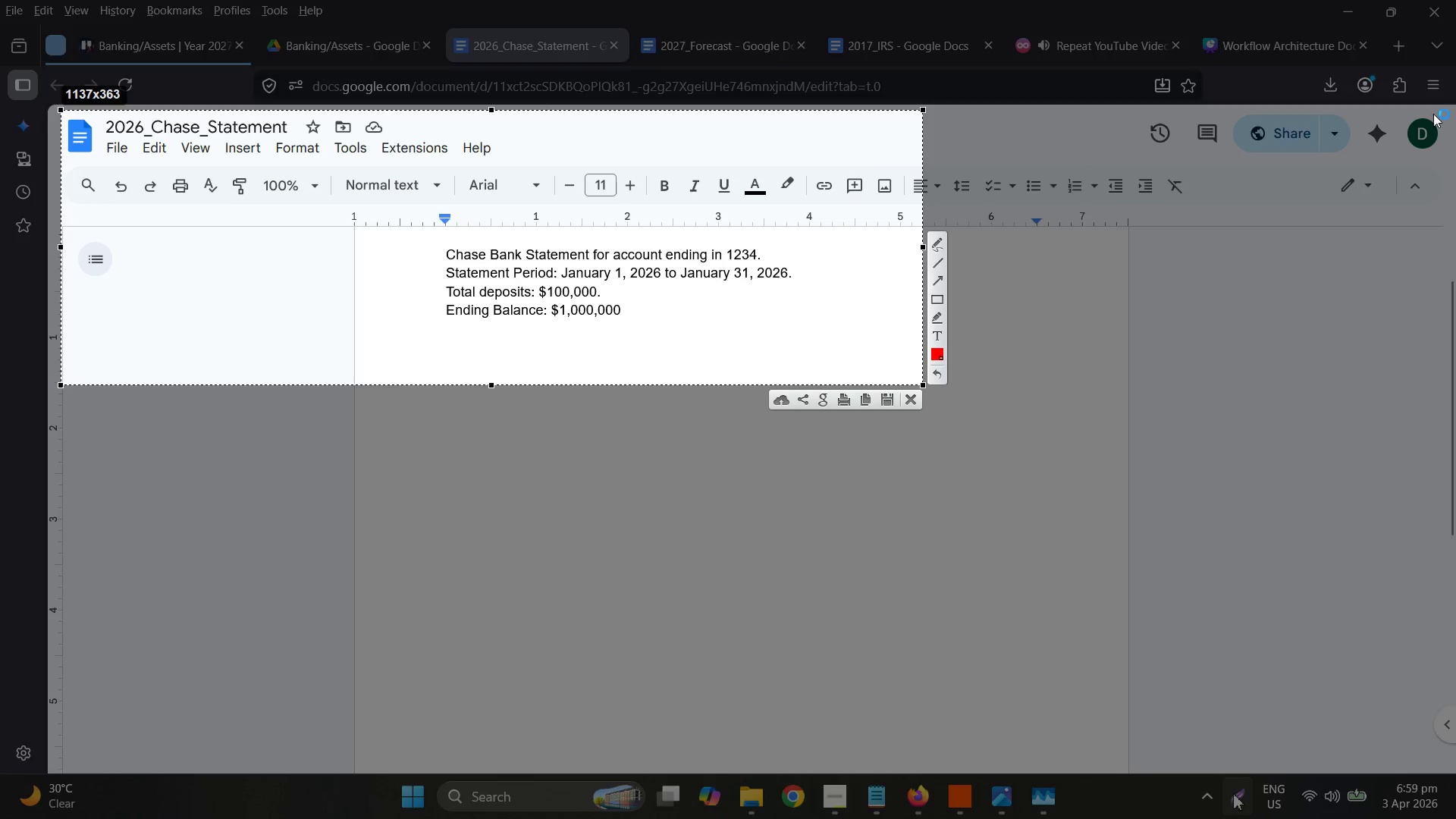 
key(Control+C)
 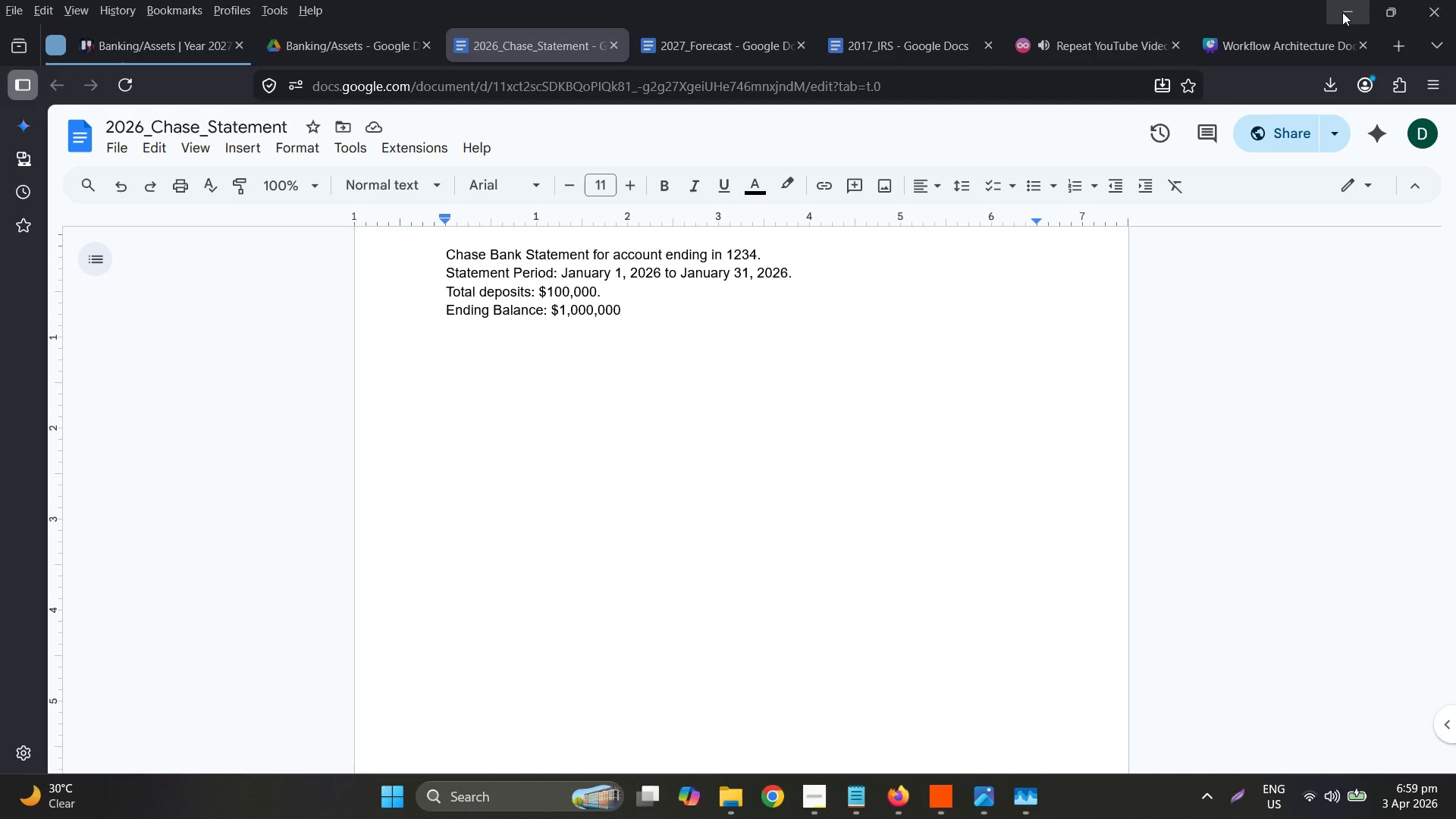 
left_click([1342, 11])
 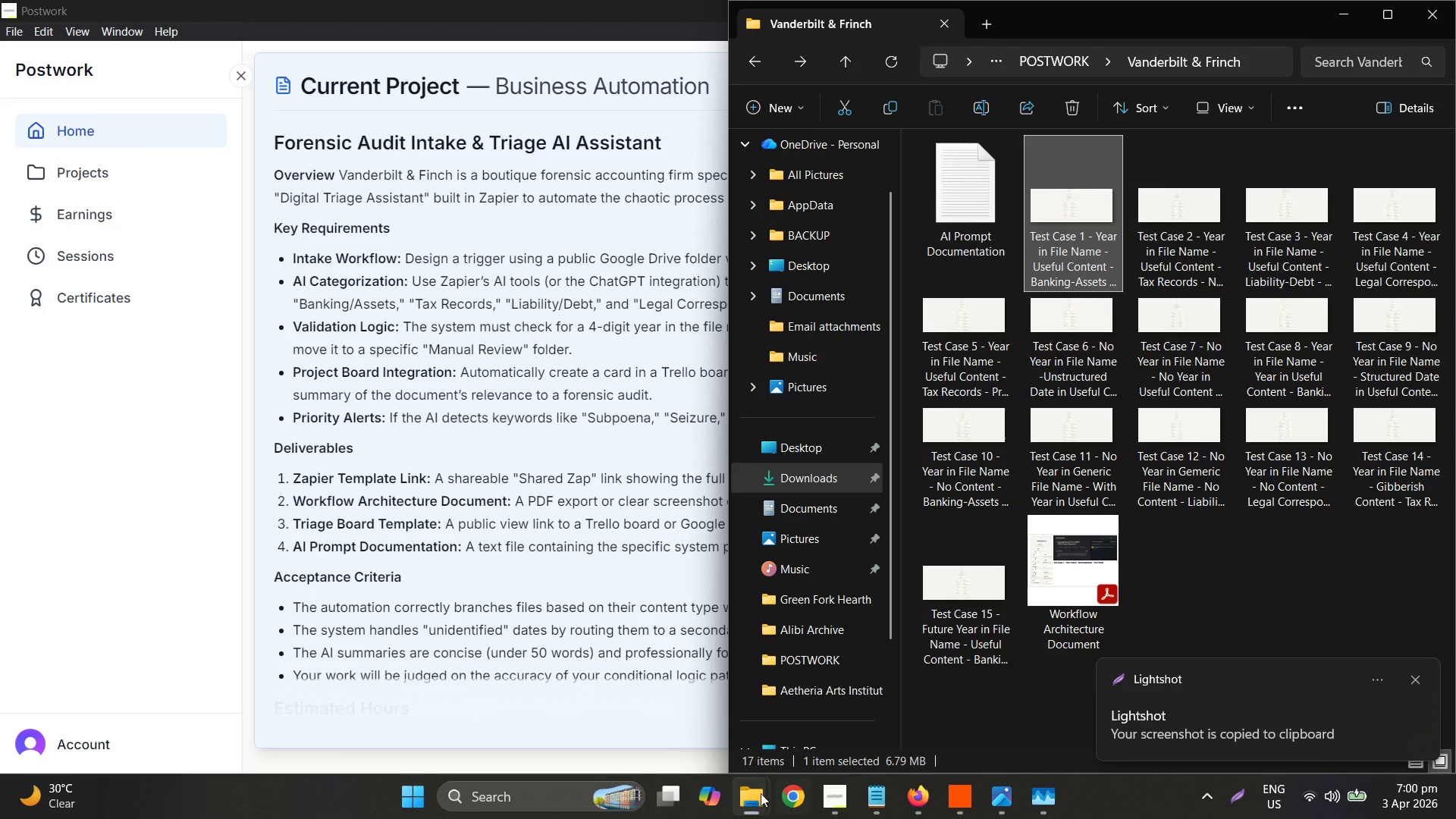 
left_click_drag(start_coordinate=[807, 799], to_coordinate=[810, 805])
 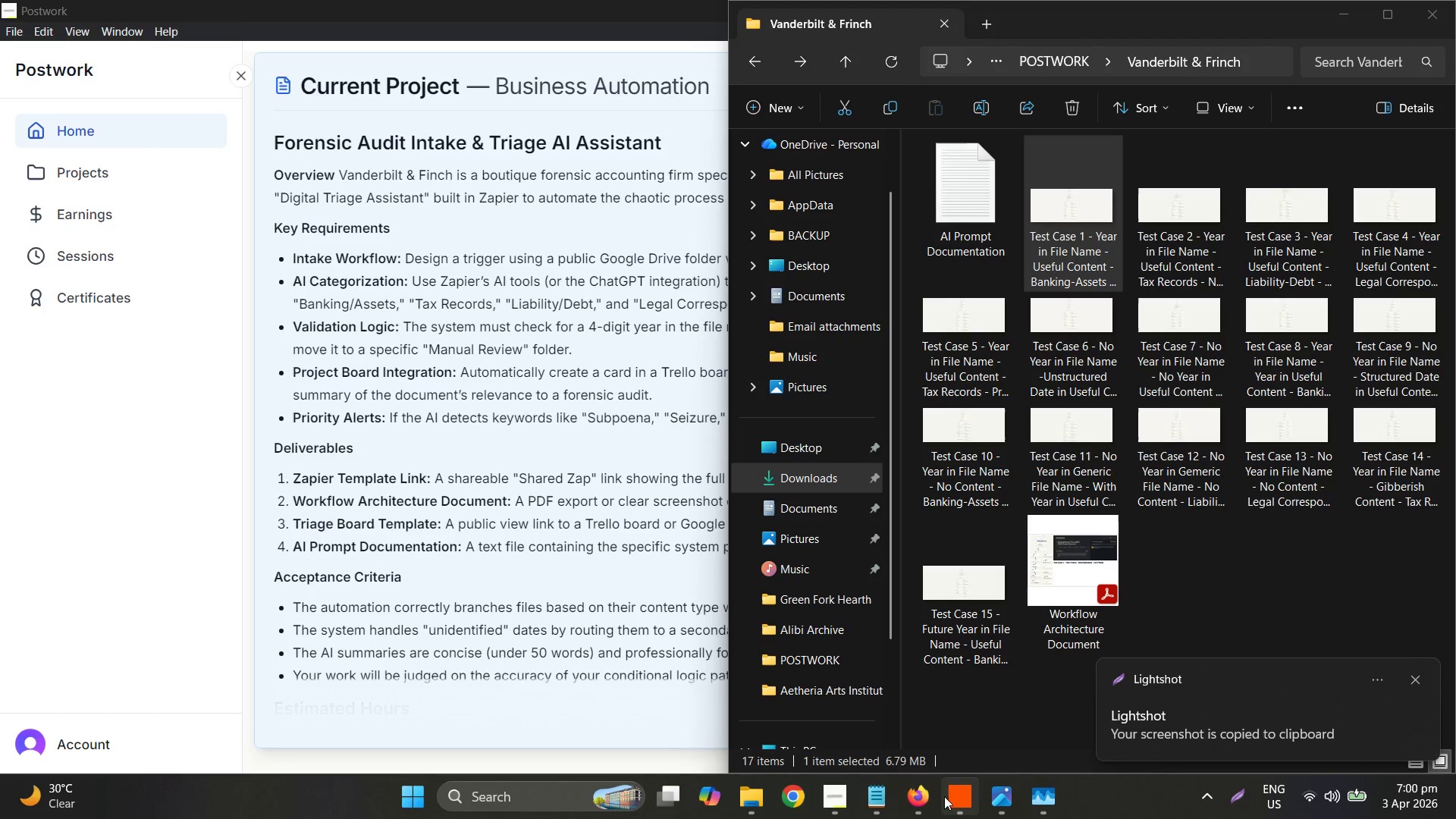 
left_click([927, 798])
 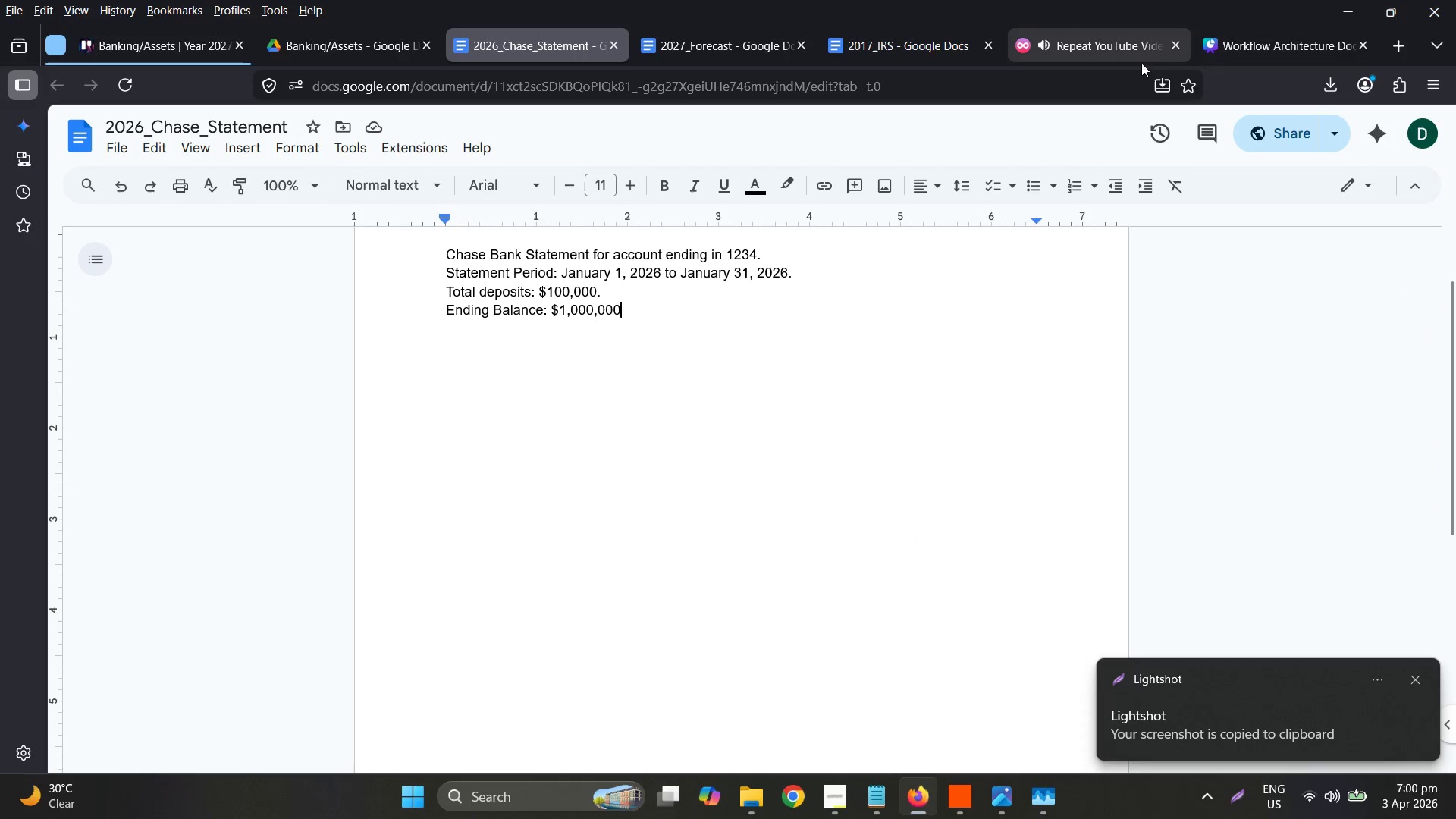 
left_click([1230, 56])
 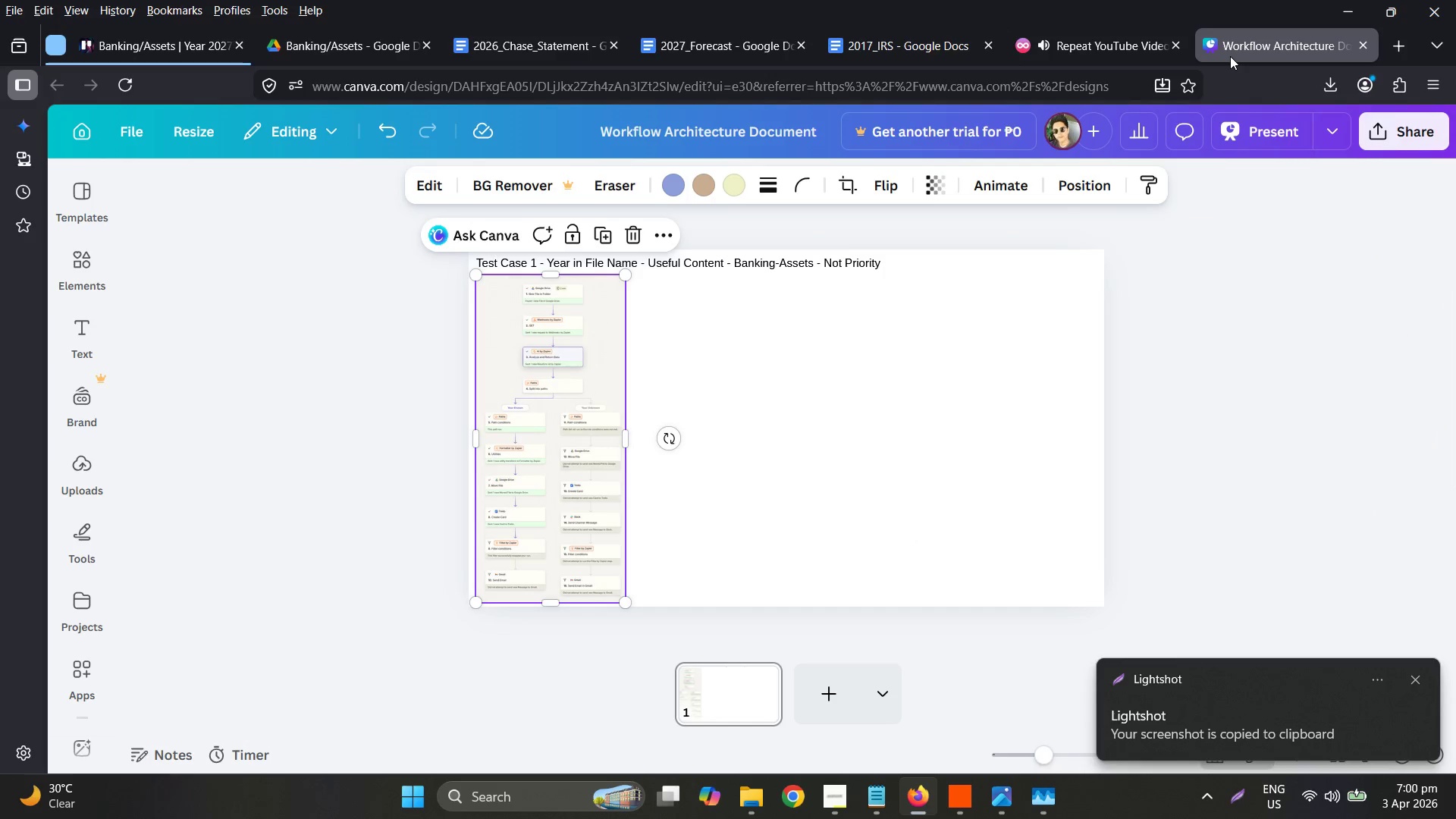 
key(Control+V)
 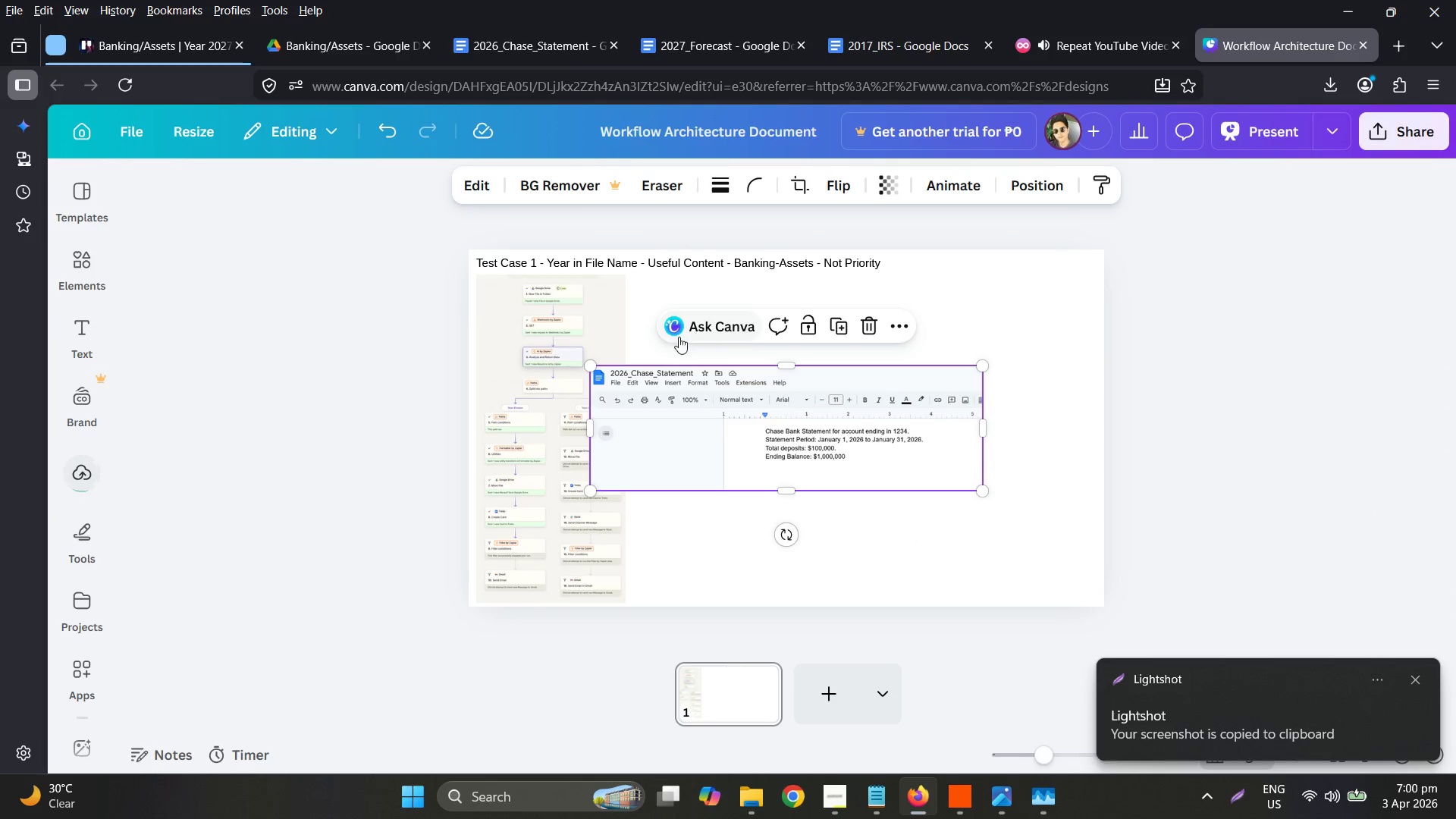 
left_click_drag(start_coordinate=[656, 427], to_coordinate=[702, 337])
 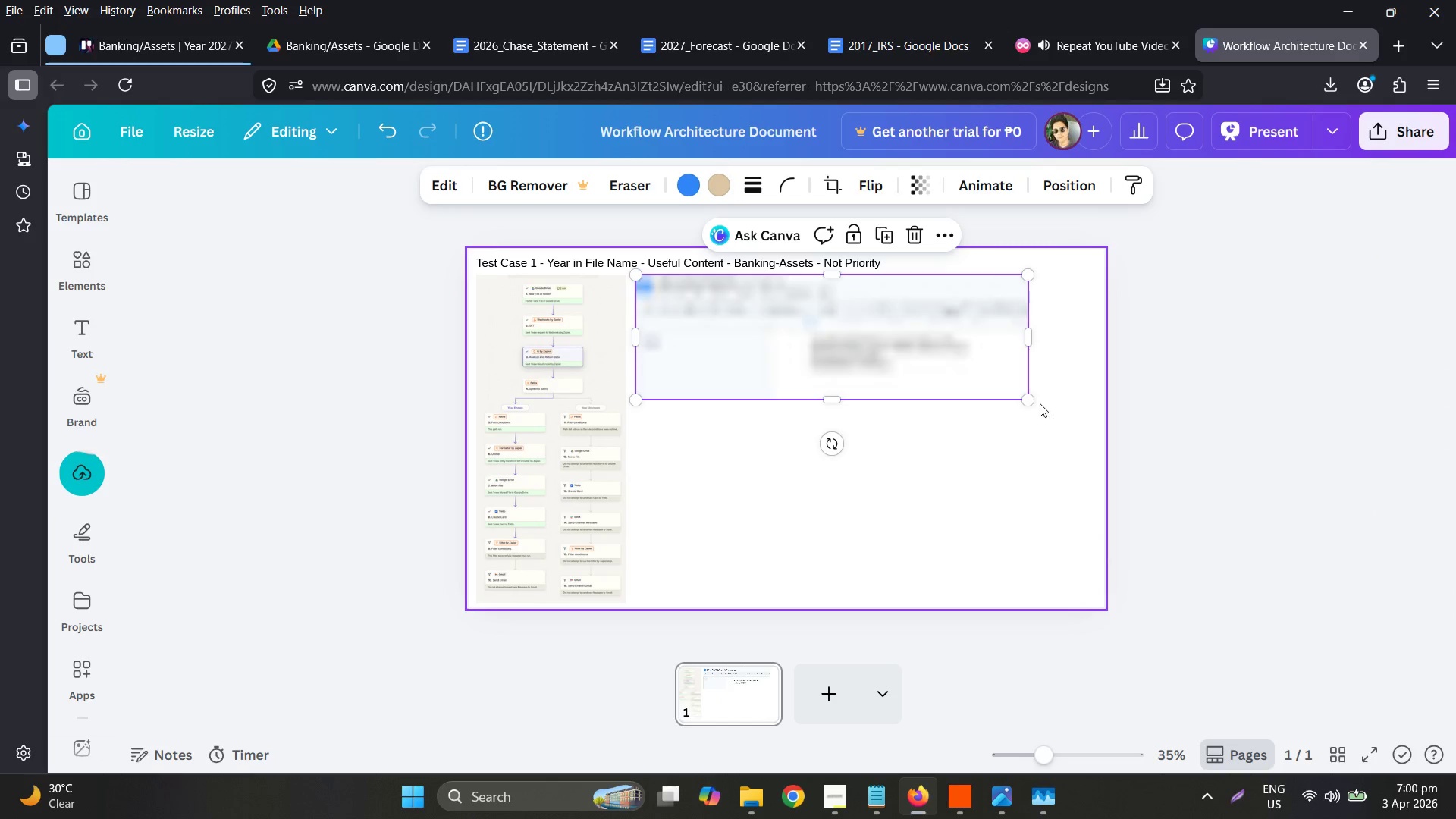 
left_click_drag(start_coordinate=[1031, 402], to_coordinate=[1099, 410])
 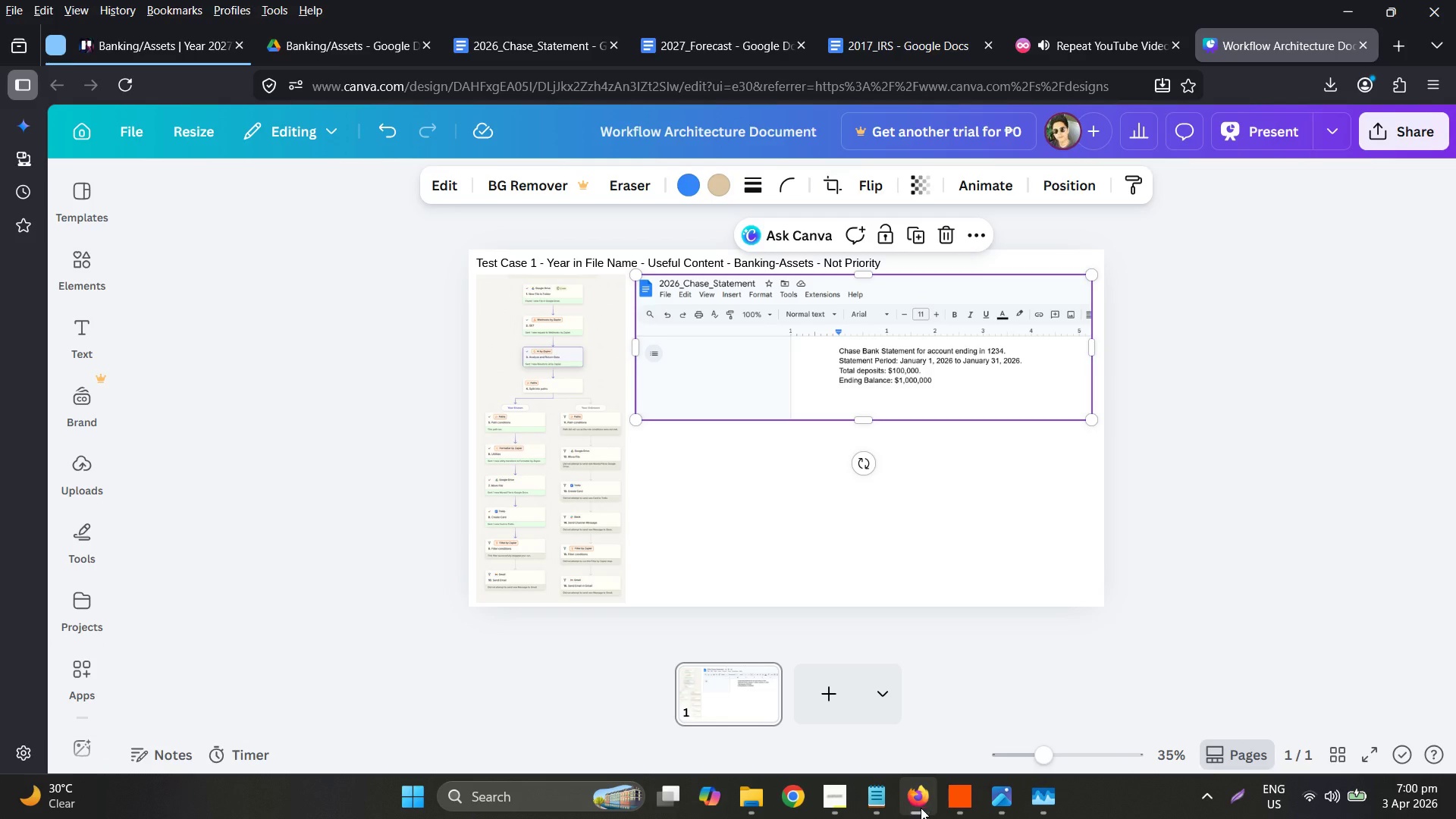 
double_click([921, 807])
 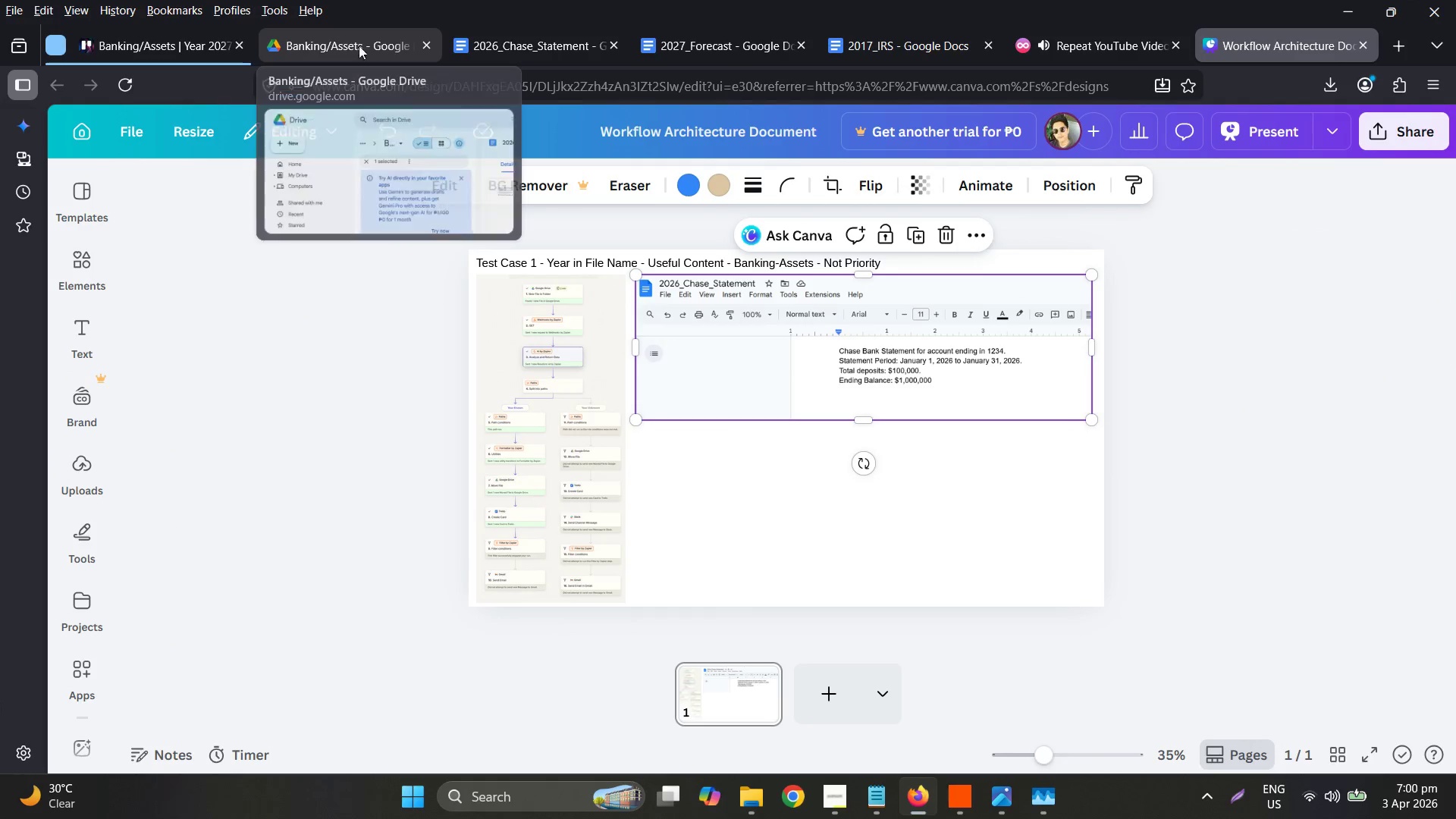 
left_click([159, 46])
 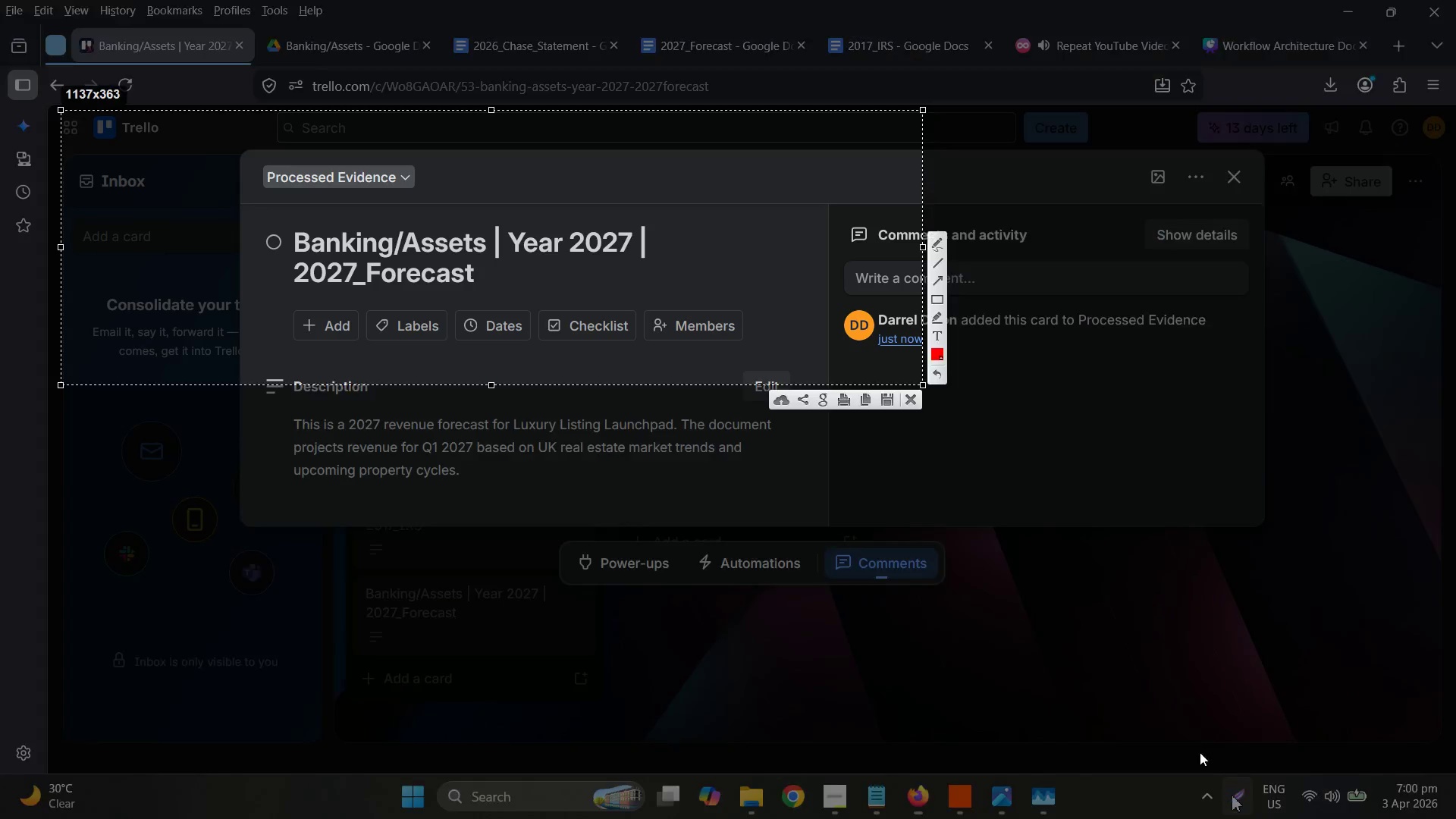 
key(Escape)
 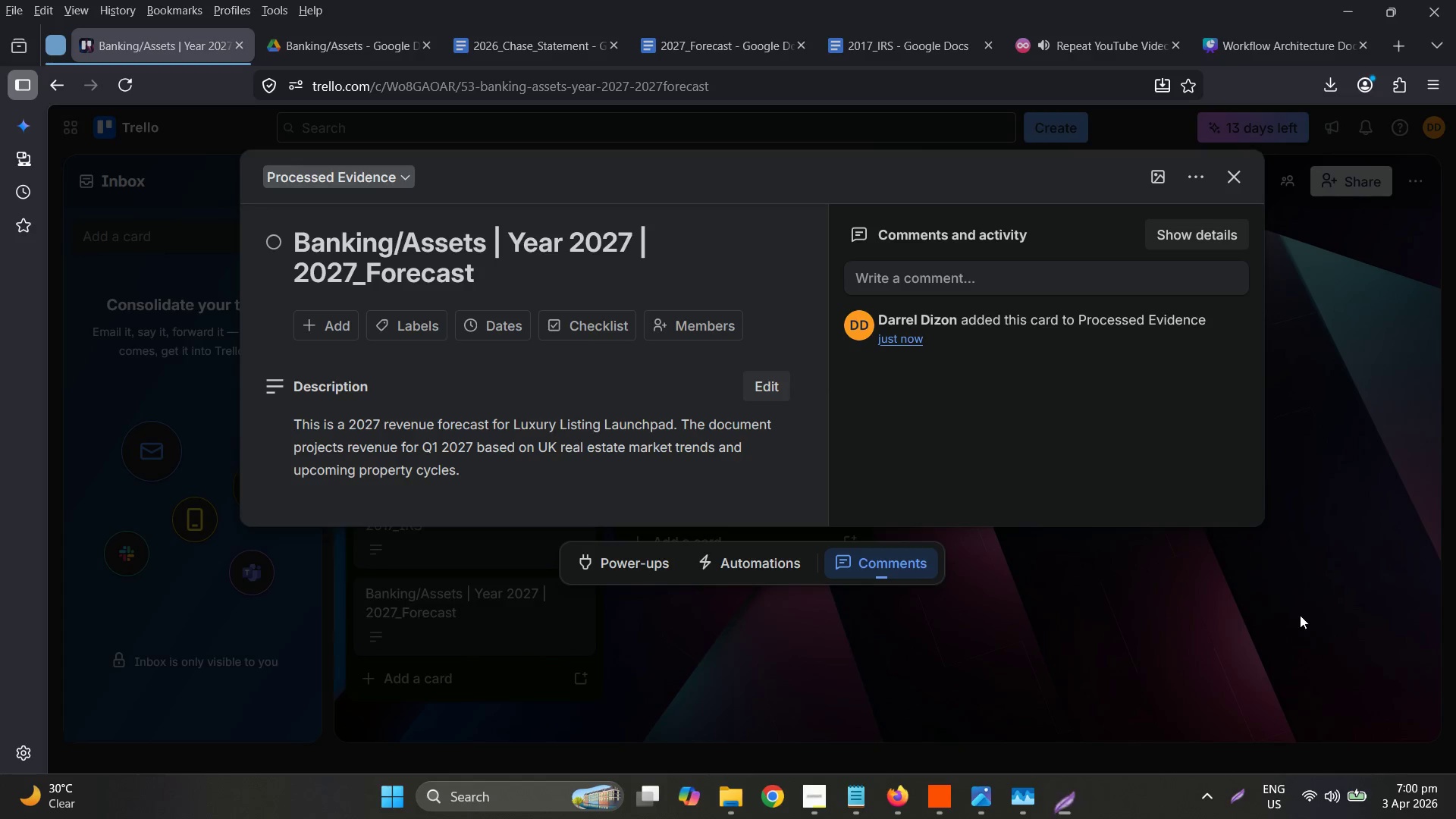 
left_click([1300, 614])
 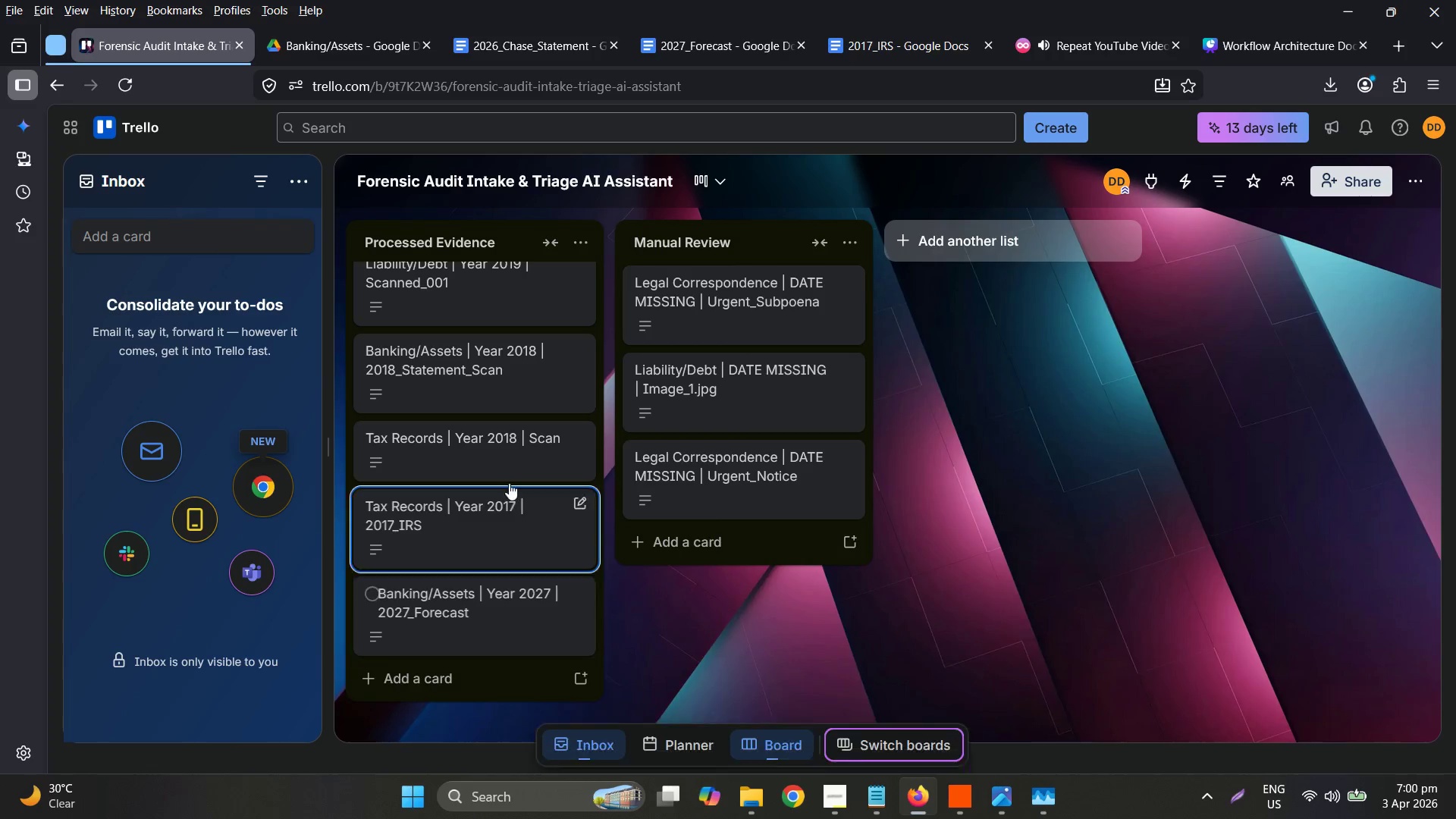 
left_click([486, 318])
 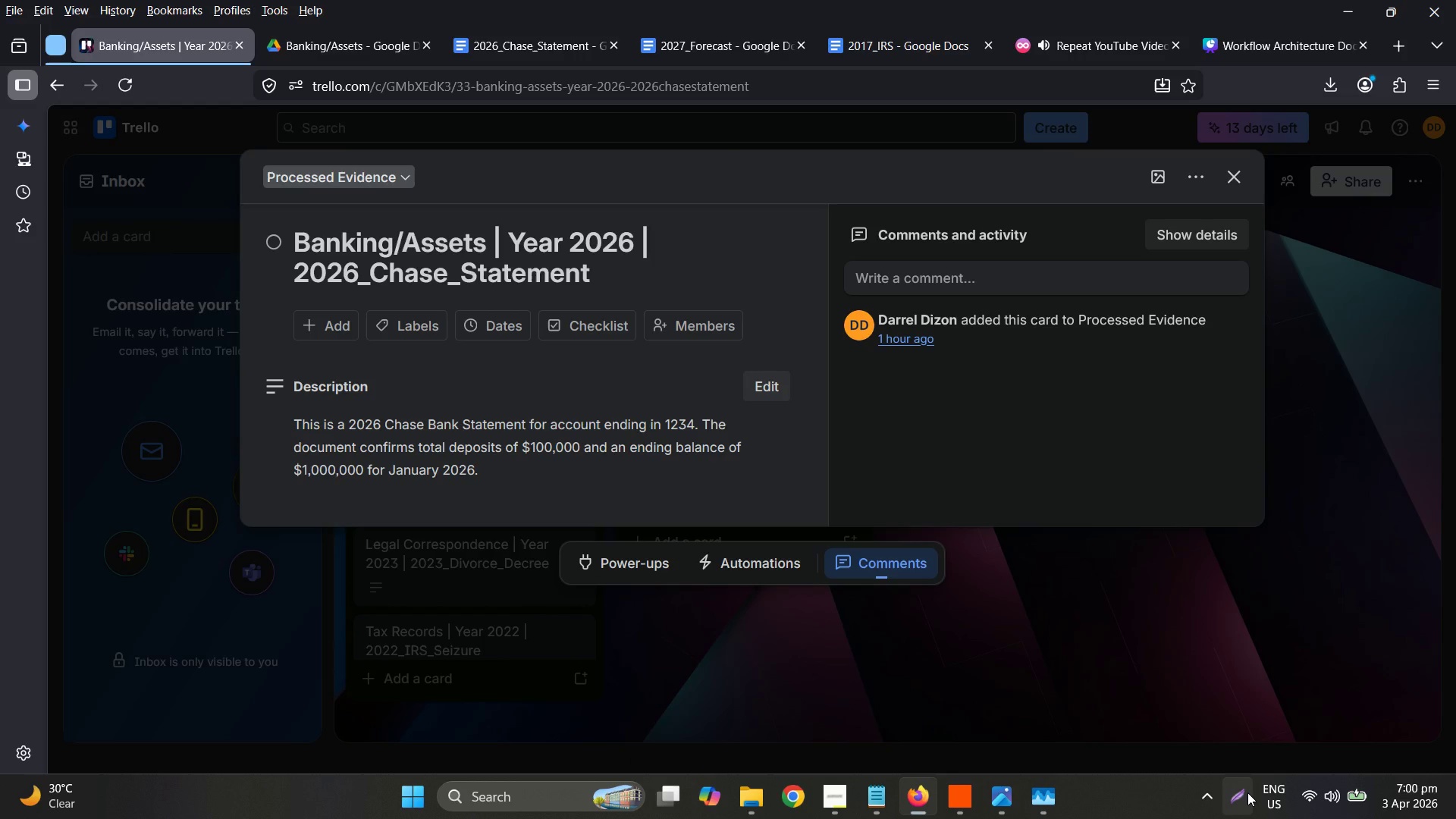 
scroll: coordinate [488, 334], scroll_direction: up, amount: 11.0
 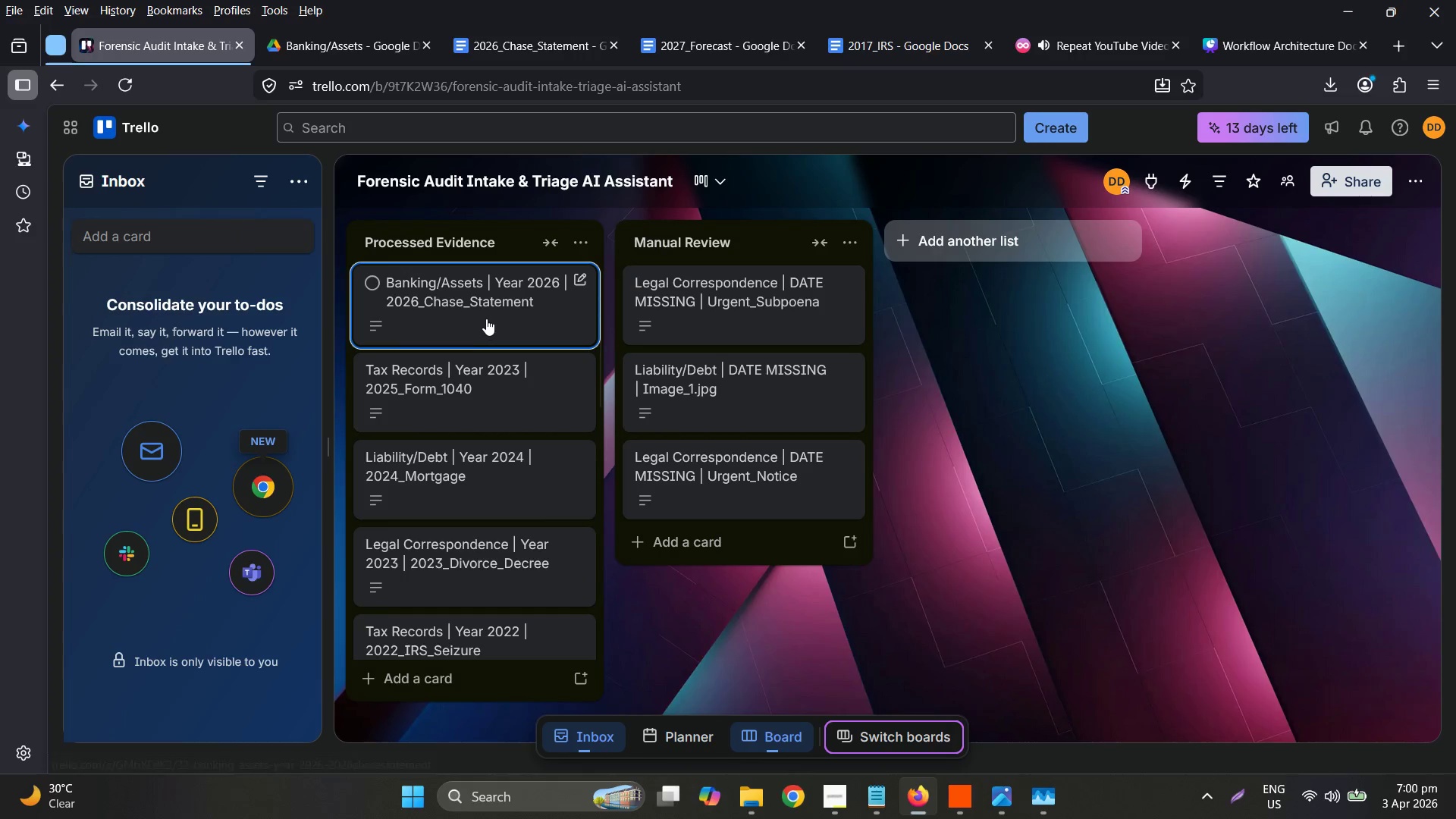 
left_click([1247, 792])
 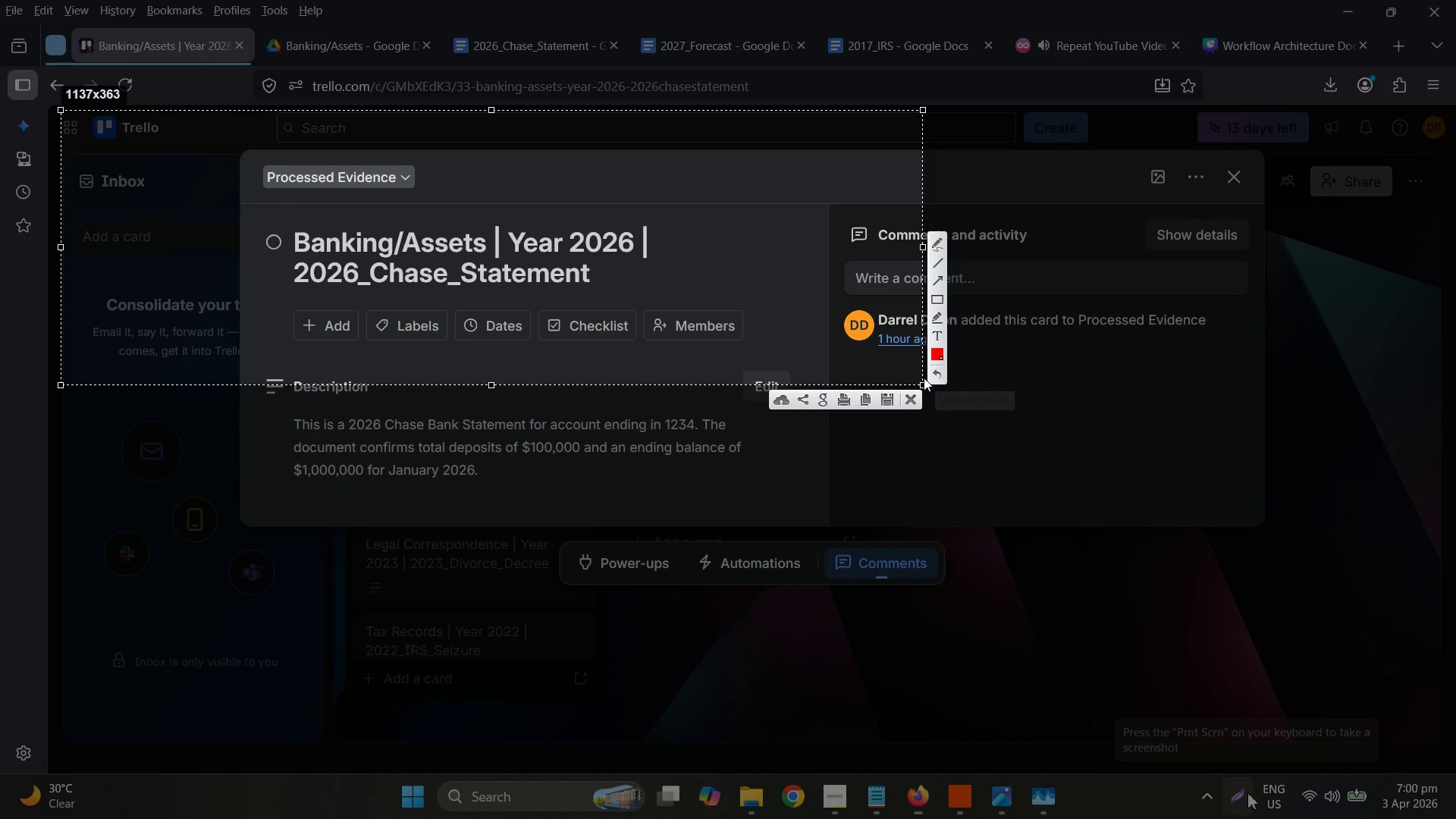 
left_click_drag(start_coordinate=[924, 383], to_coordinate=[895, 534])
 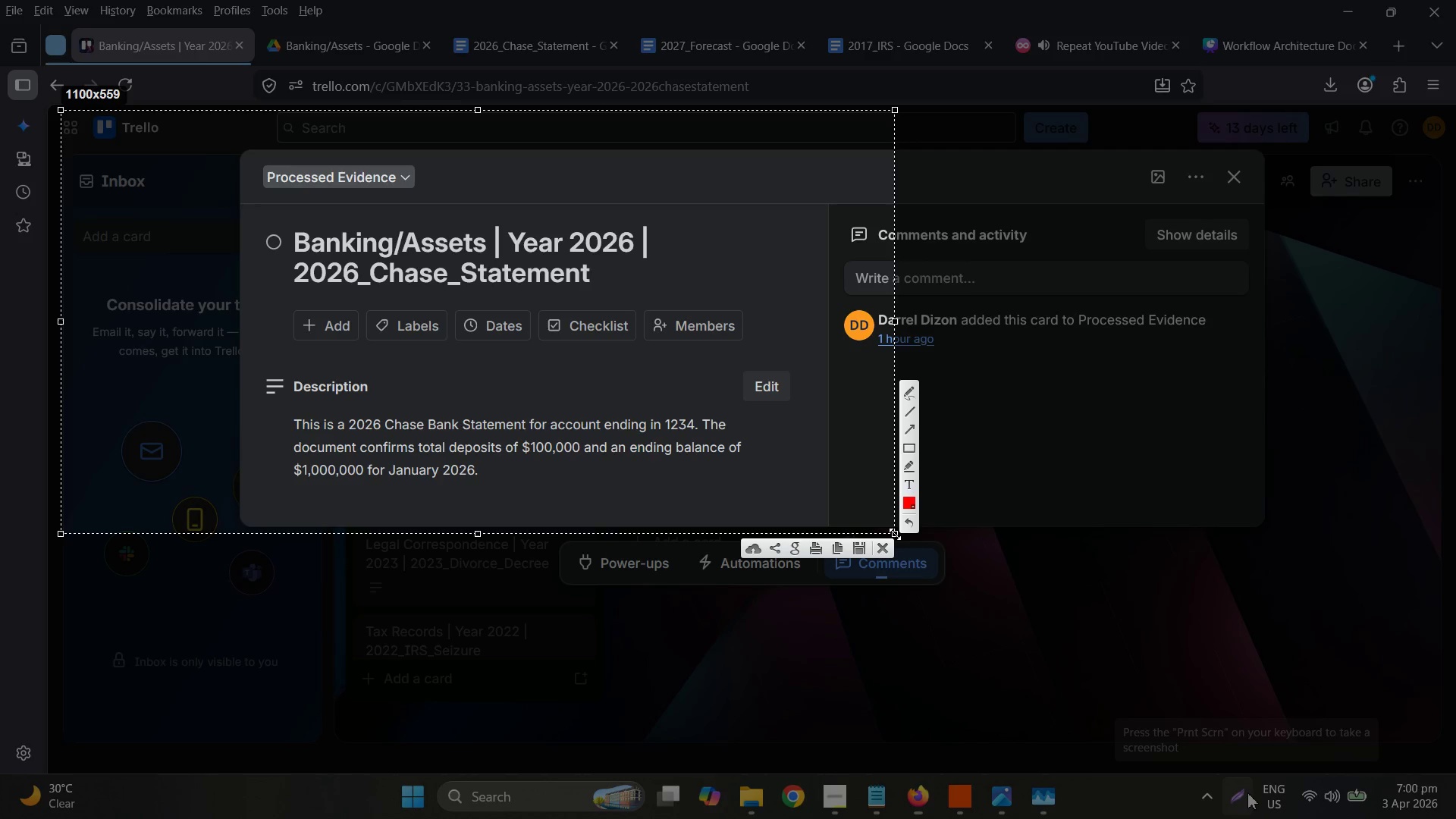 
key(Control+C)
 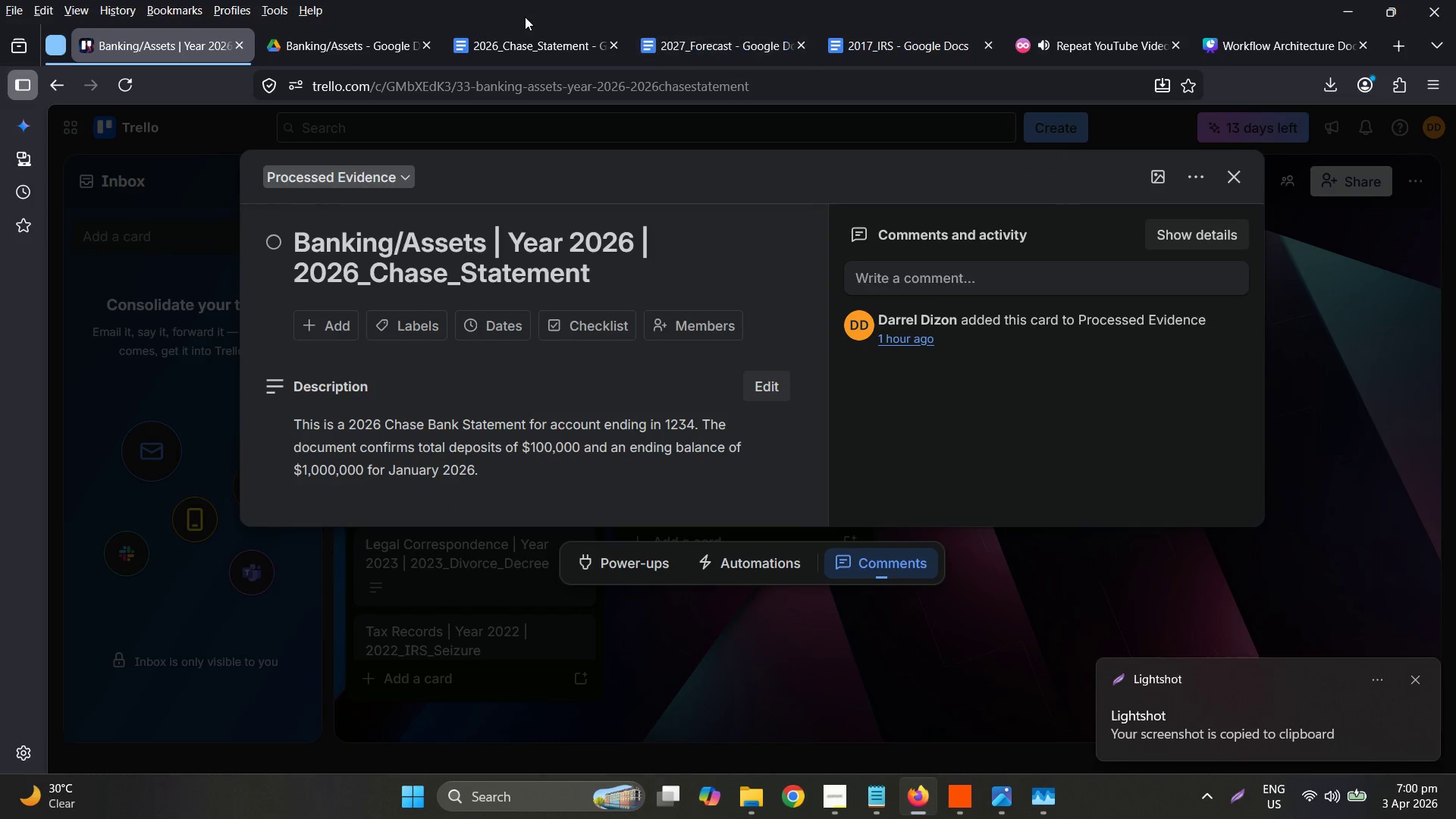 
wait(7.56)
 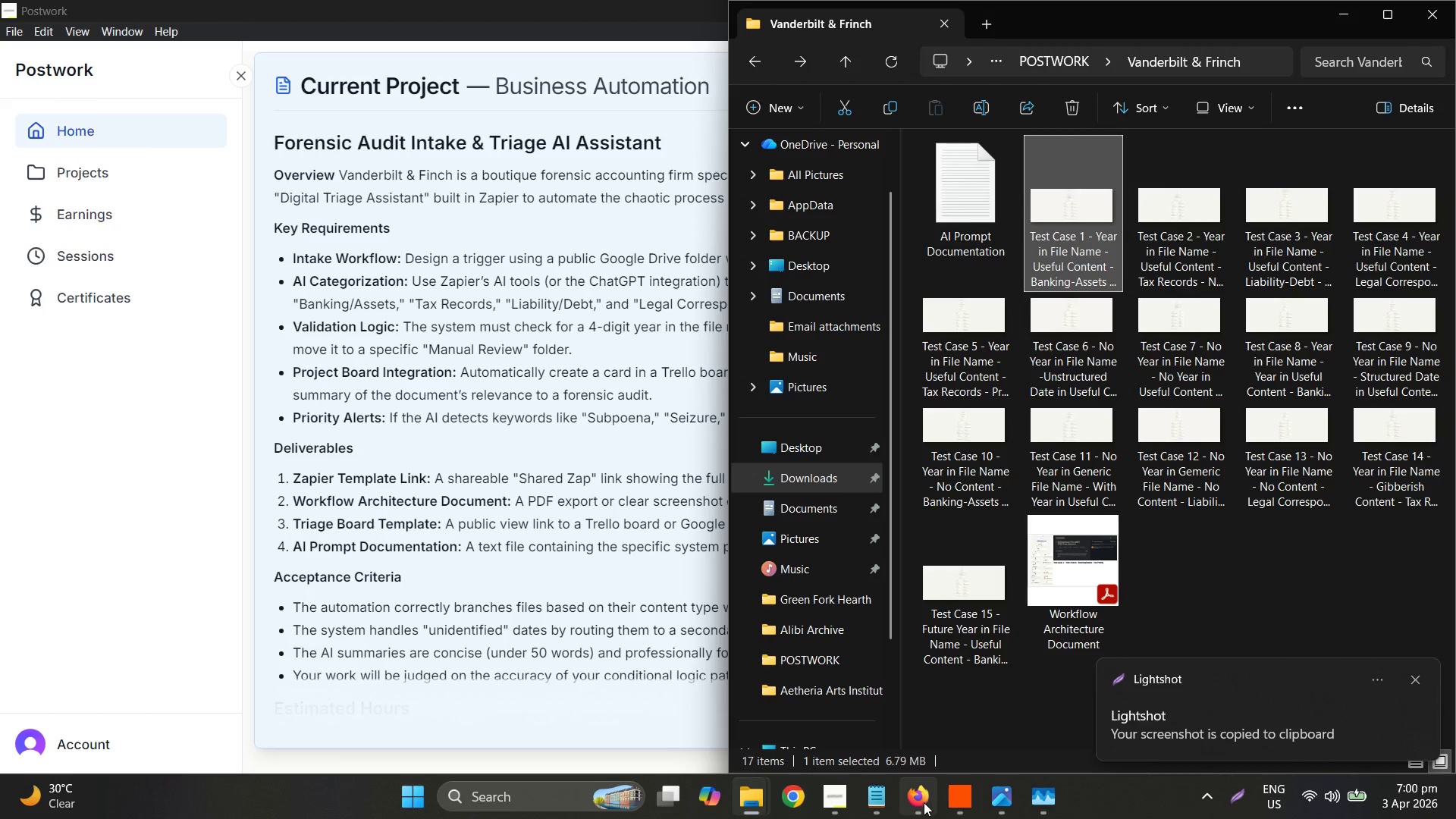 
left_click([1255, 791])
 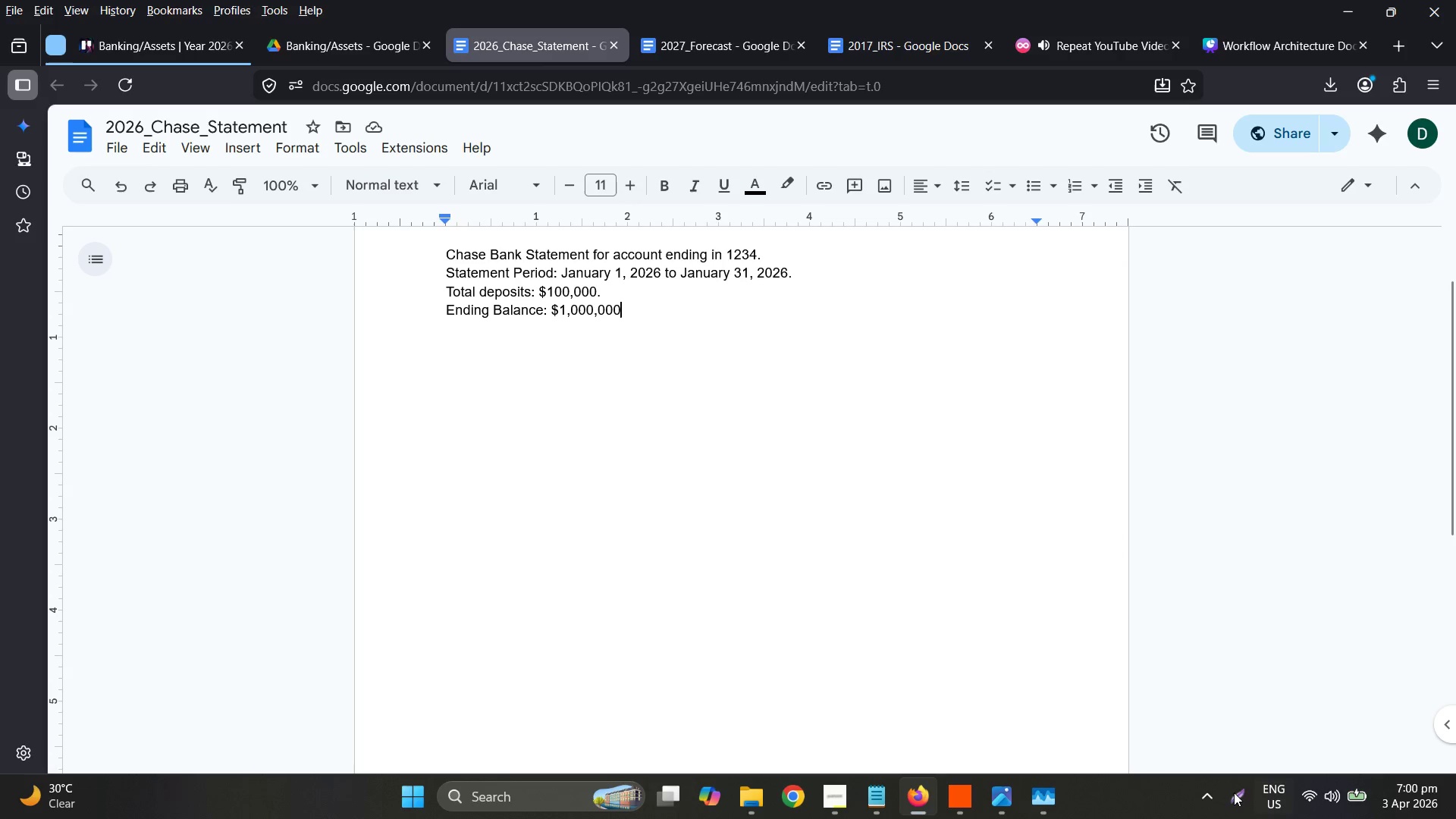 
left_click([1234, 793])
 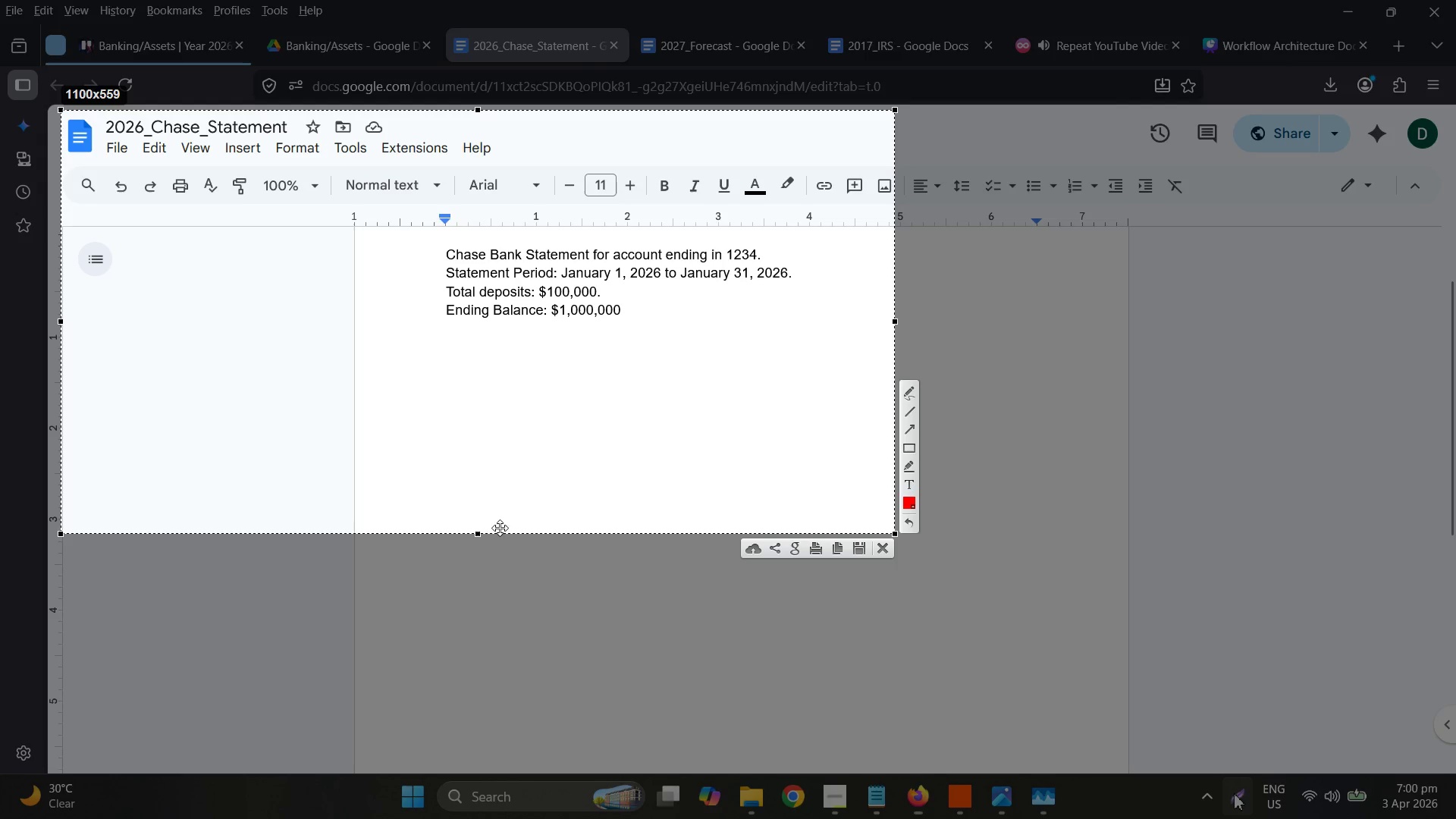 
left_click_drag(start_coordinate=[472, 532], to_coordinate=[482, 487])
 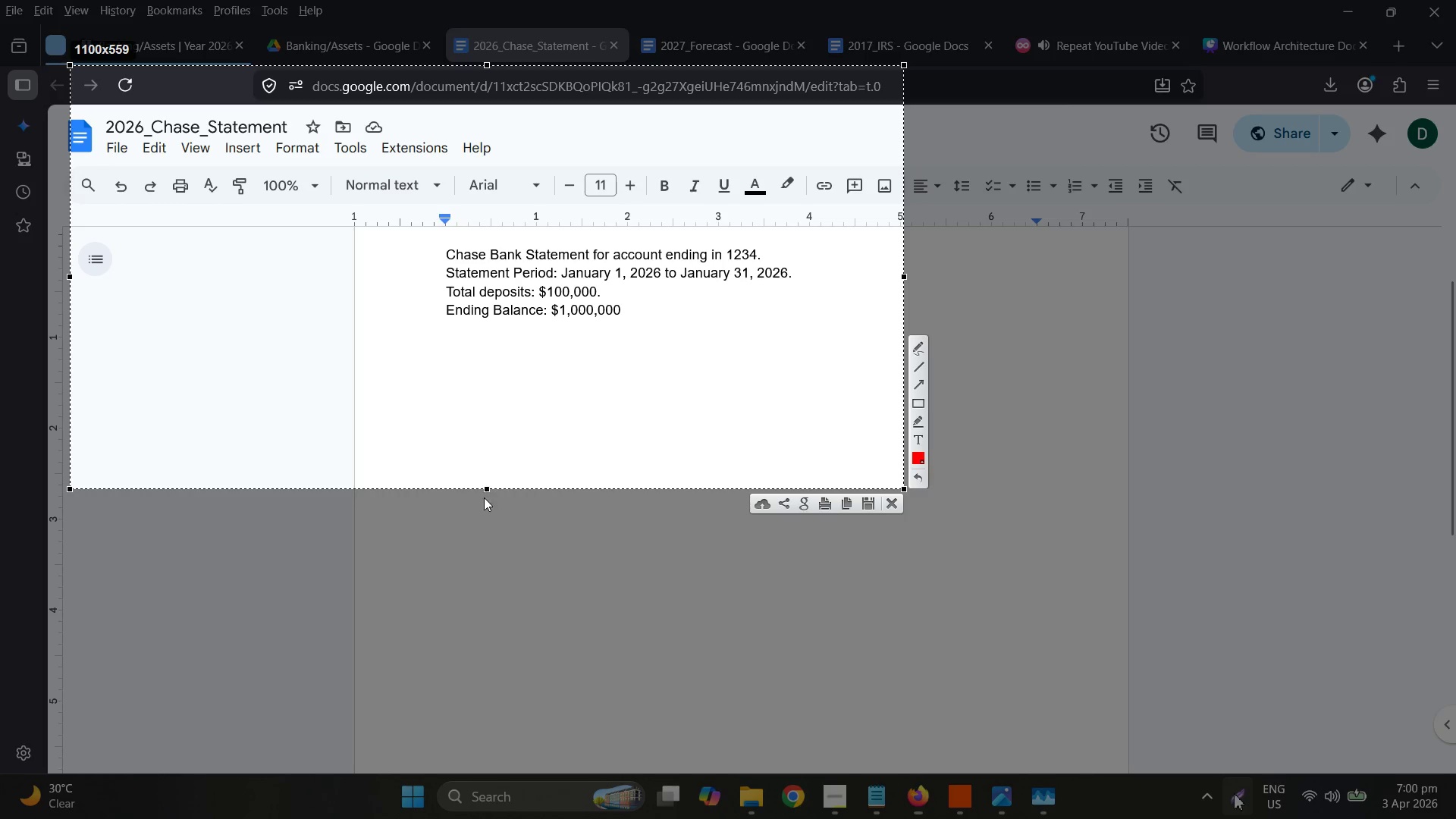 
key(Control+ControlLeft)
 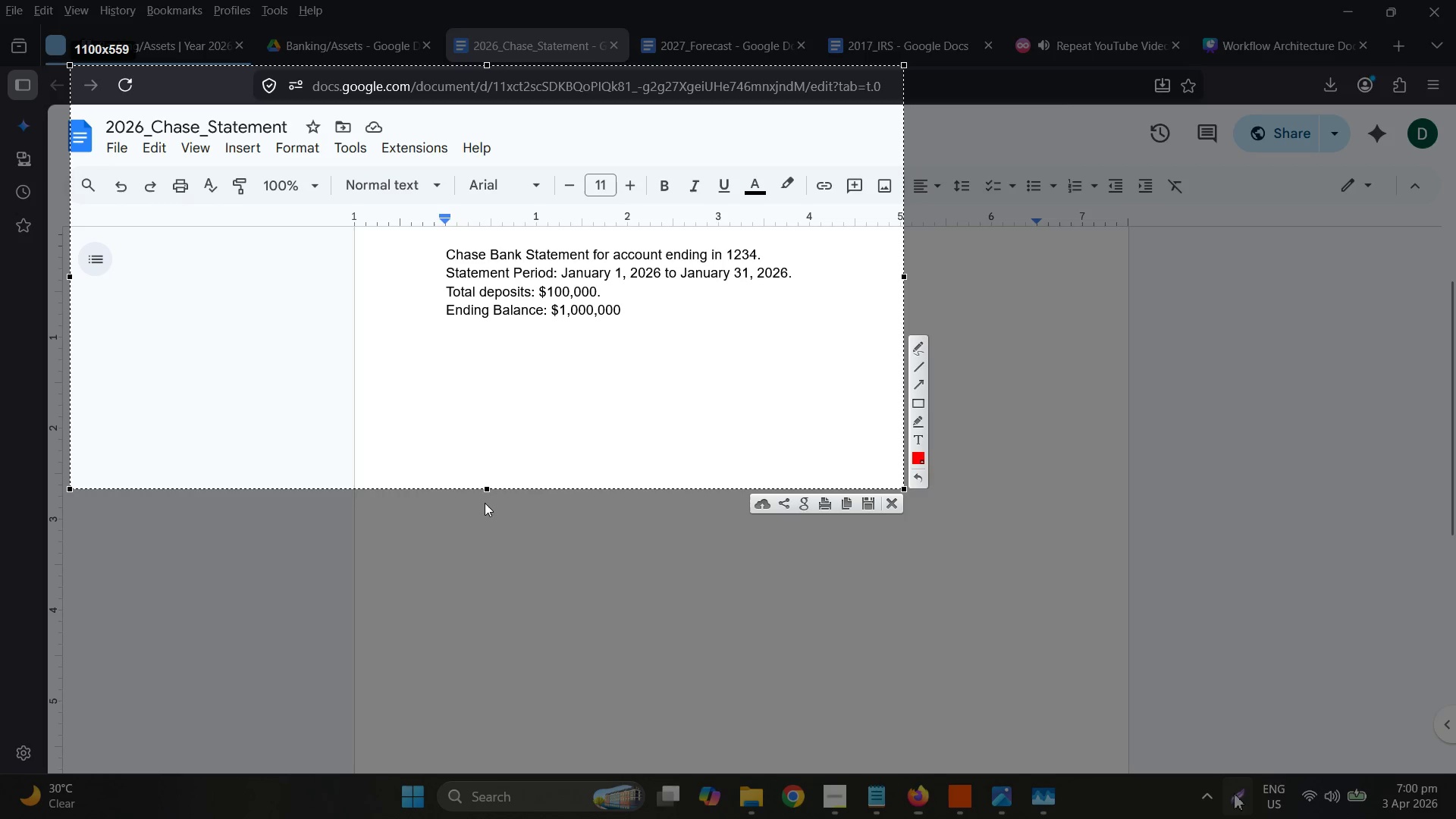 
key(Control+Z)
 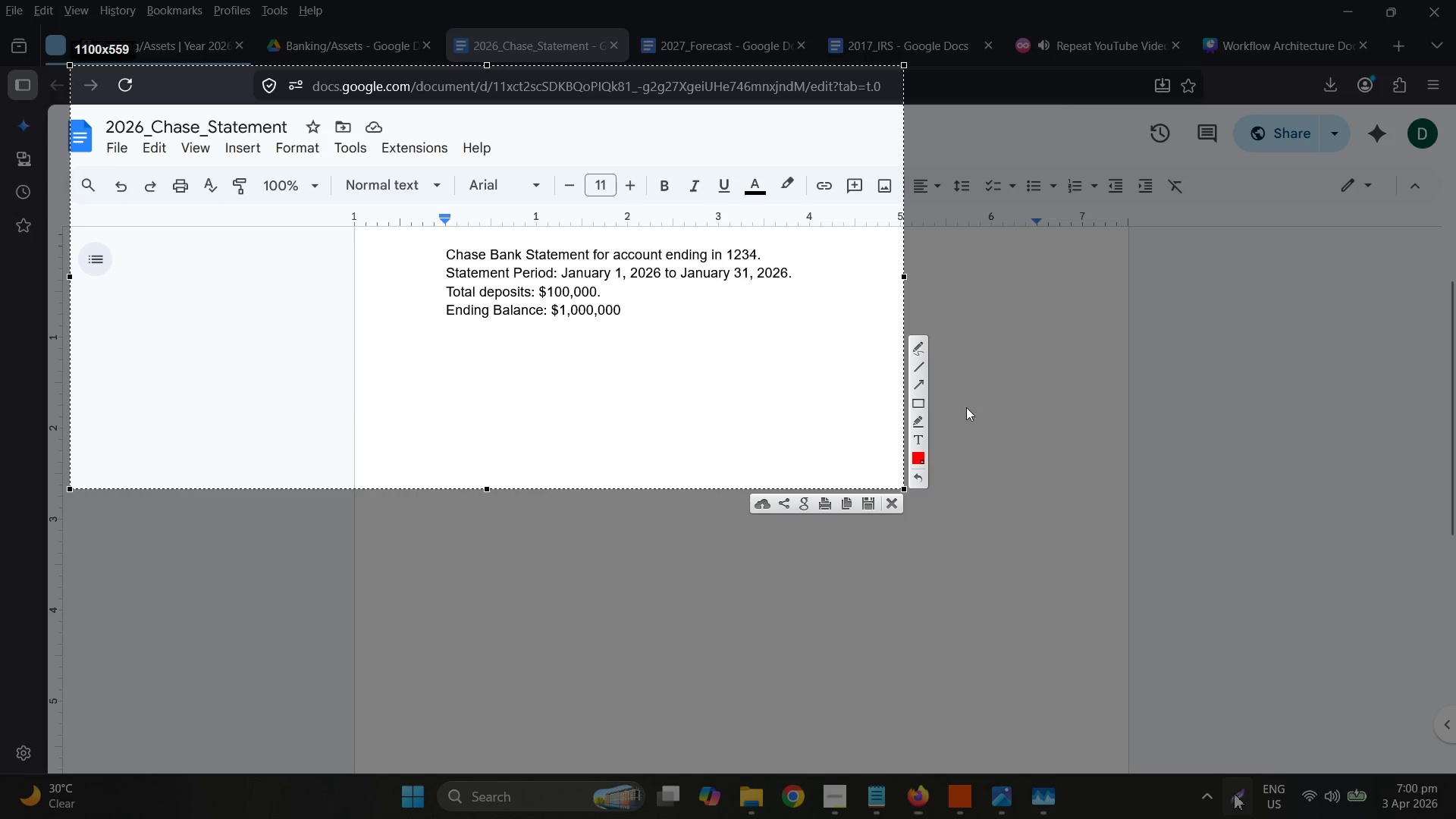 
left_click_drag(start_coordinate=[554, 372], to_coordinate=[546, 411])
 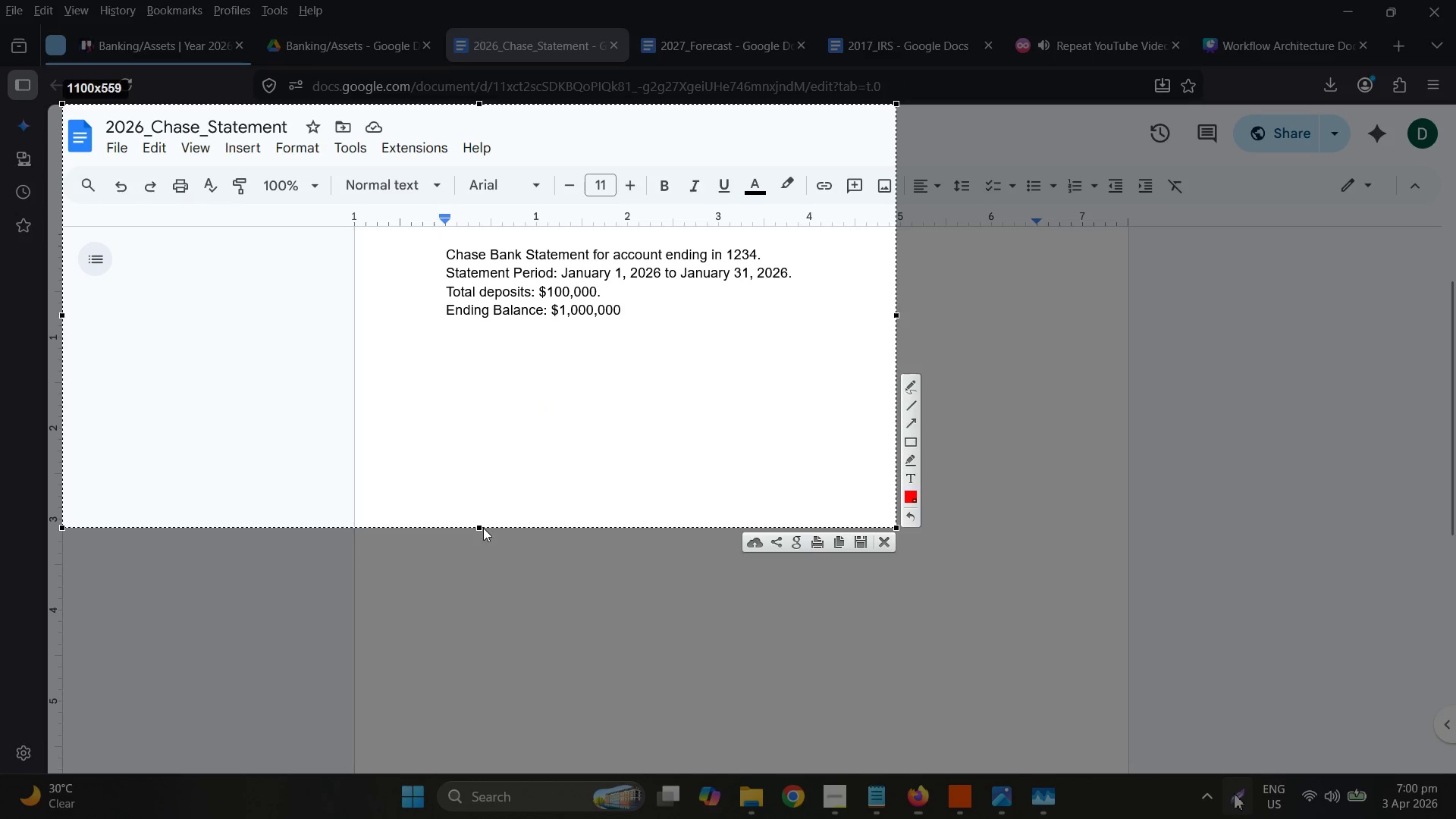 
left_click([482, 528])
 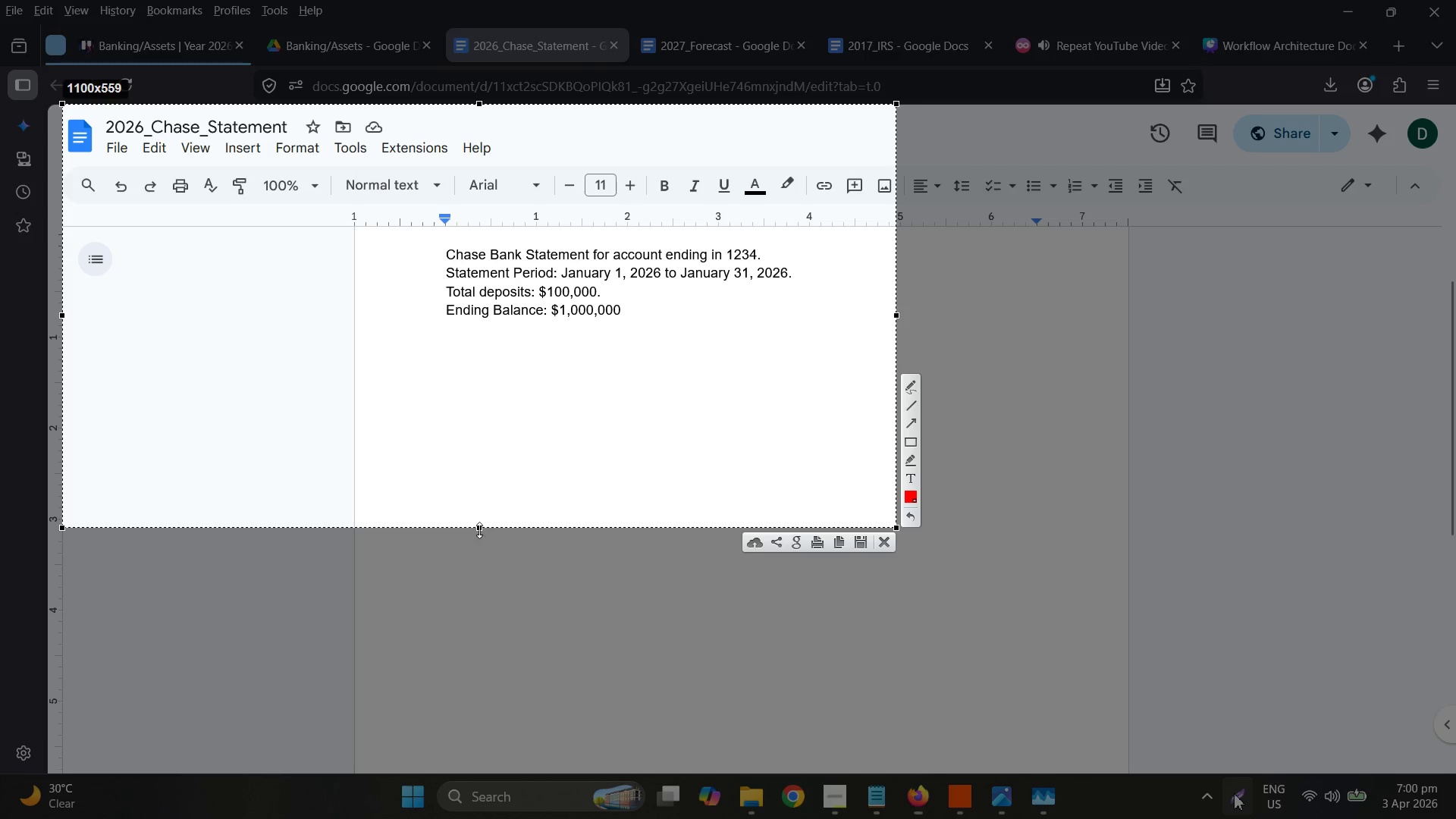 
left_click_drag(start_coordinate=[479, 529], to_coordinate=[509, 373])
 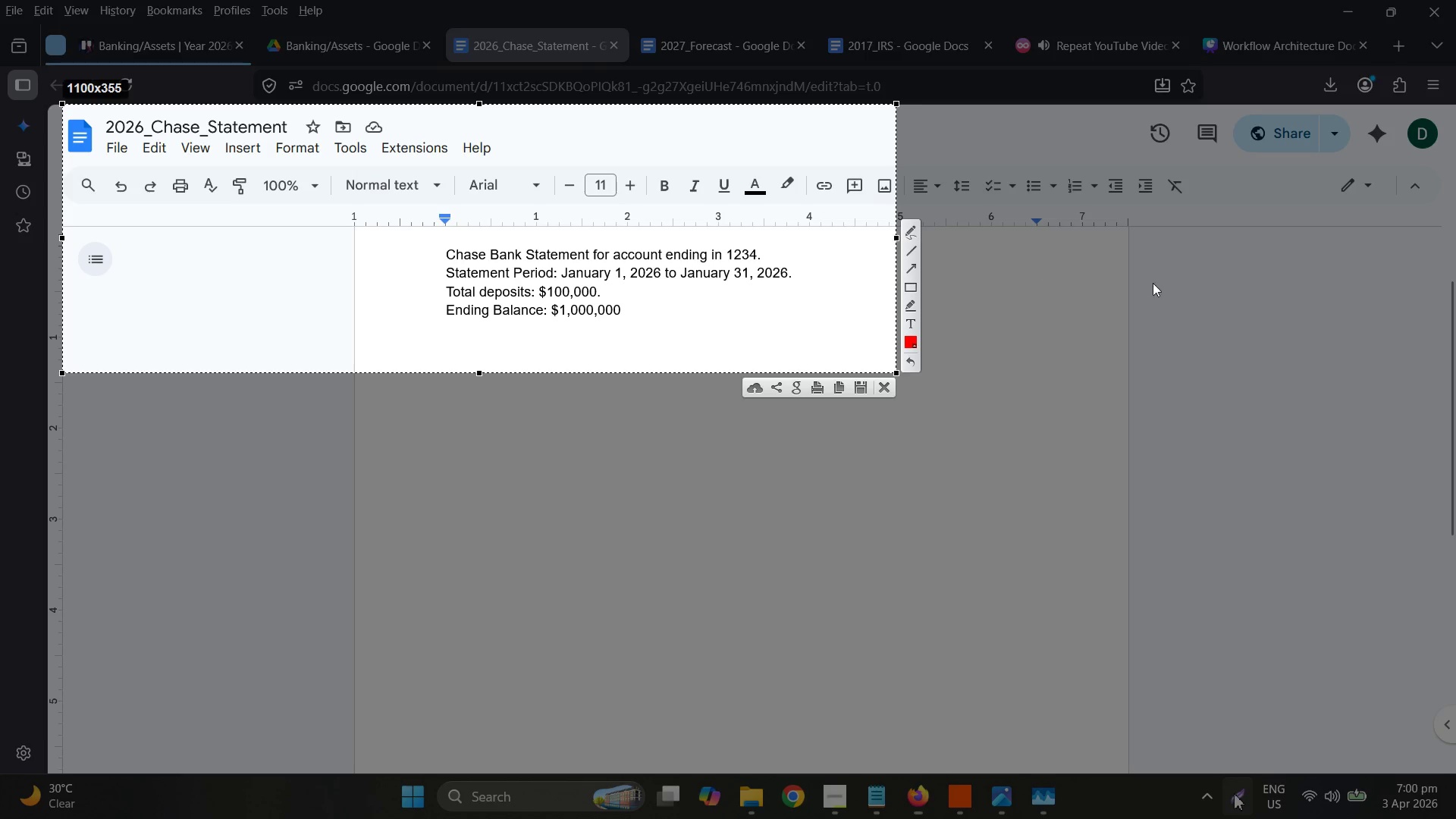 
key(Control+C)
 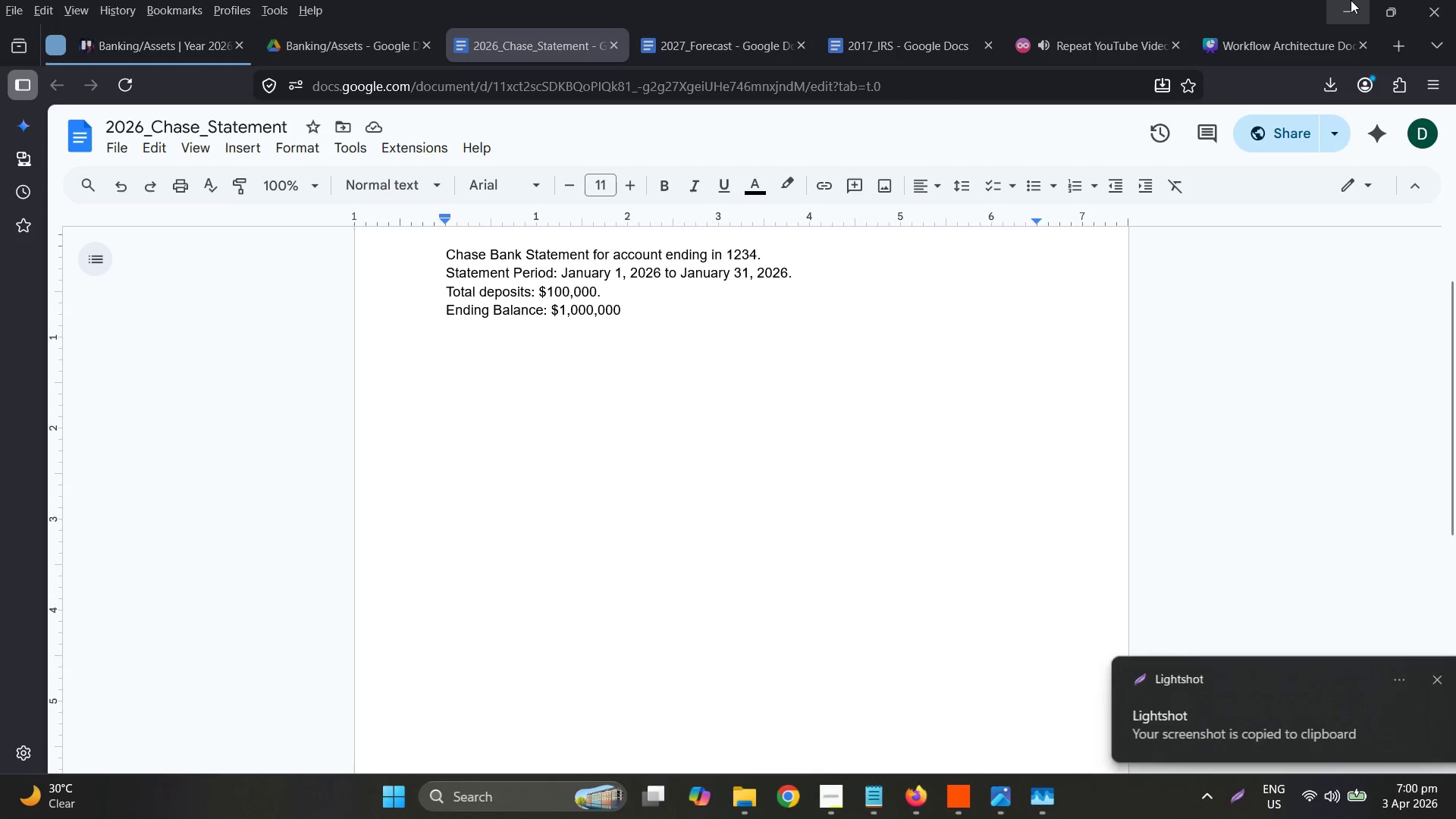 
left_click([1351, 0])
 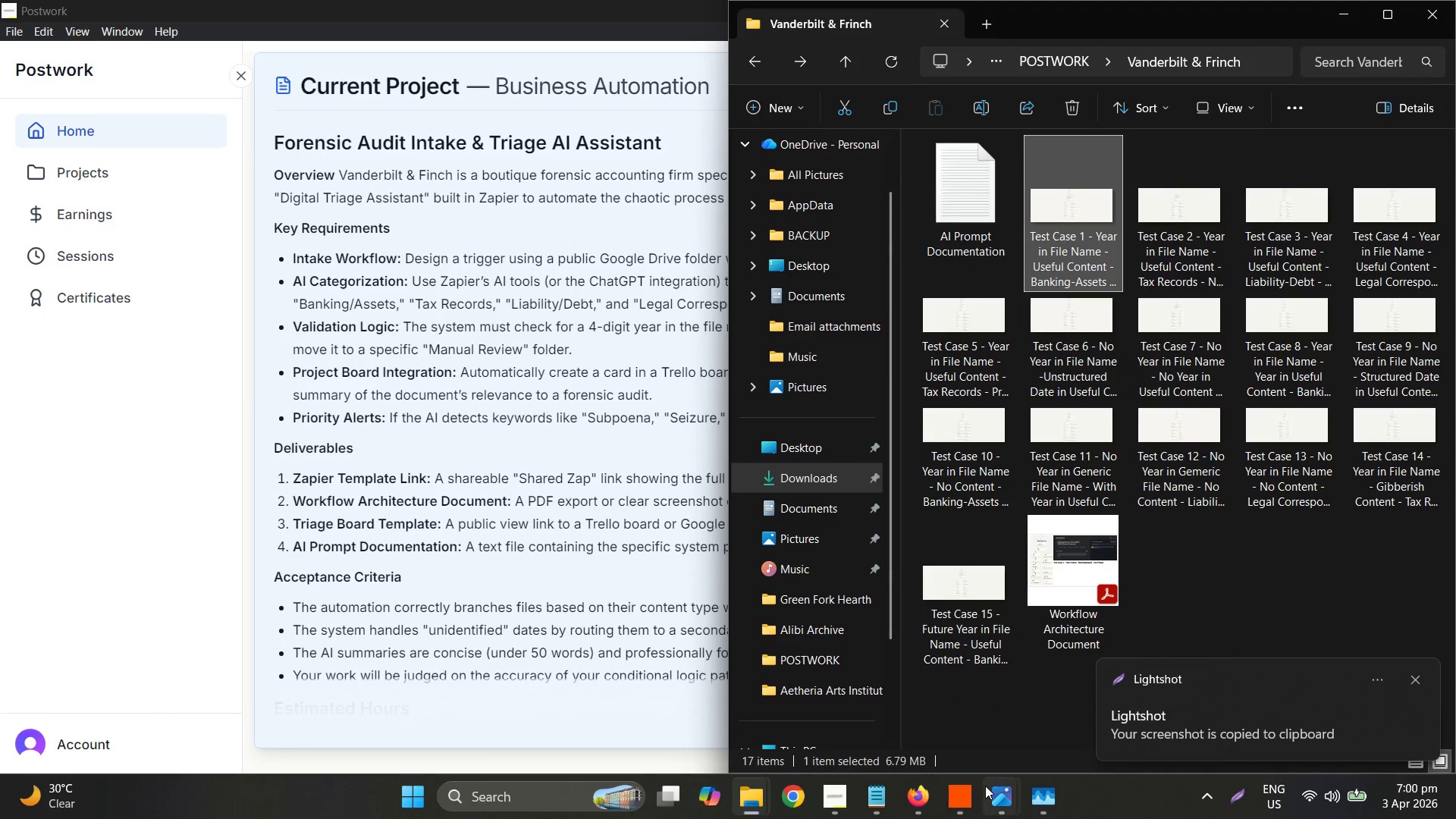 
left_click([927, 799])
 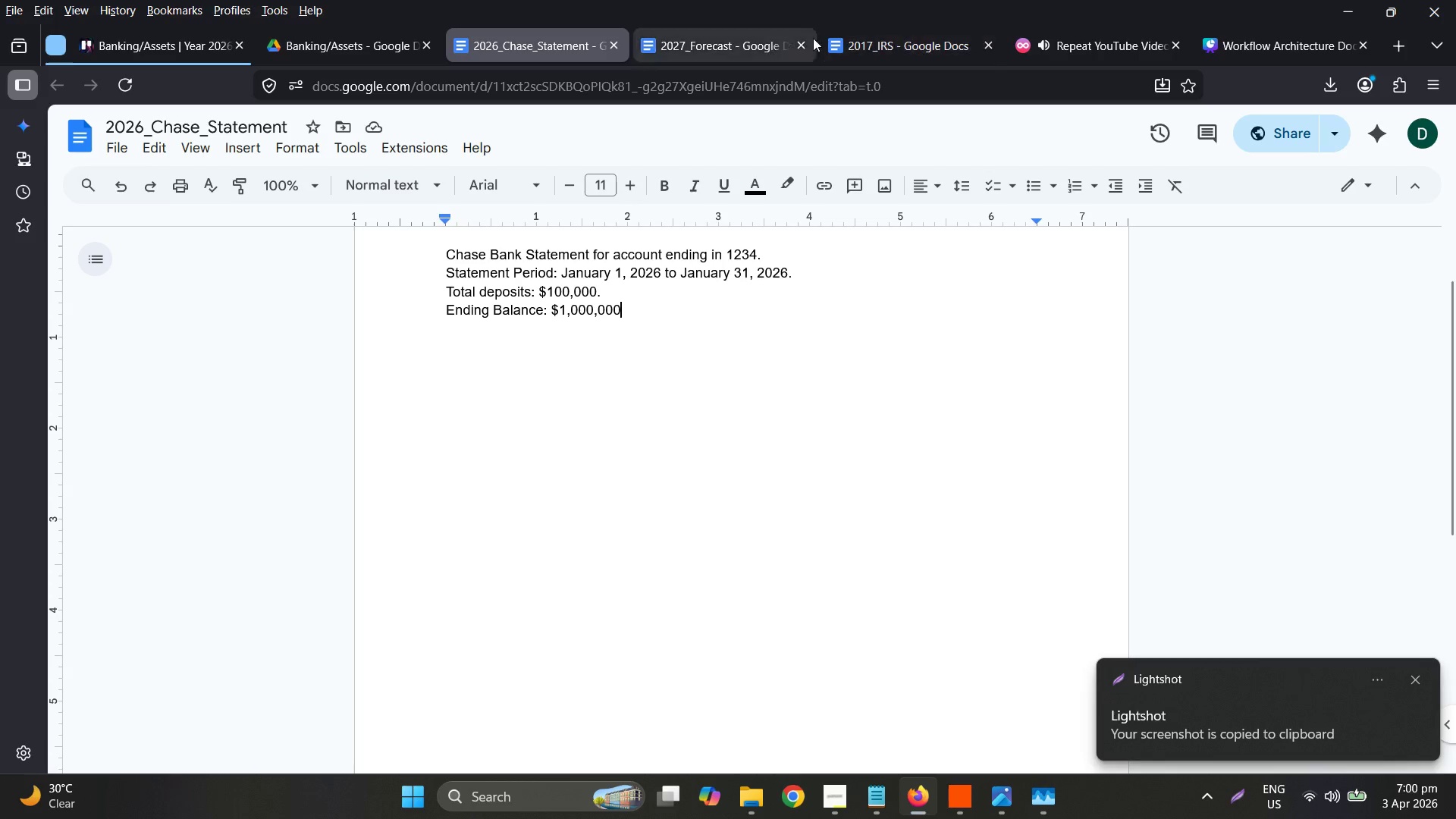 
left_click([1278, 45])
 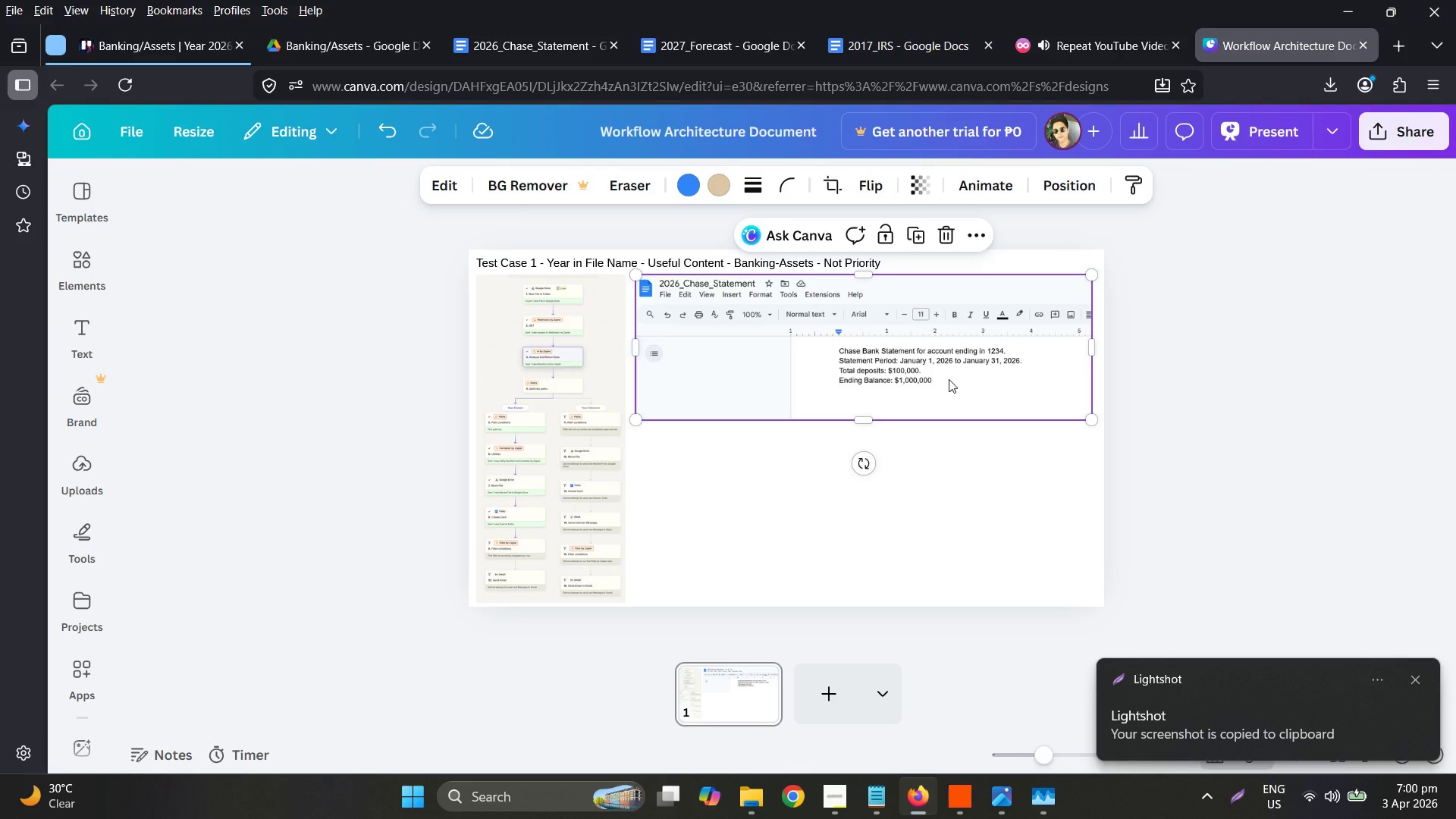 
key(Delete)
 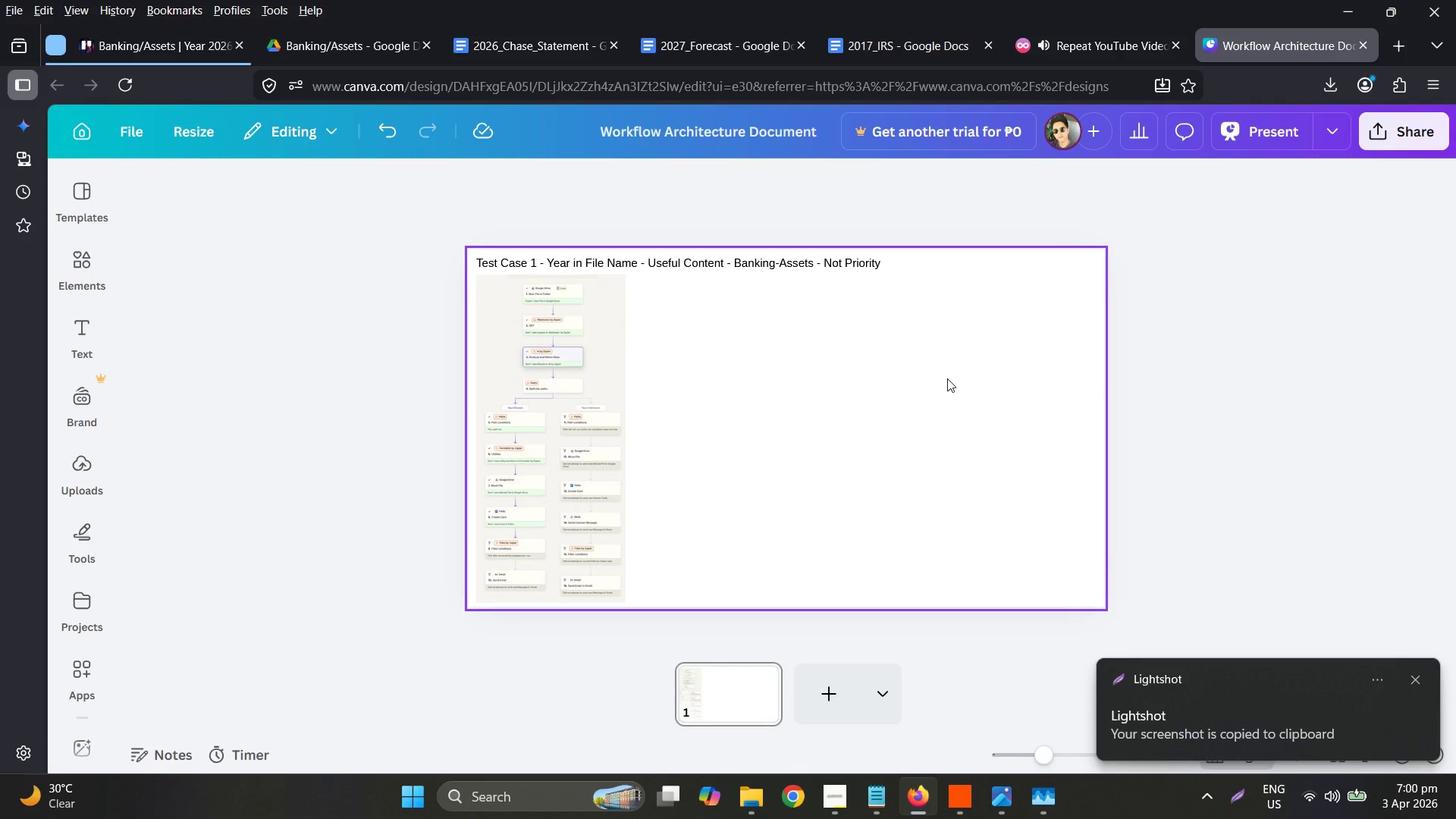 
key(Control+ControlLeft)
 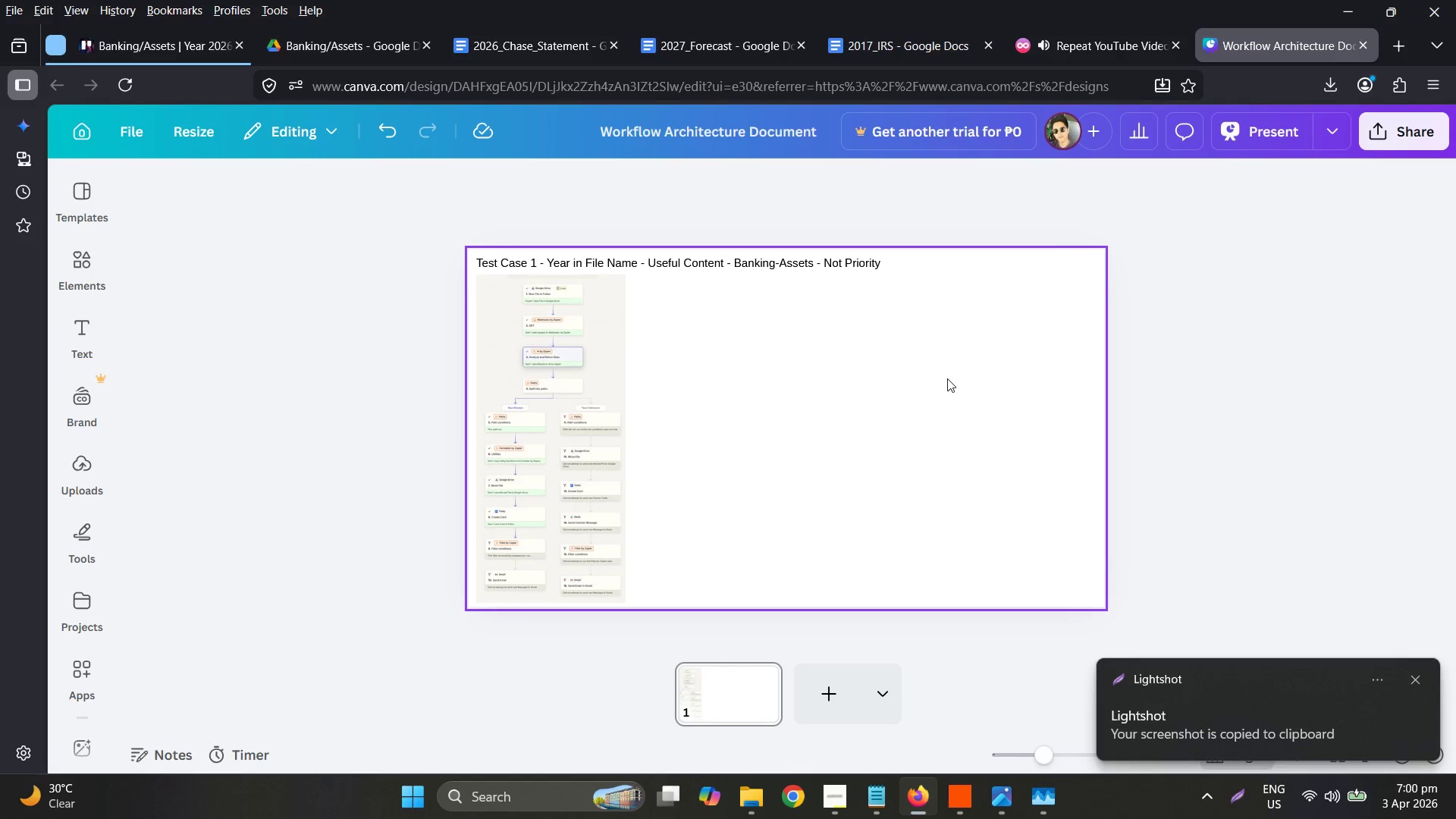 
key(Control+V)
 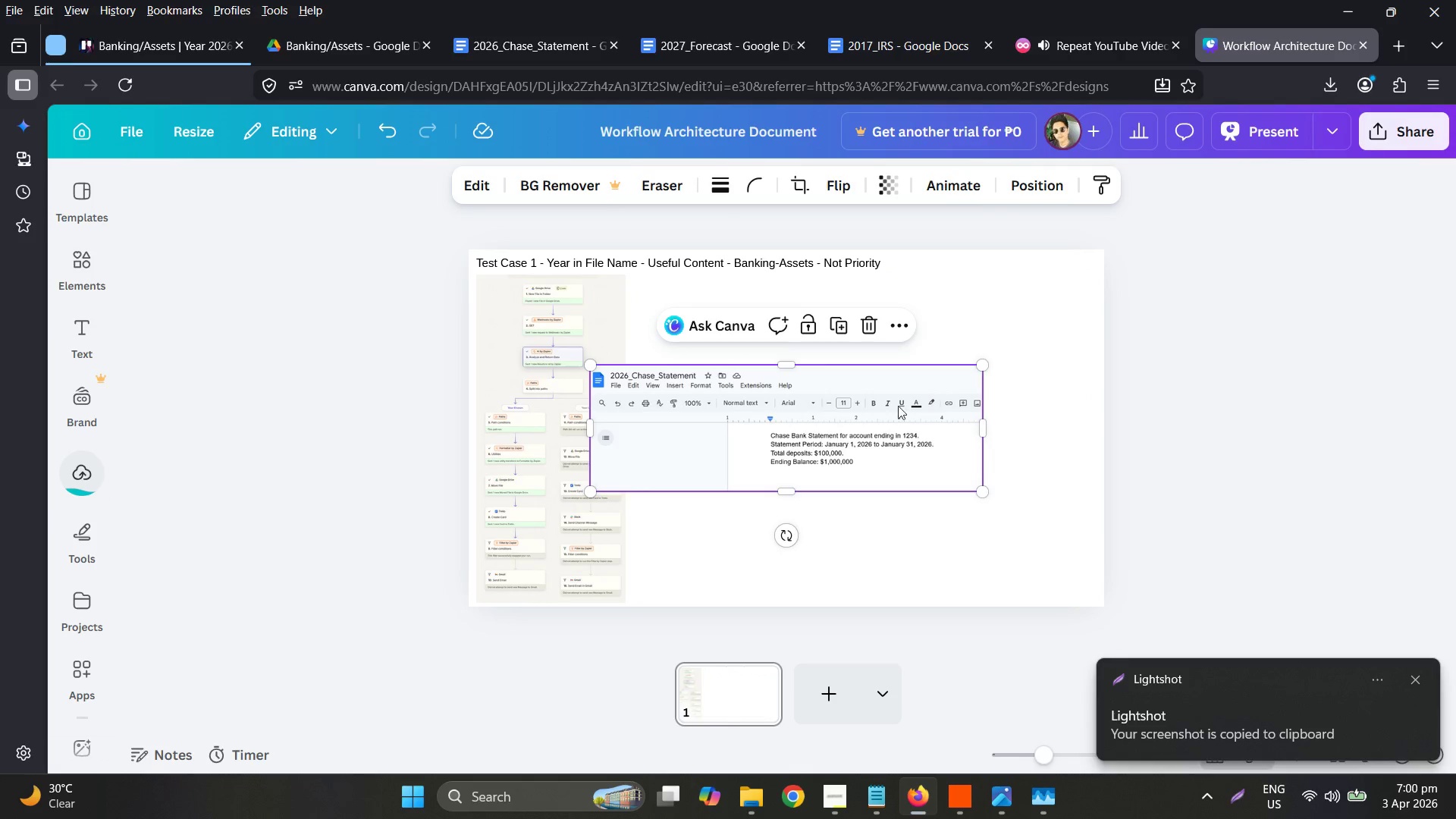 
left_click_drag(start_coordinate=[720, 441], to_coordinate=[764, 351])
 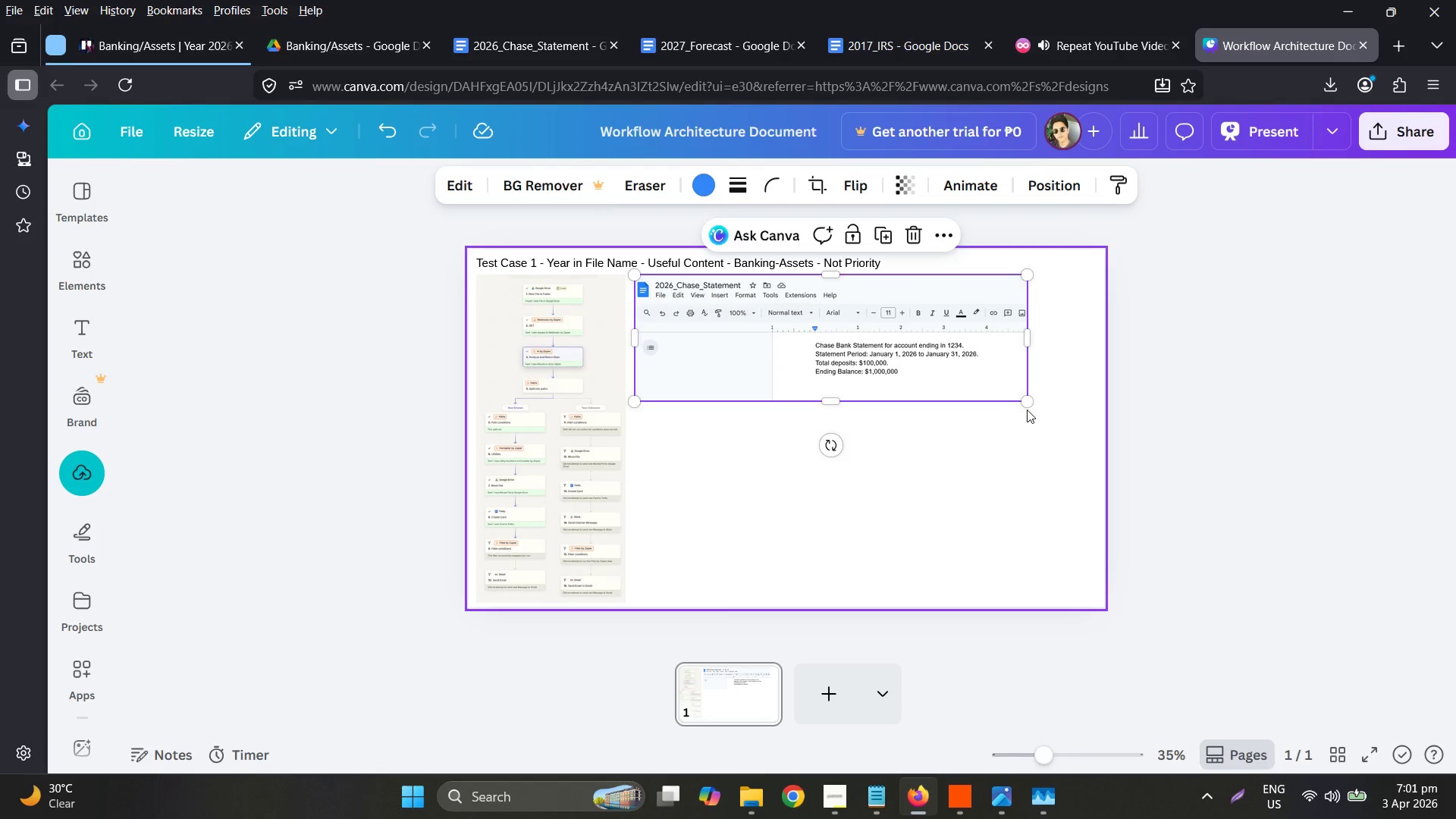 
left_click_drag(start_coordinate=[1024, 401], to_coordinate=[1097, 415])
 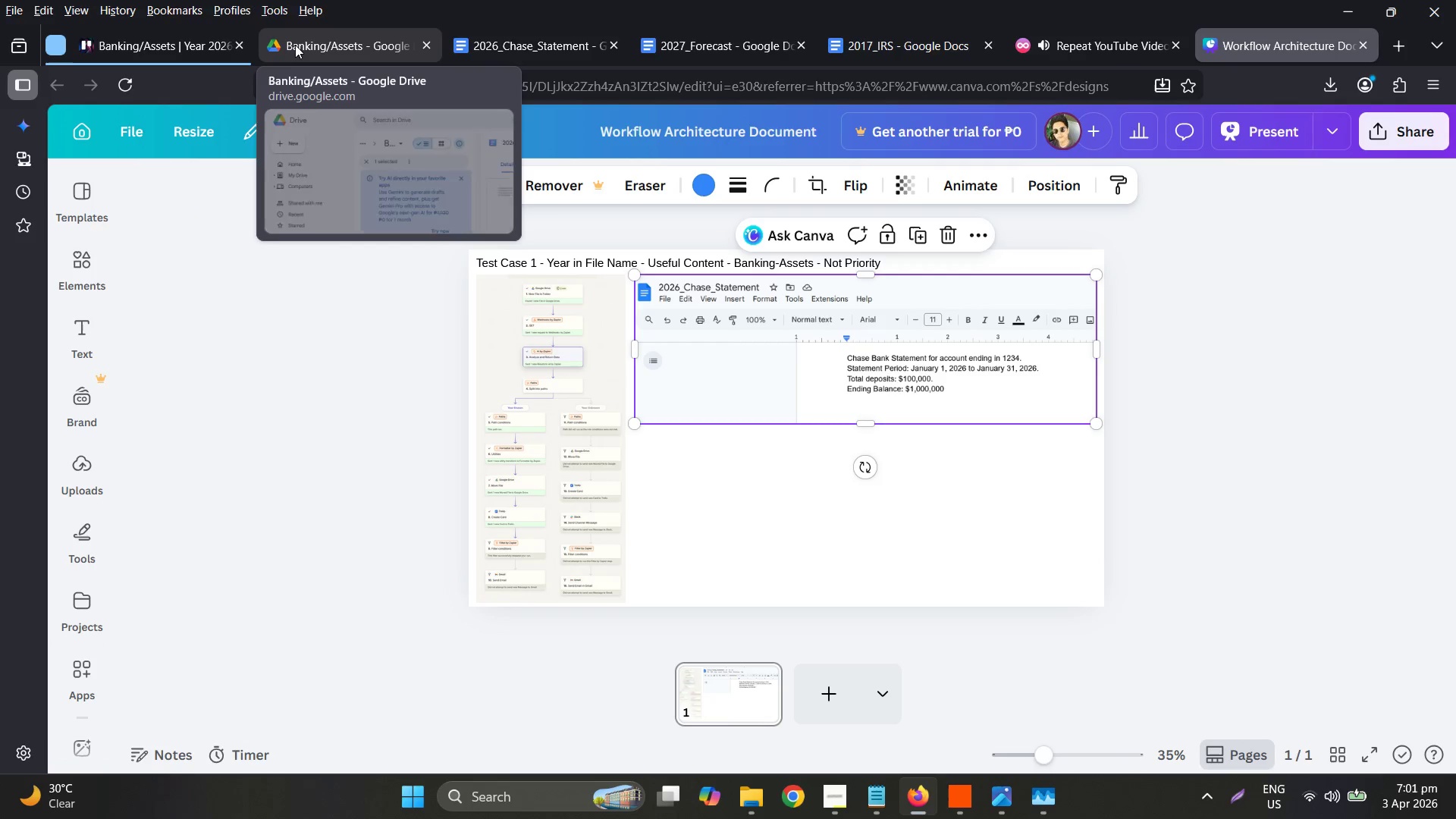 
left_click([295, 43])
 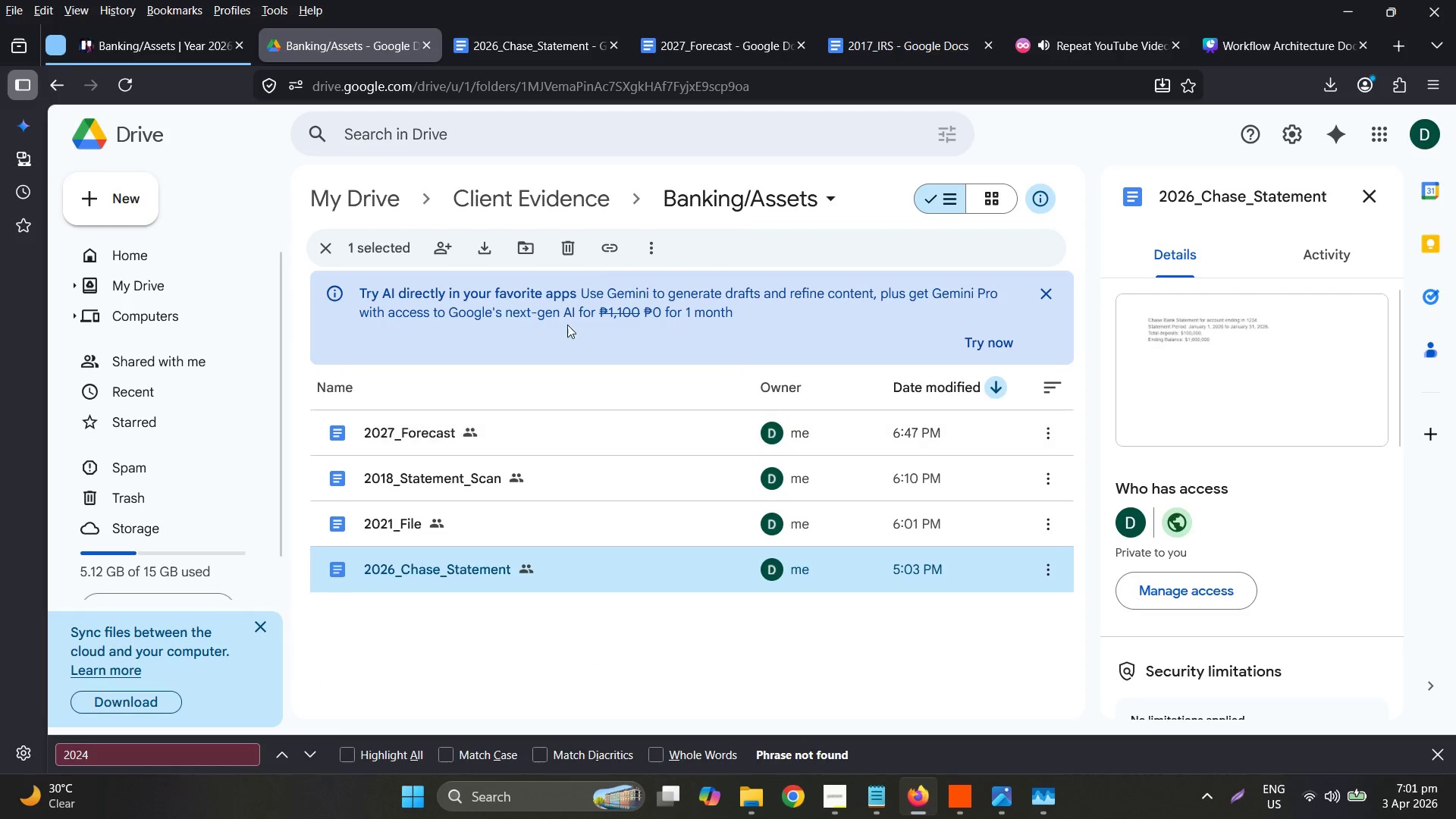 
mouse_move([594, 212])
 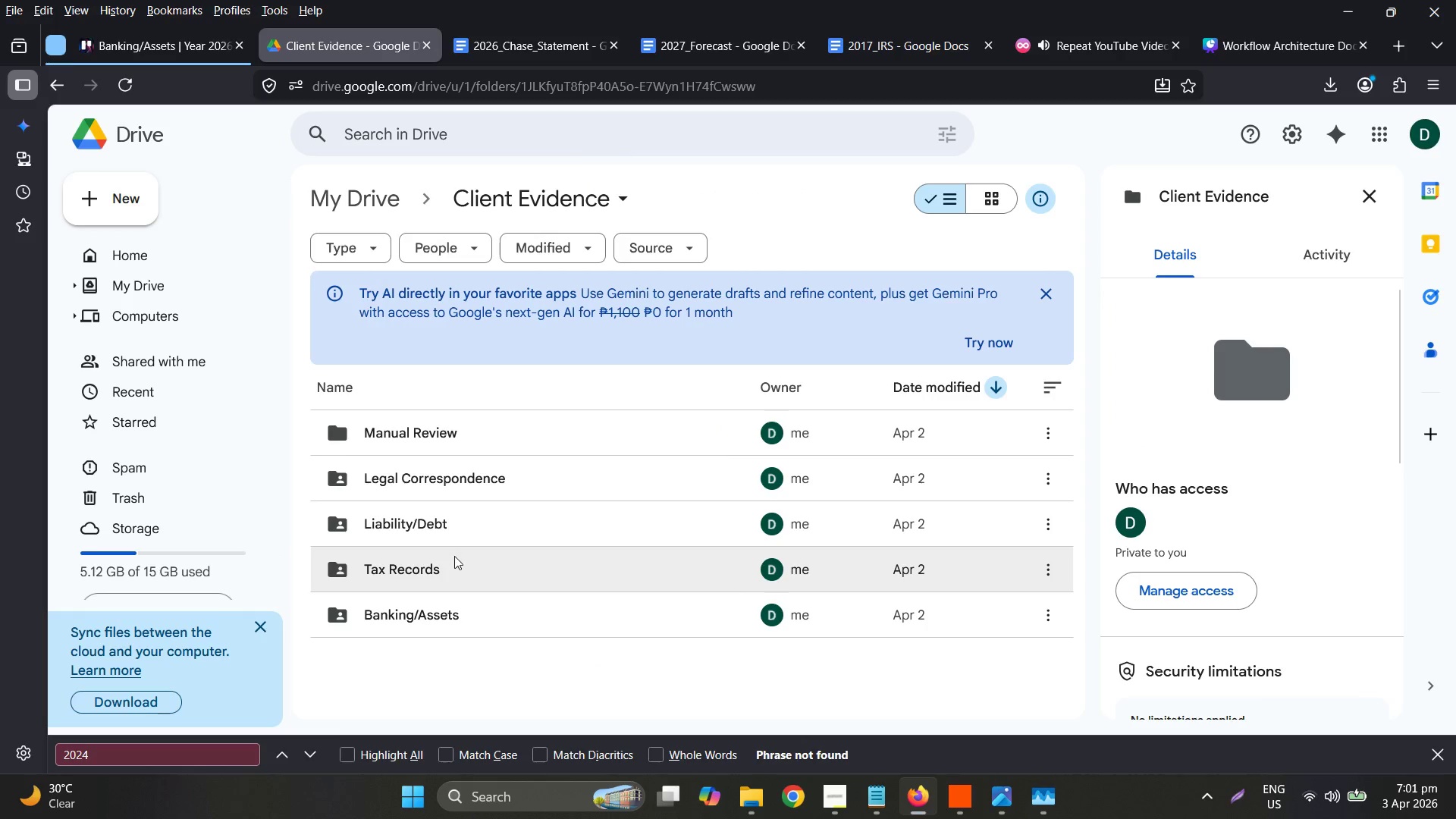 
double_click([454, 557])
 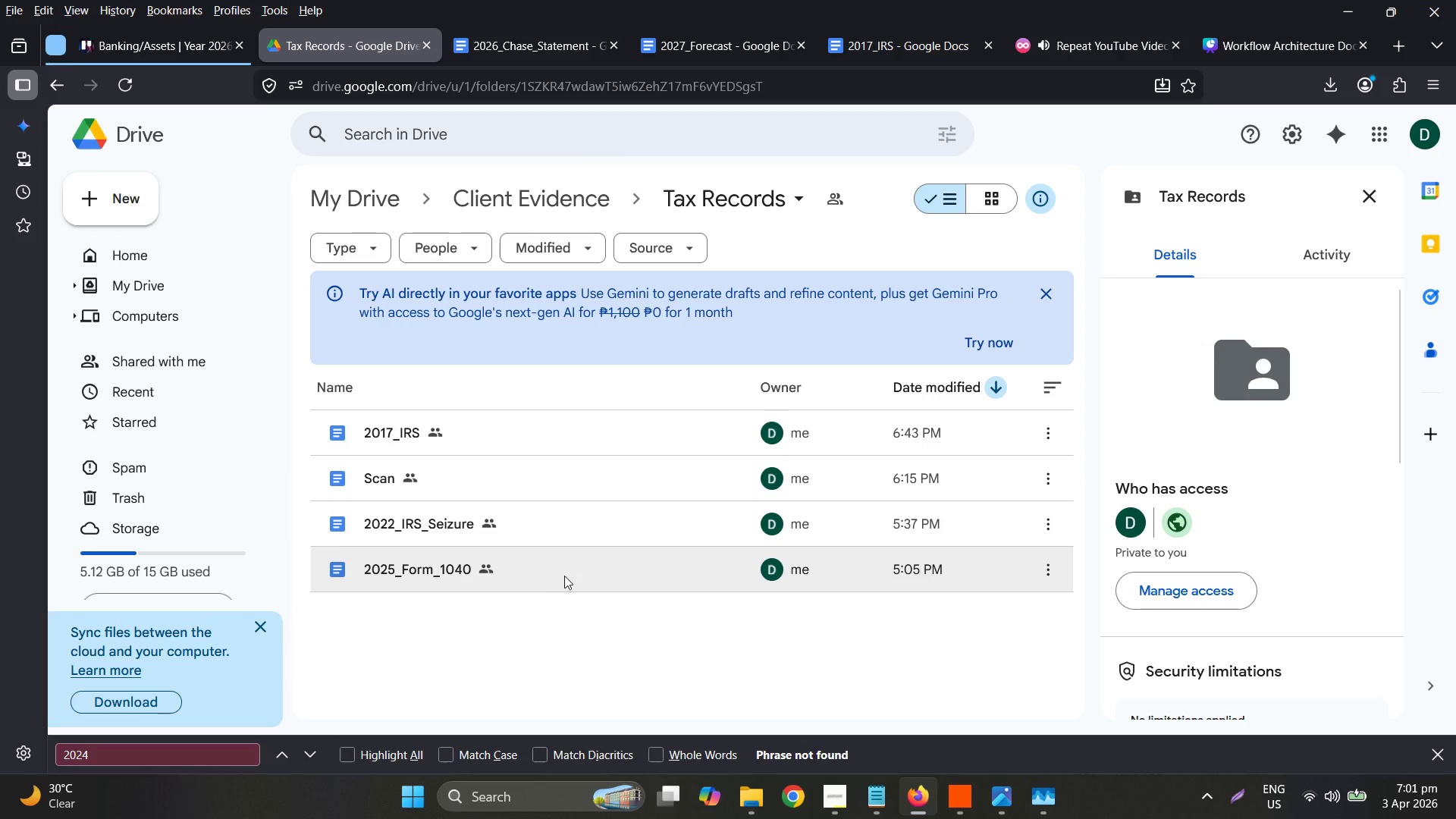 
left_click([565, 576])
 